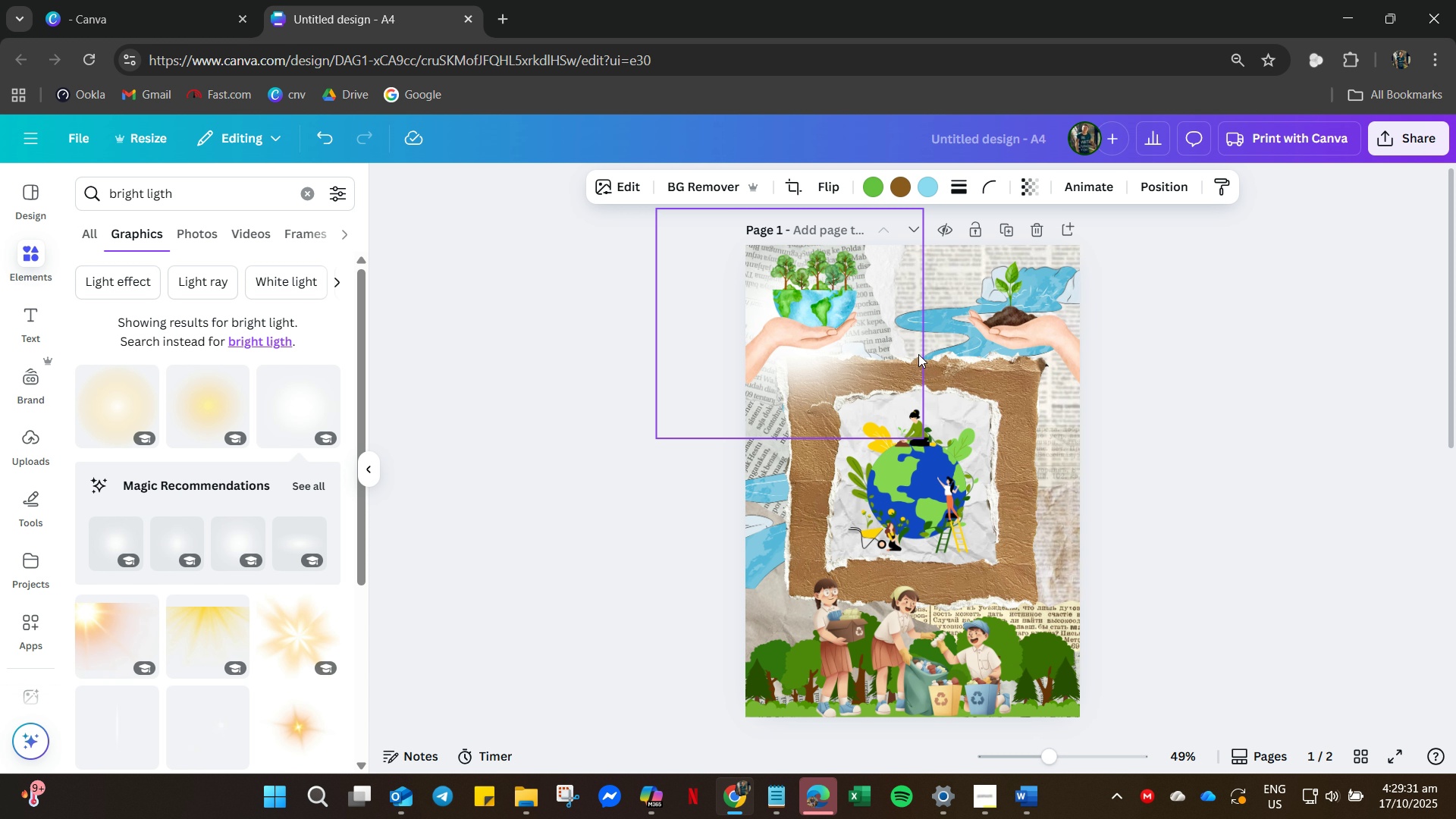 
key(ArrowRight)
 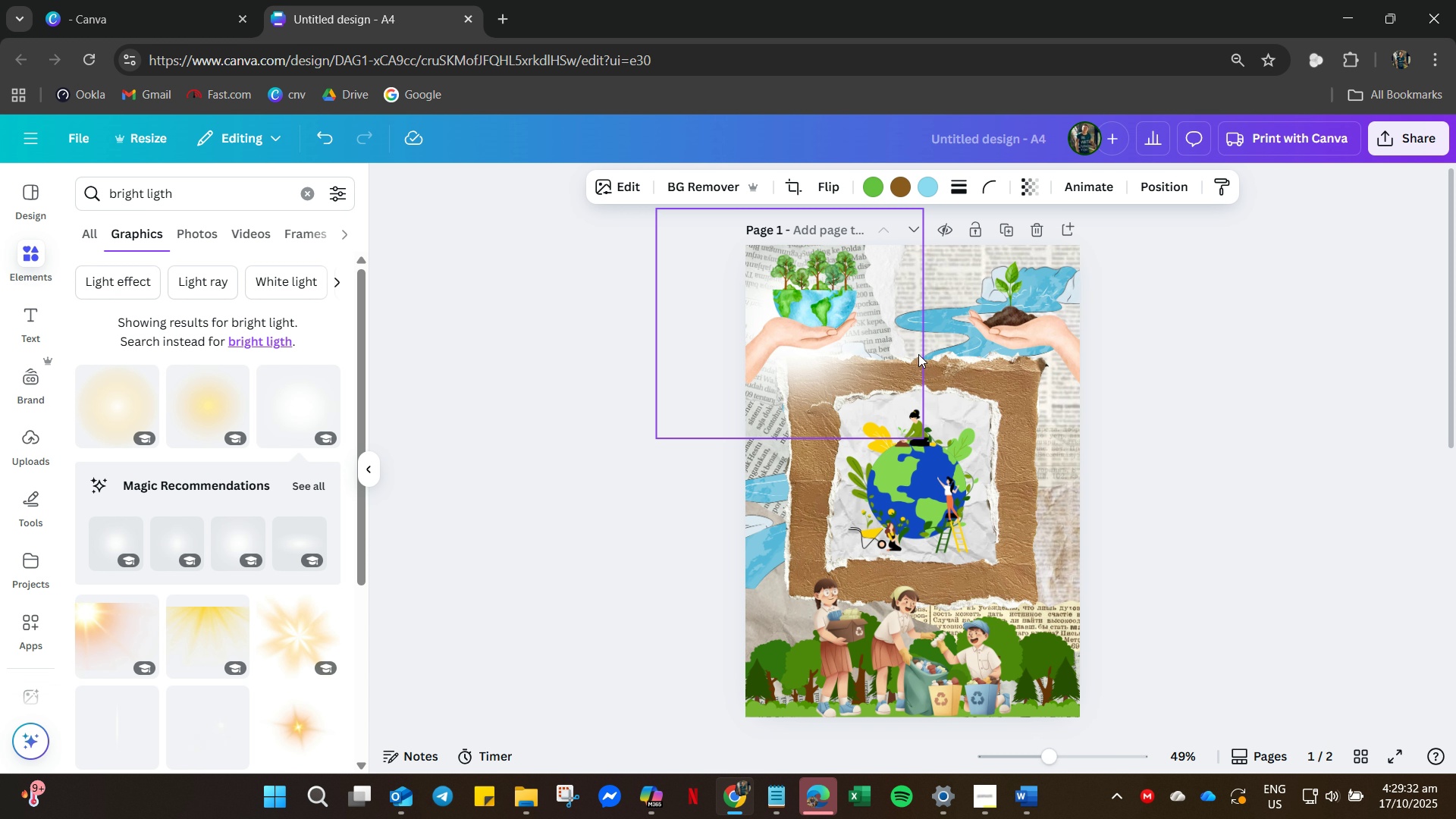 
key(Control+Z)
 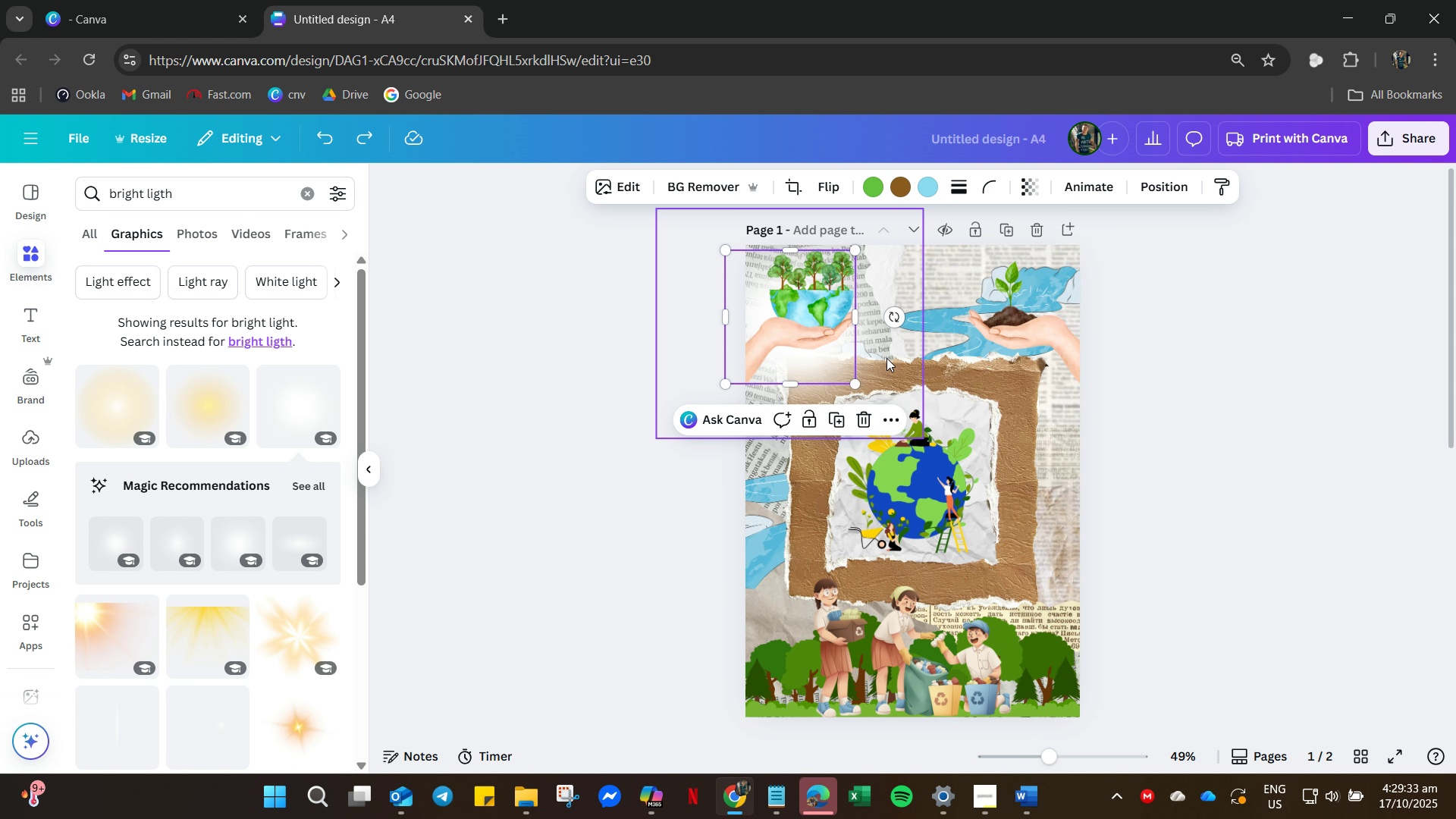 
key(Control+Z)
 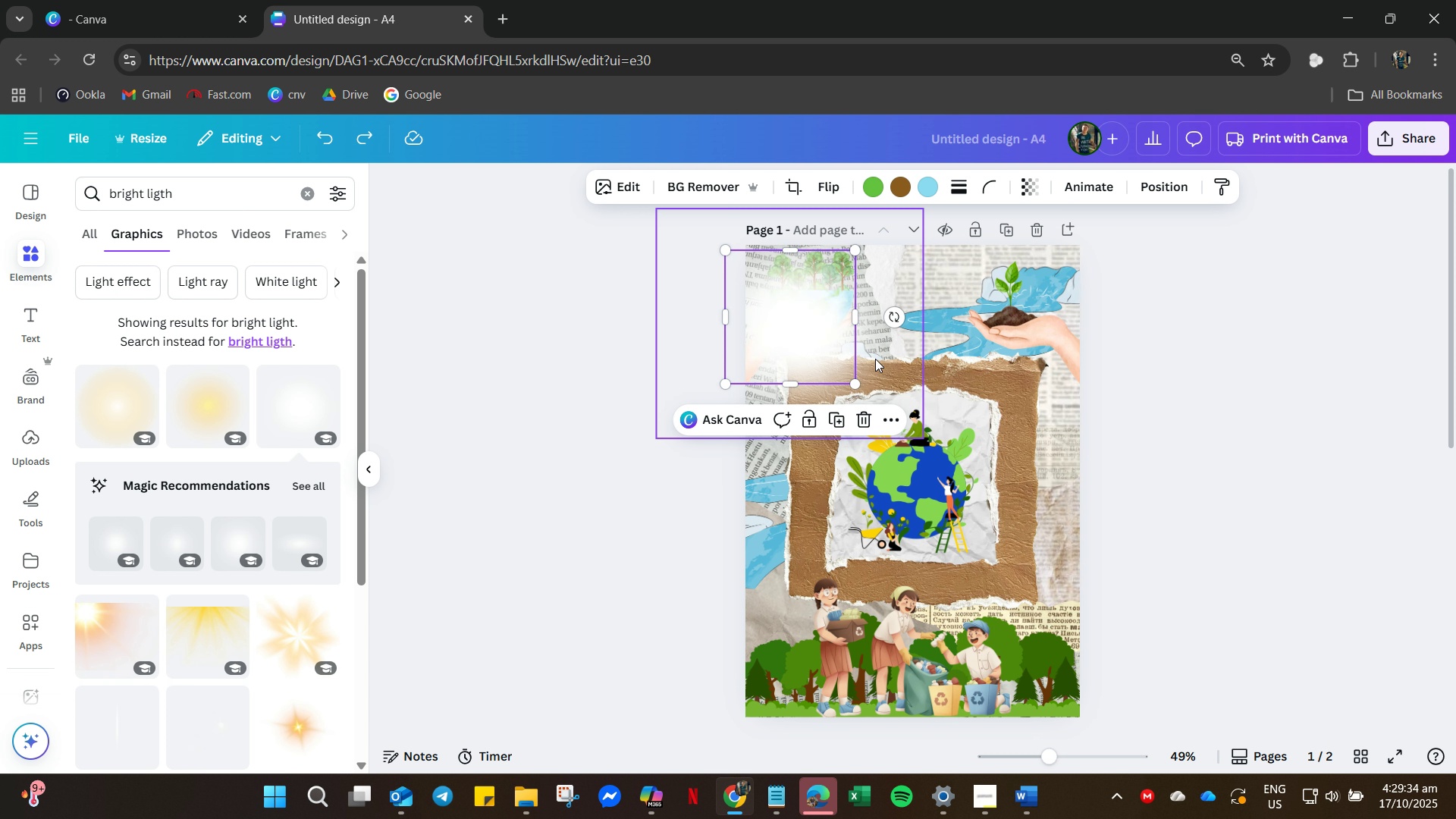 
key(Control+Z)
 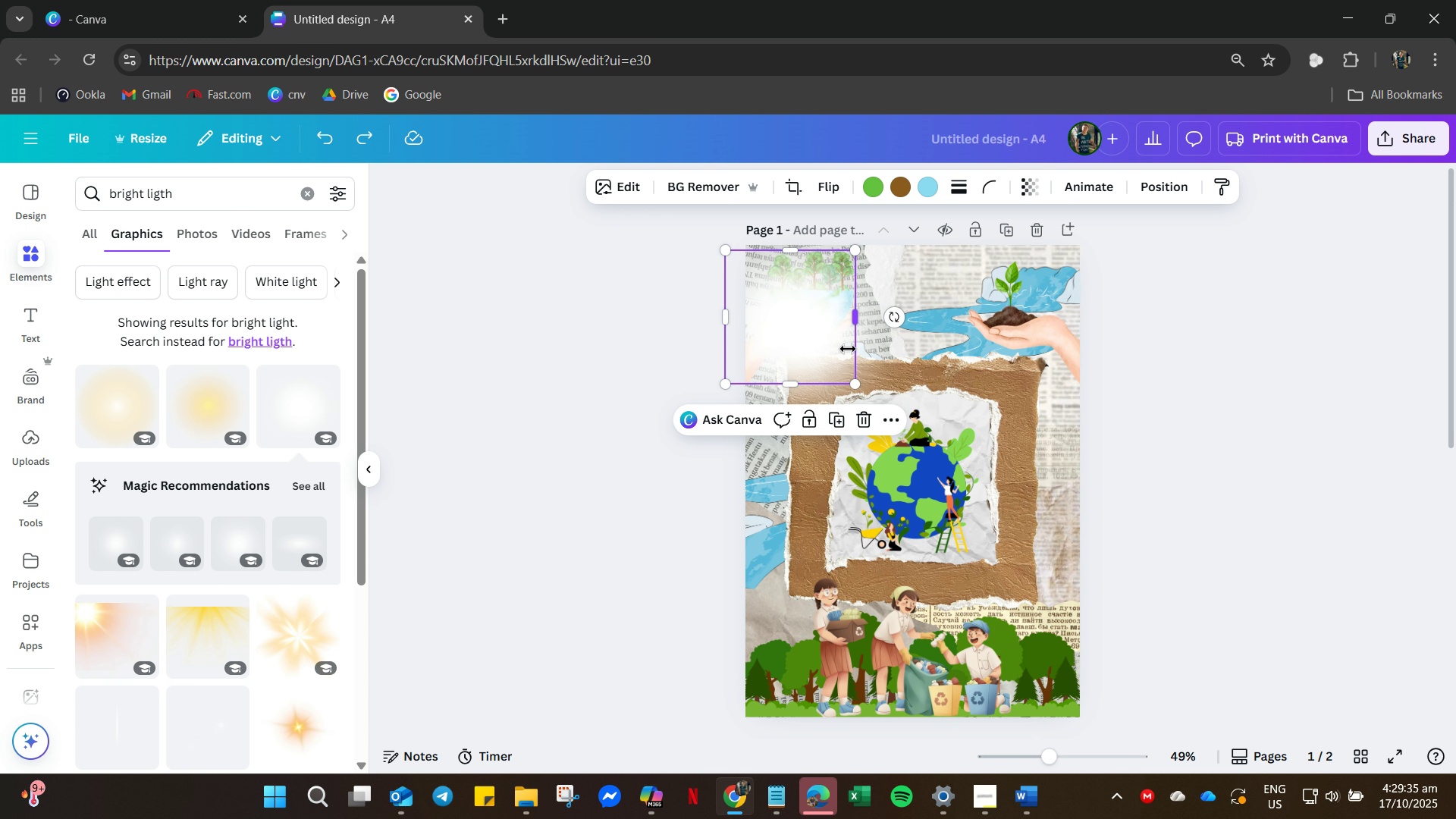 
key(Control+Y)
 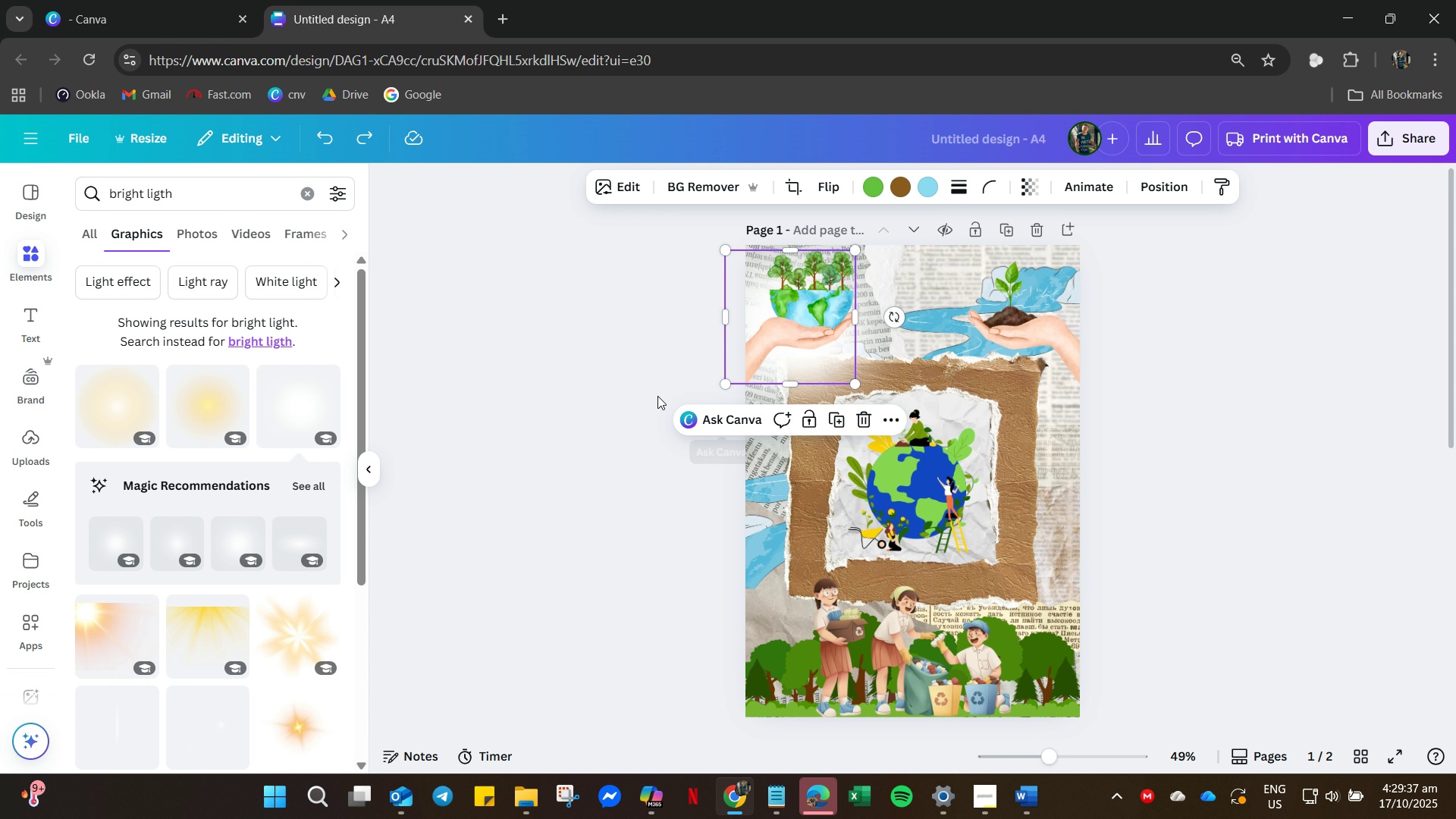 
left_click_drag(start_coordinate=[649, 394], to_coordinate=[653, 390])
 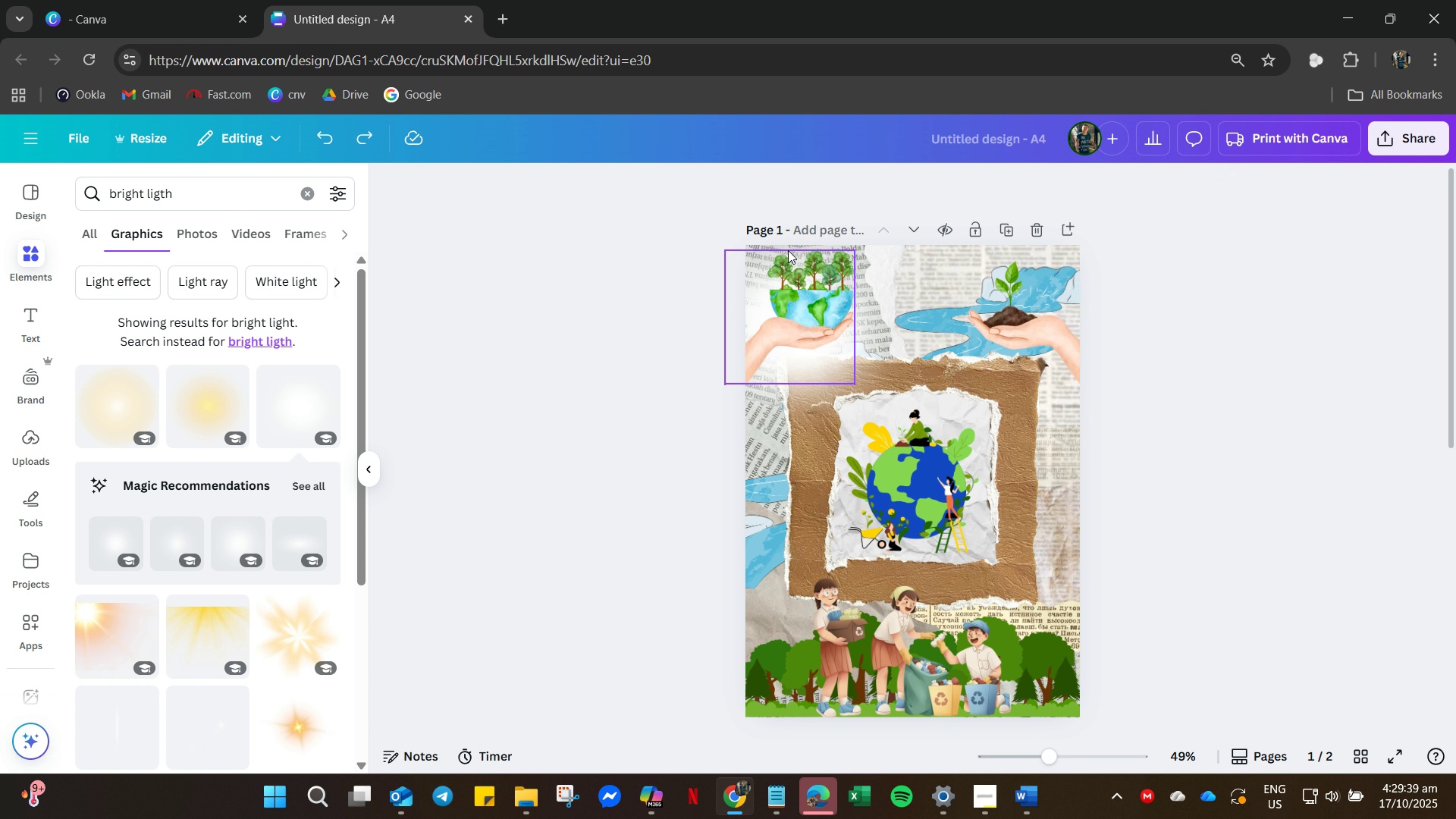 
left_click([792, 247])
 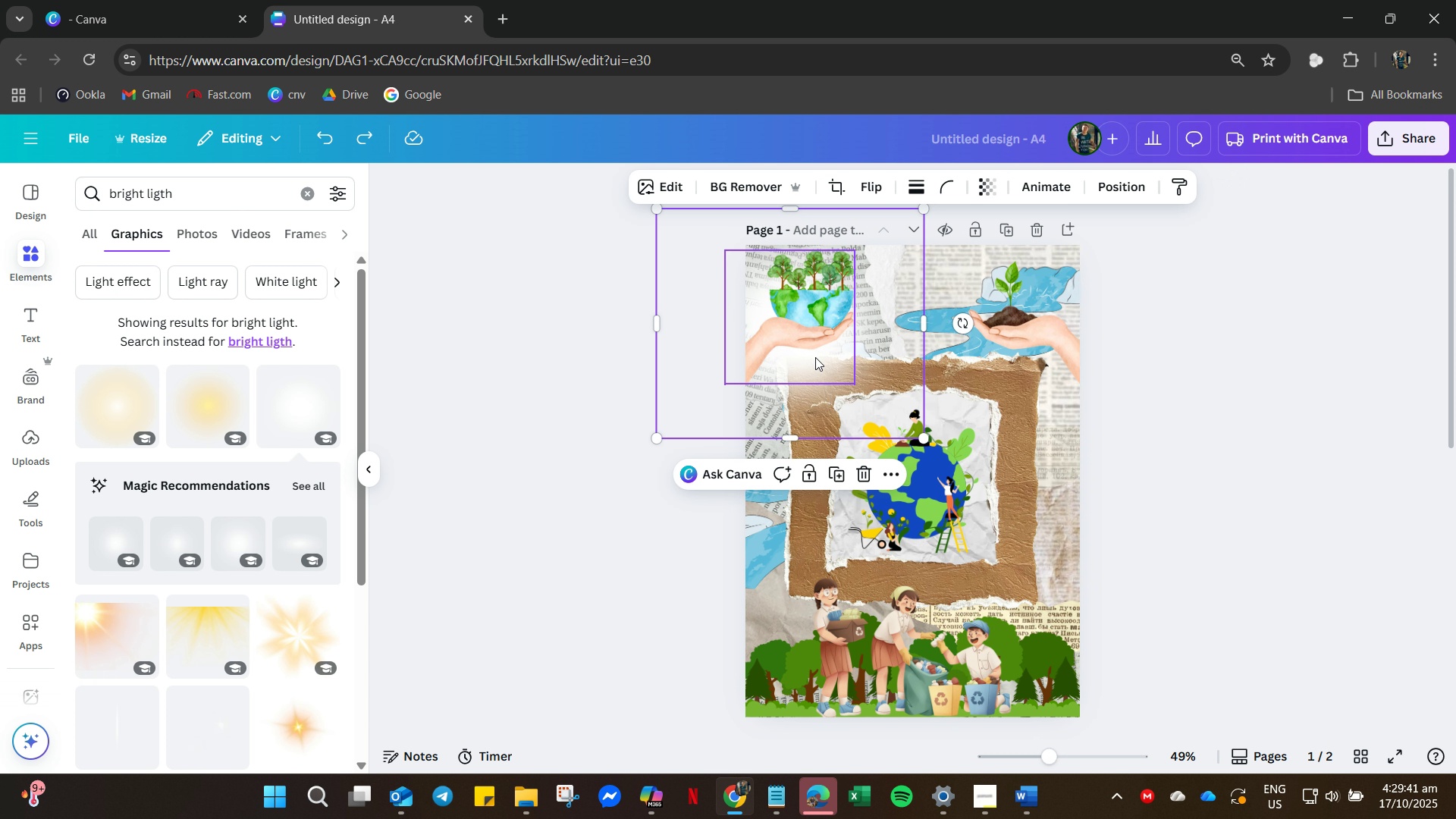 
left_click_drag(start_coordinate=[815, 357], to_coordinate=[811, 360])
 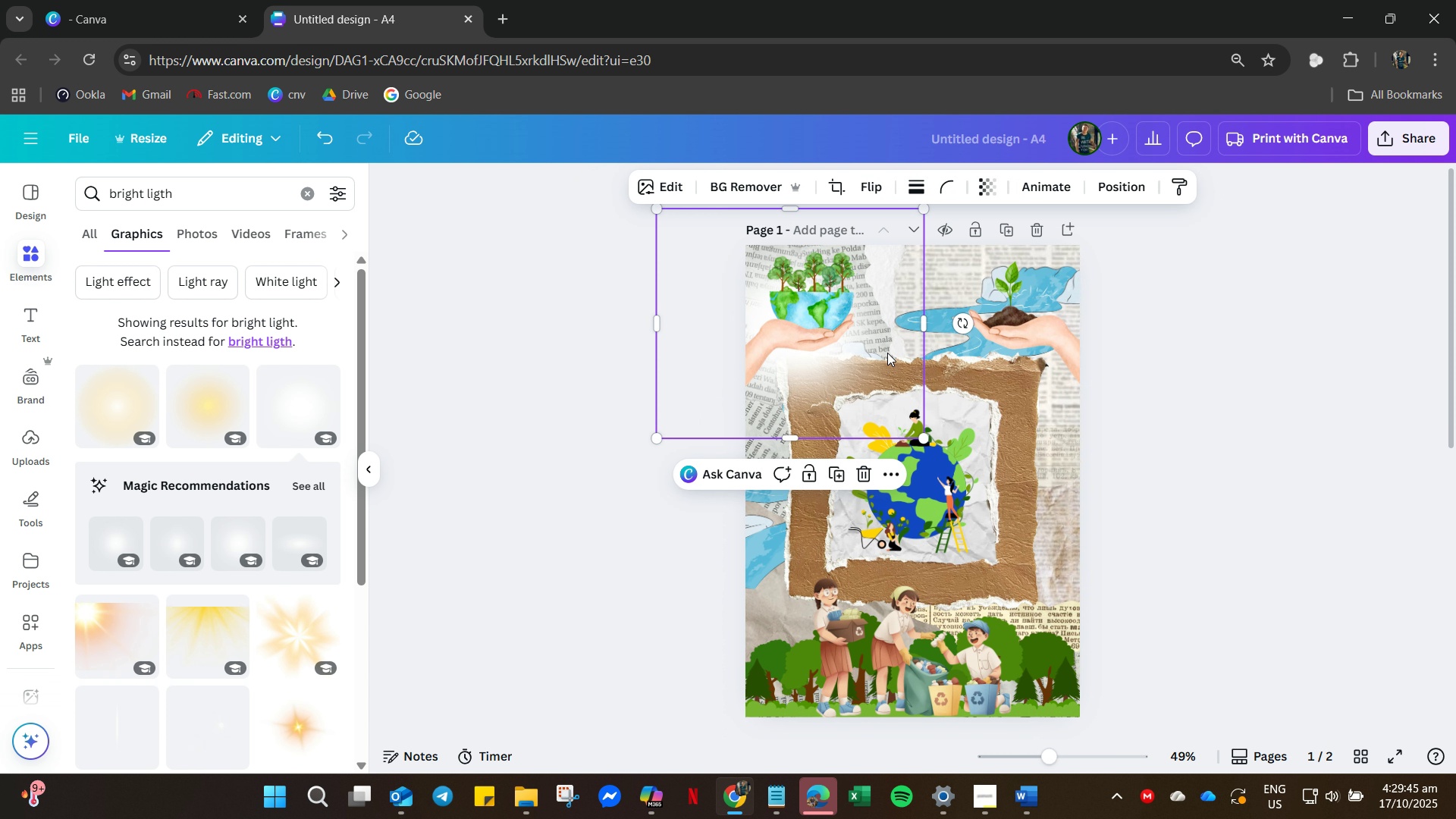 
hold_key(key=ArrowRight, duration=0.35)
 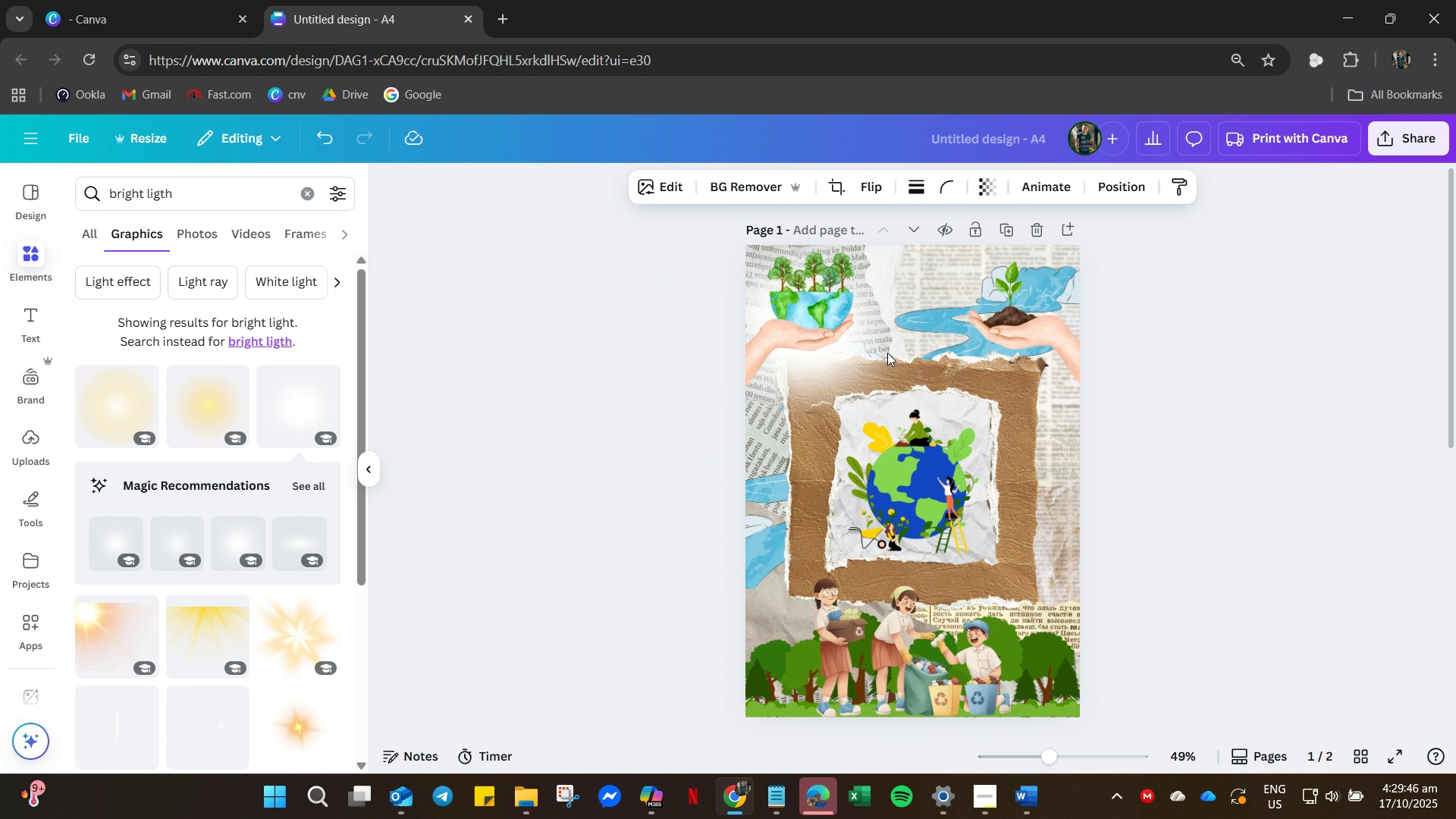 
hold_key(key=ArrowRight, duration=0.57)
 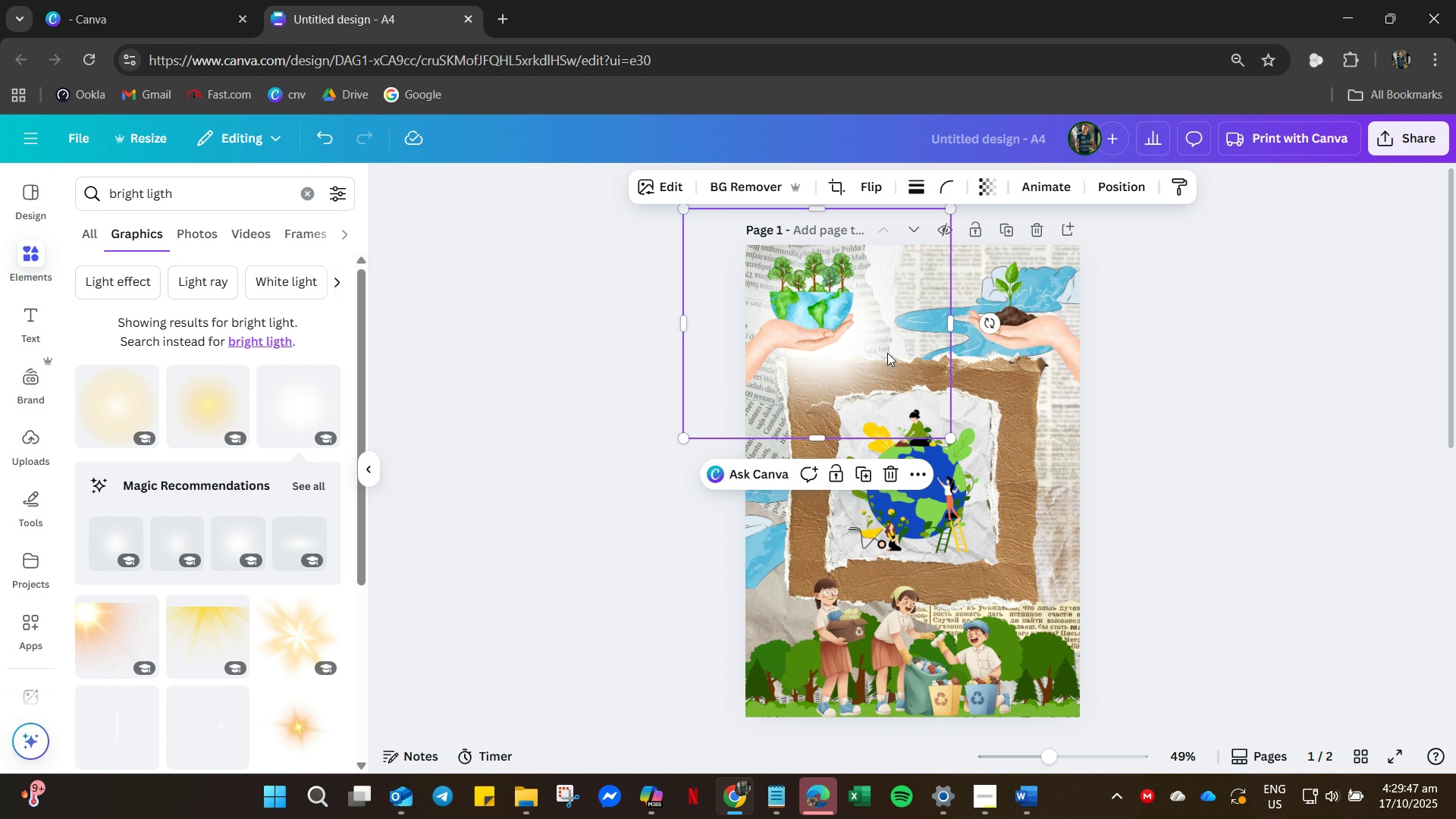 
hold_key(key=ArrowUp, duration=0.47)
 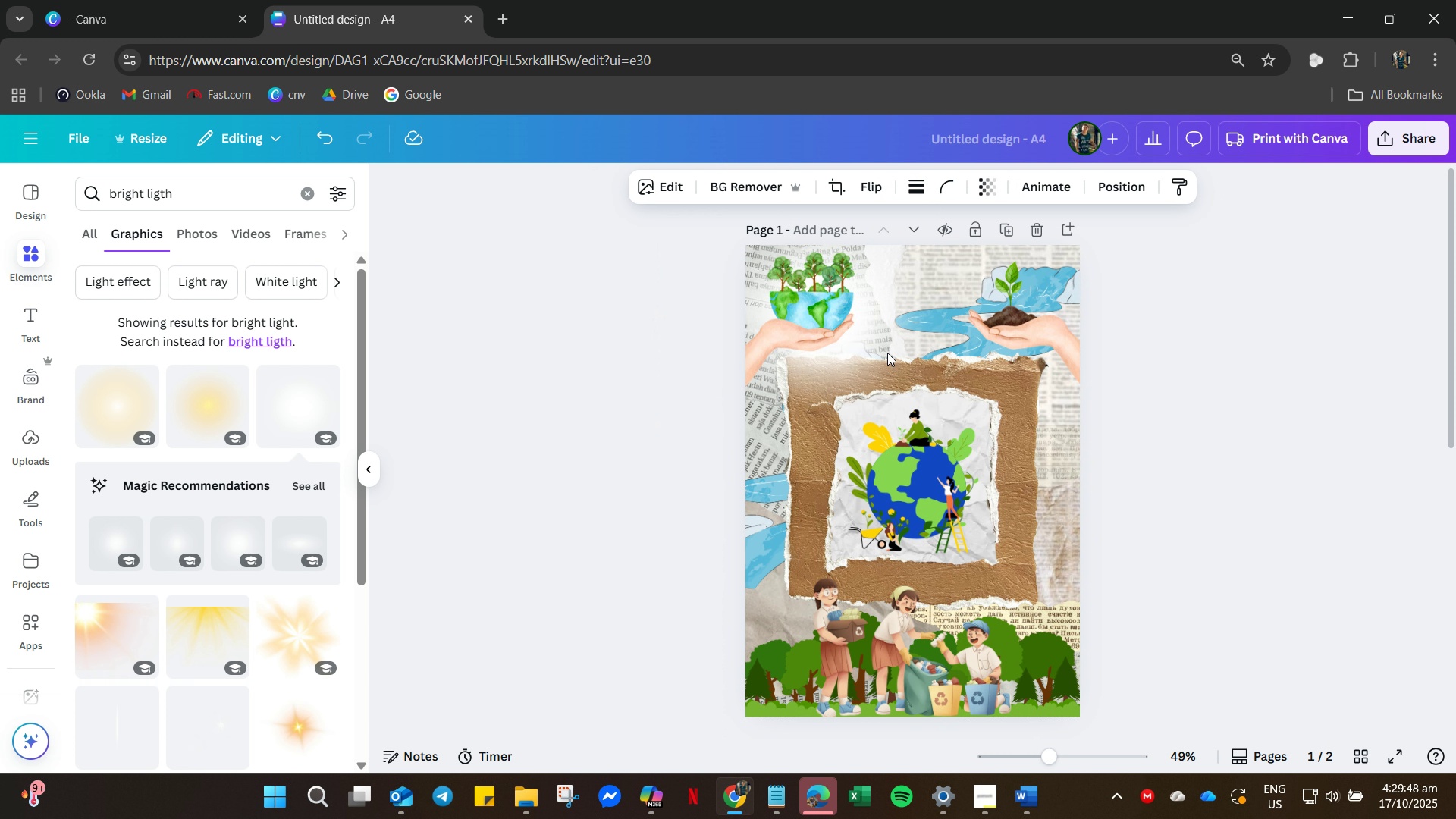 
hold_key(key=ArrowLeft, duration=0.53)
 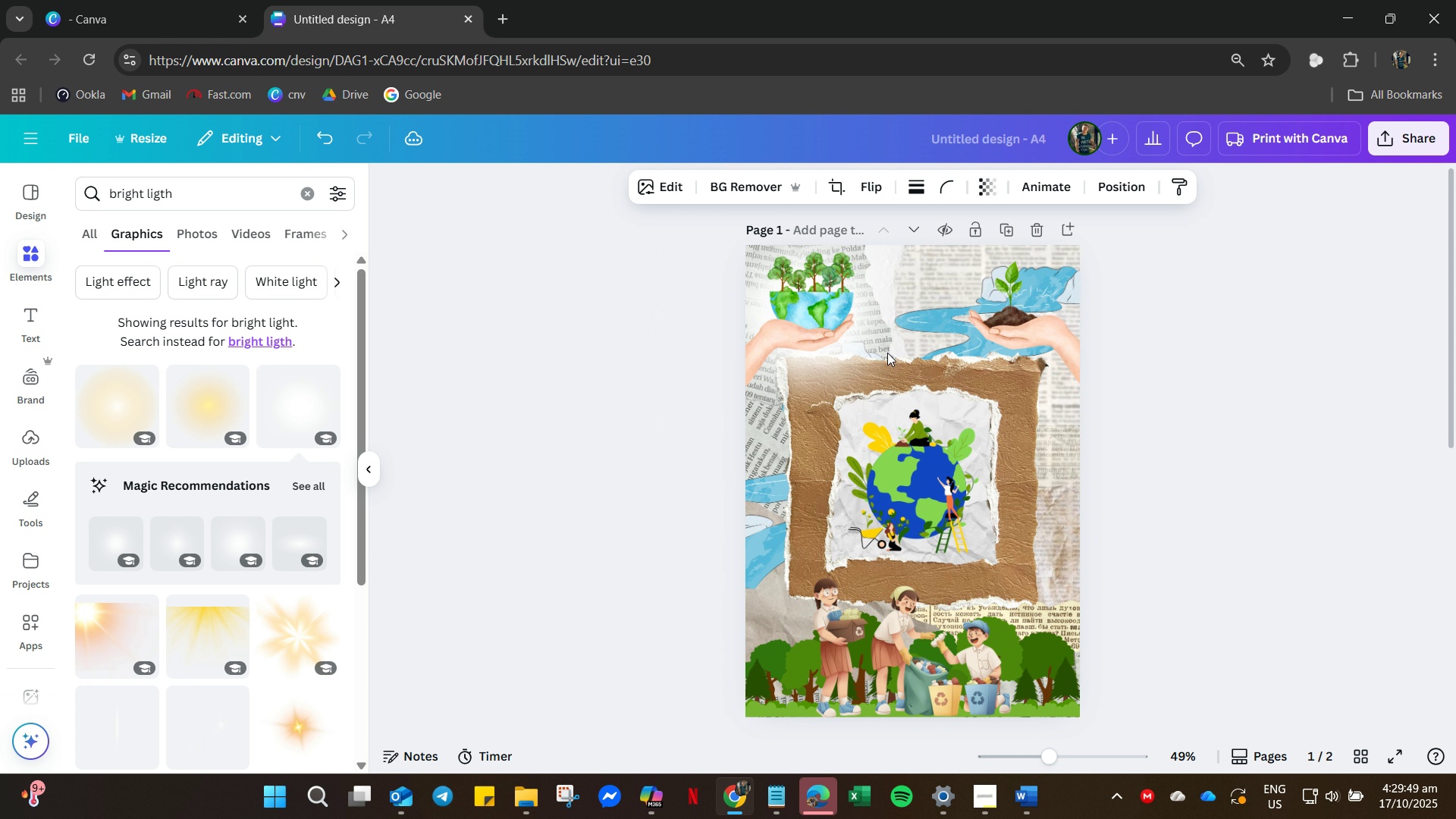 
hold_key(key=ArrowRight, duration=0.37)
 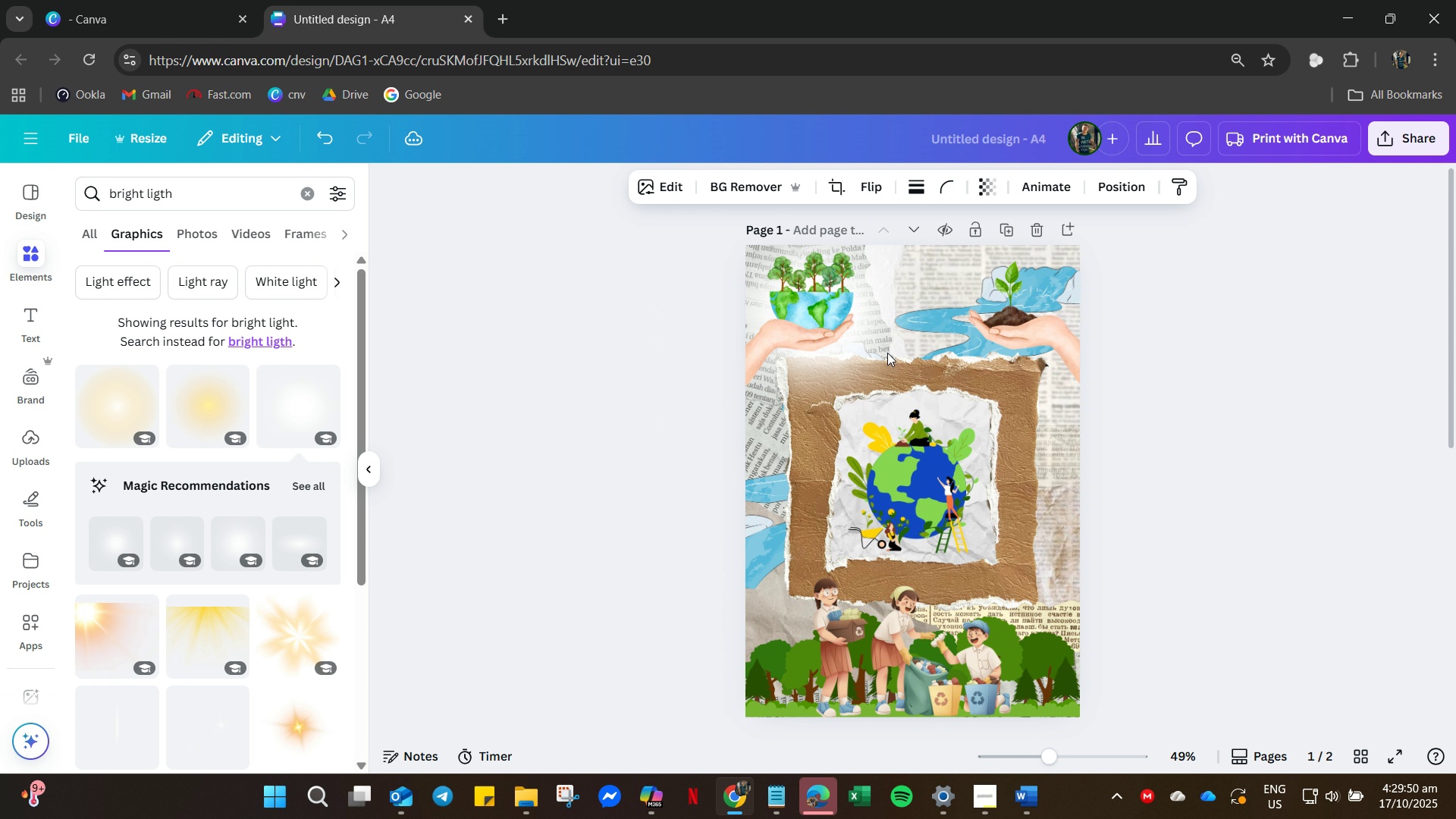 
key(ArrowRight)
 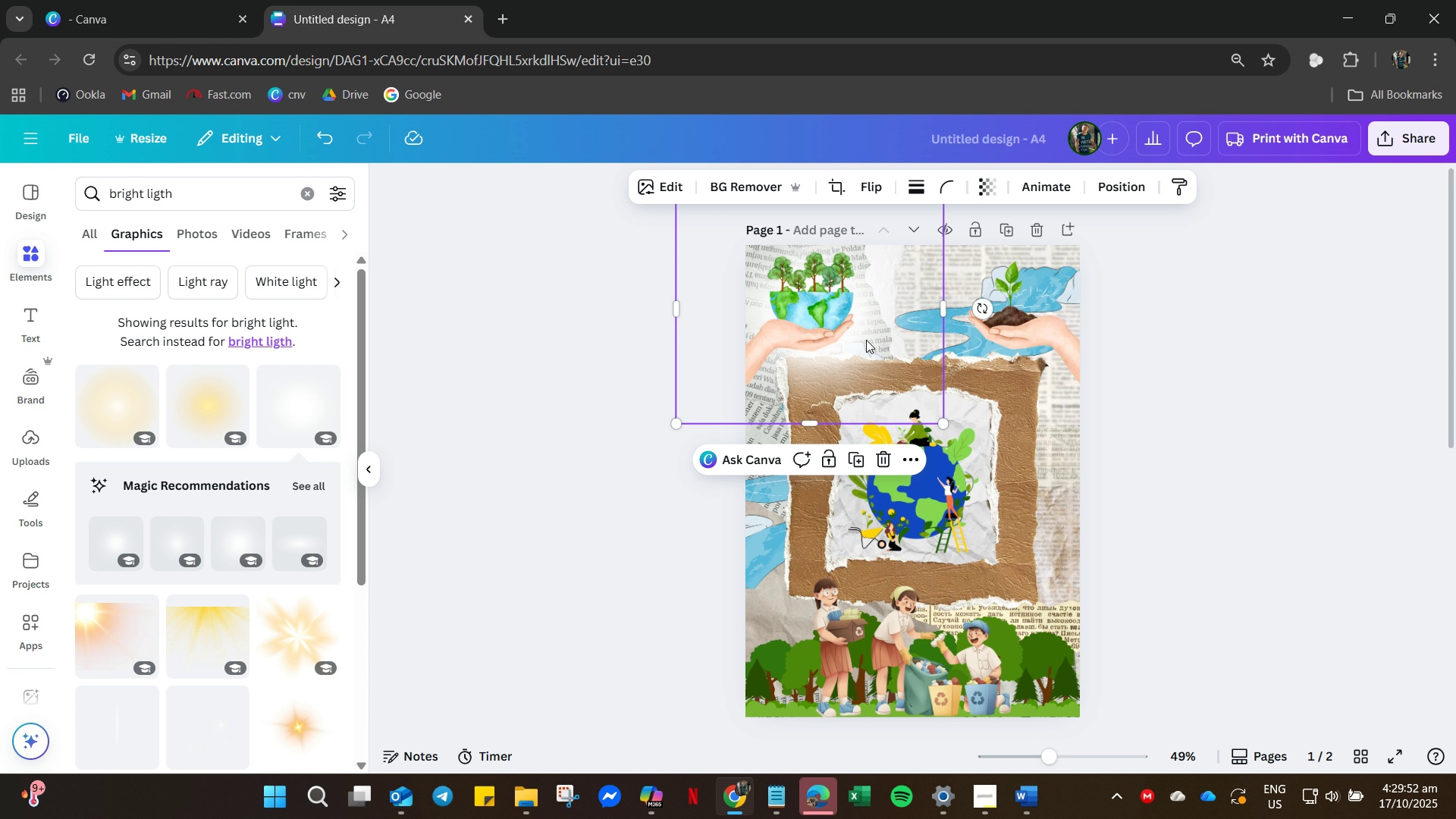 
left_click([877, 347])
 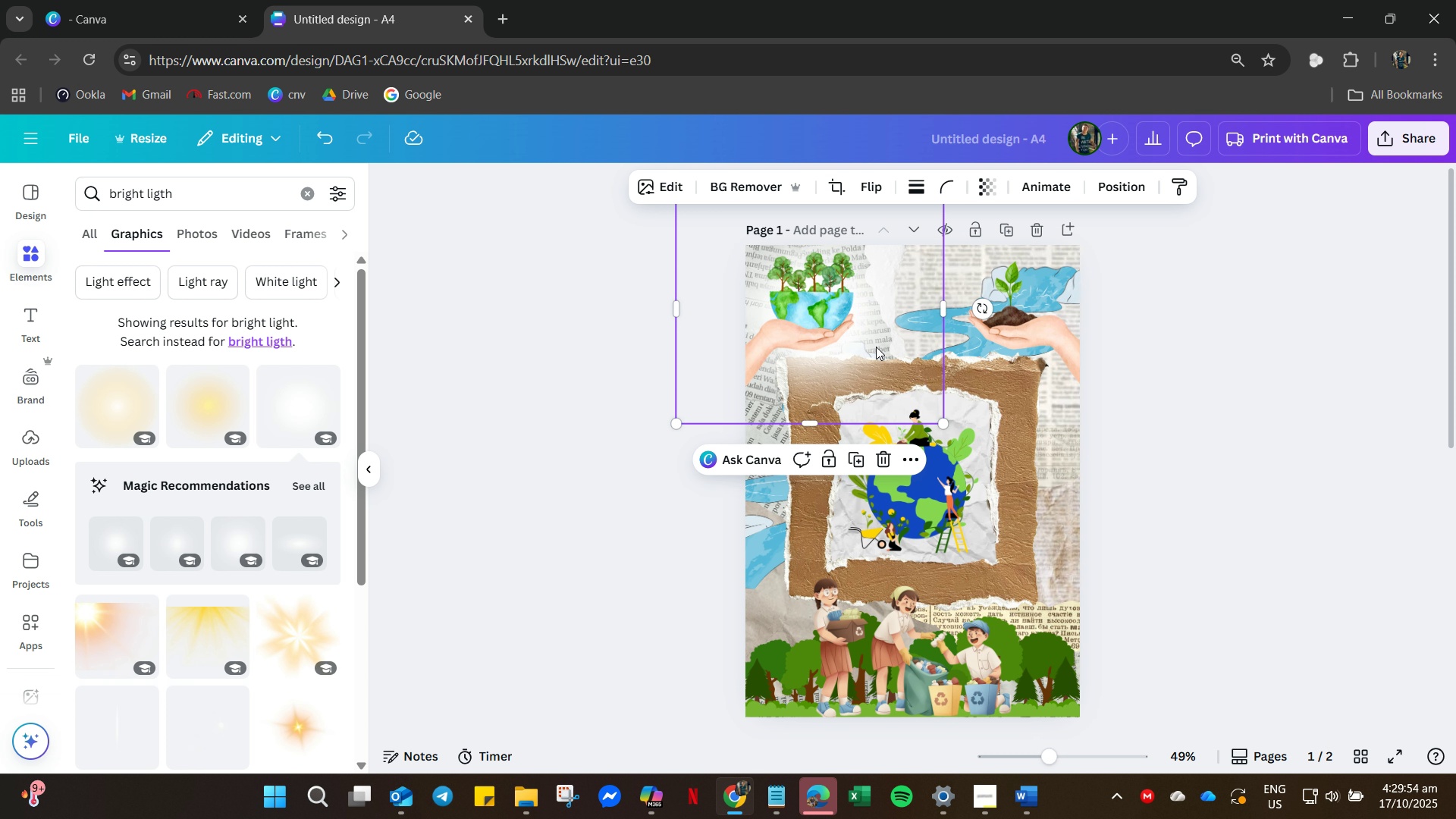 
key(Control+C)
 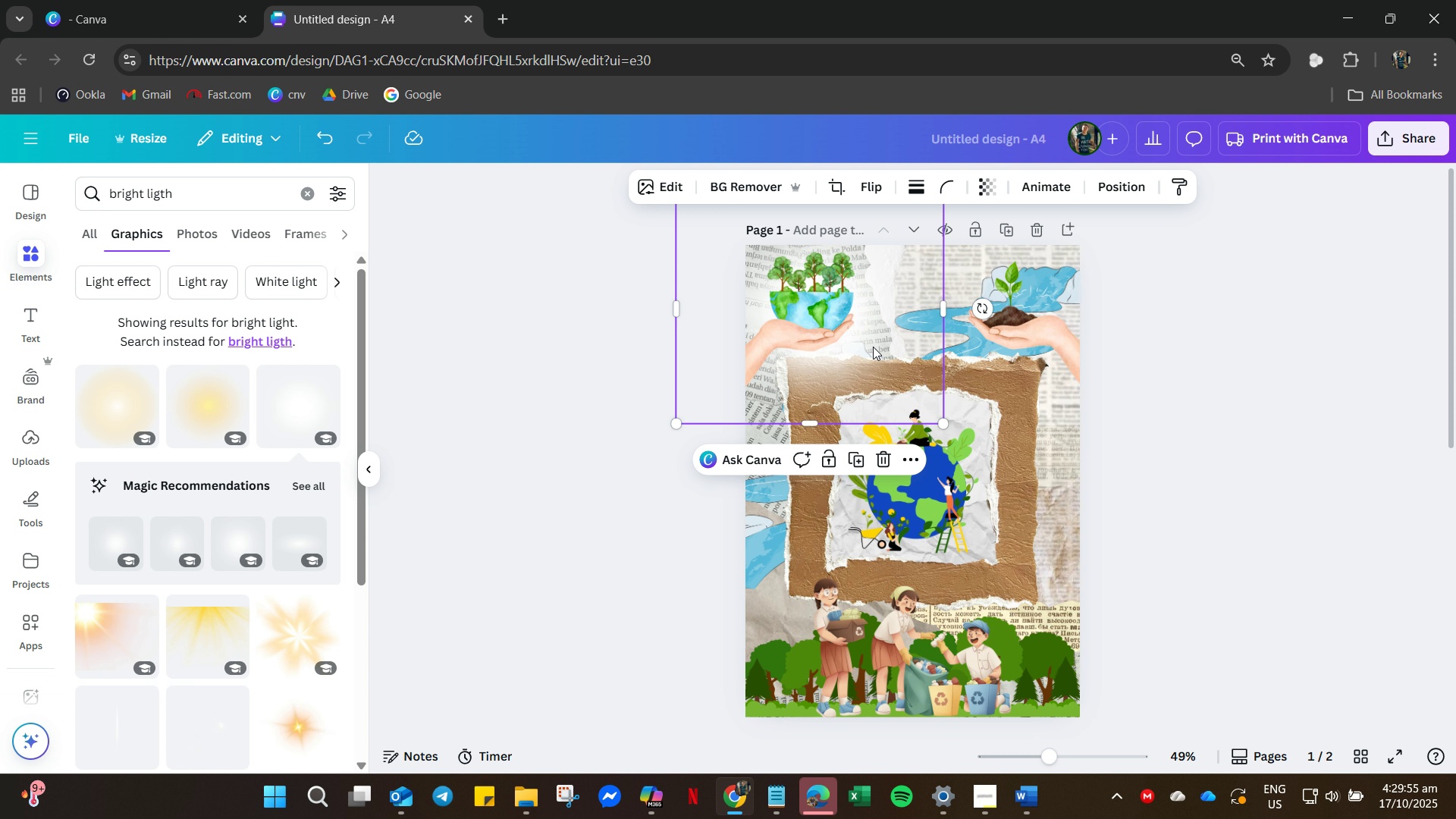 
key(Control+V)
 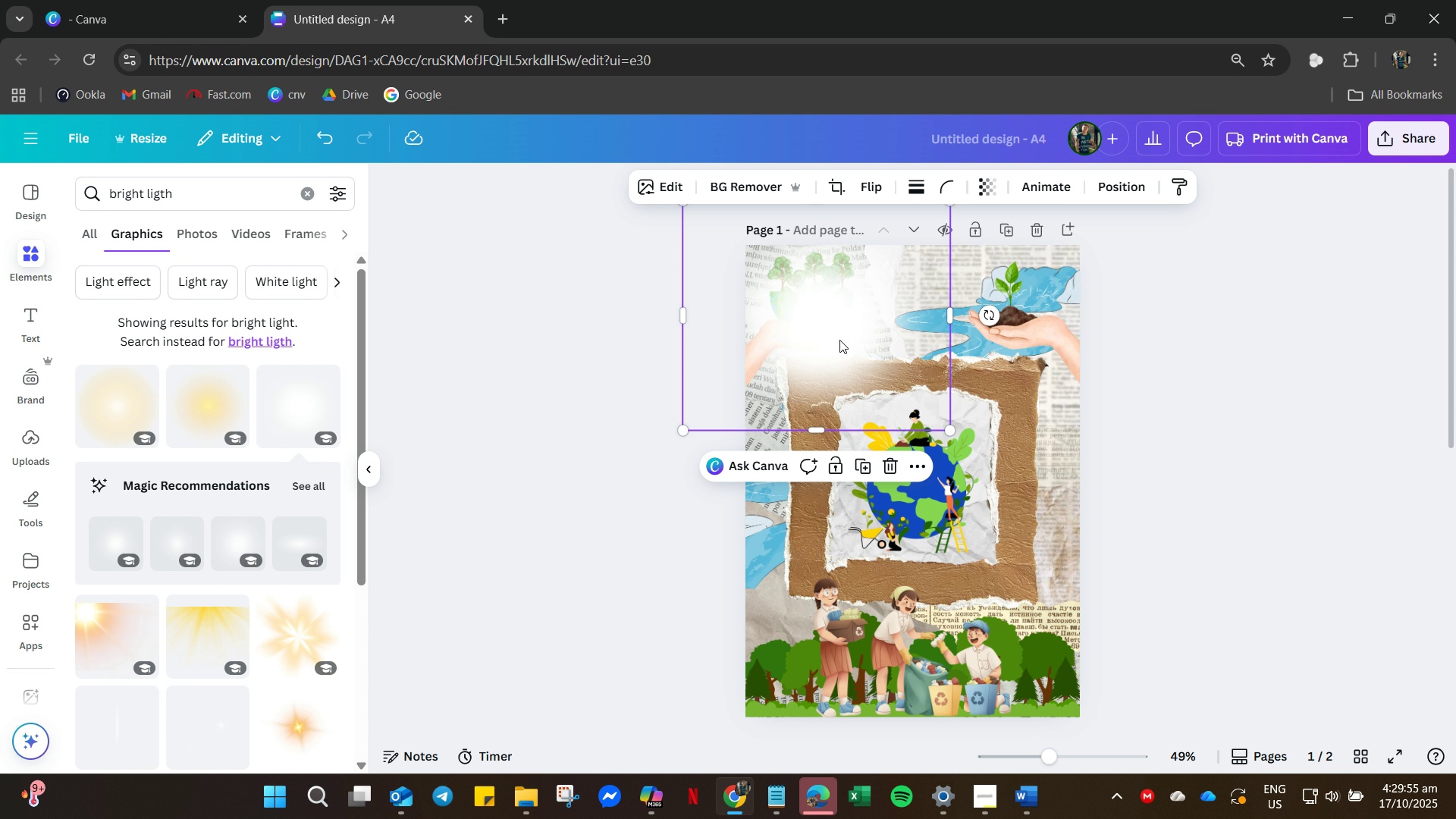 
left_click_drag(start_coordinate=[843, 338], to_coordinate=[1027, 319])
 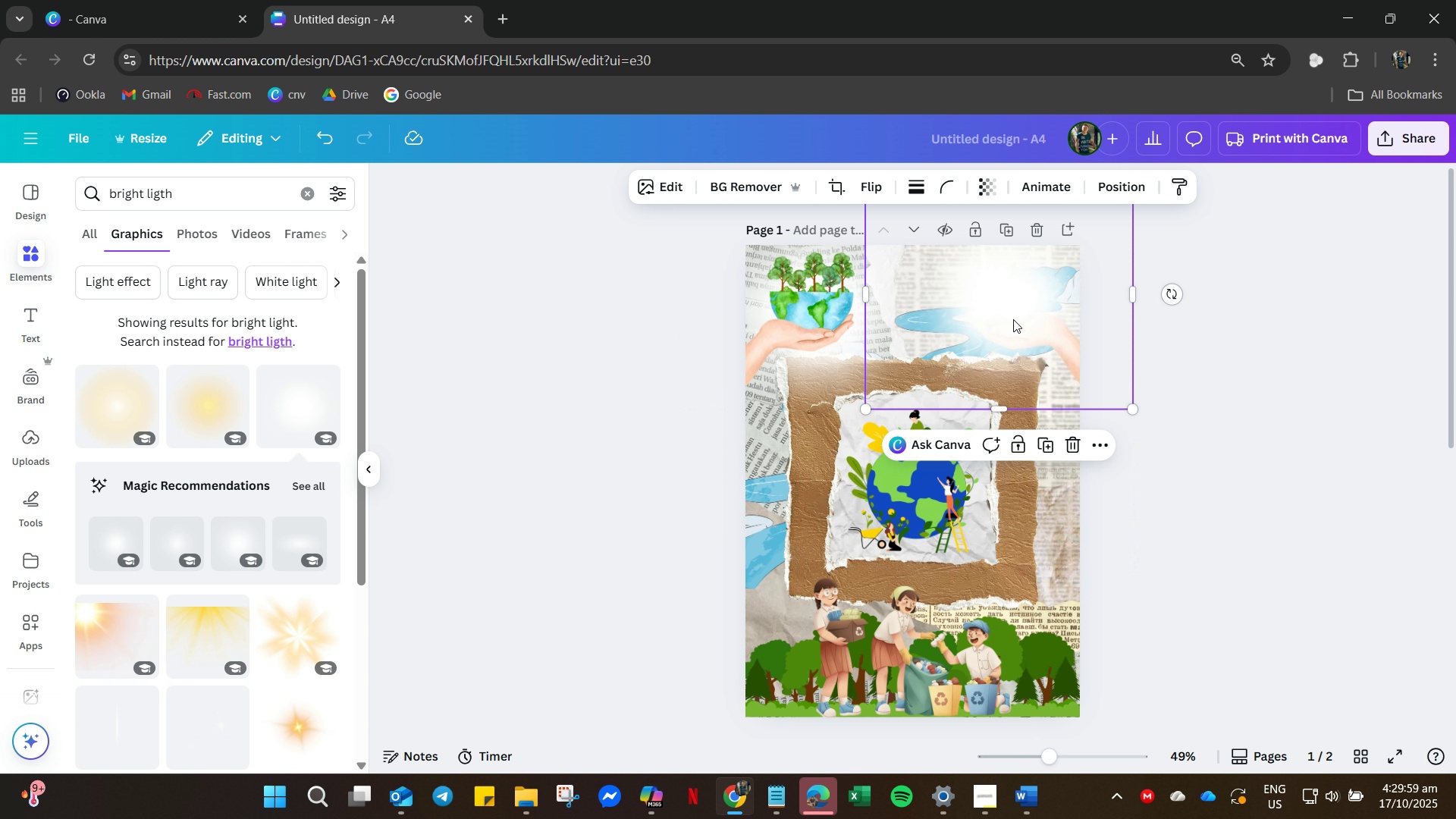 
right_click([1013, 319])
 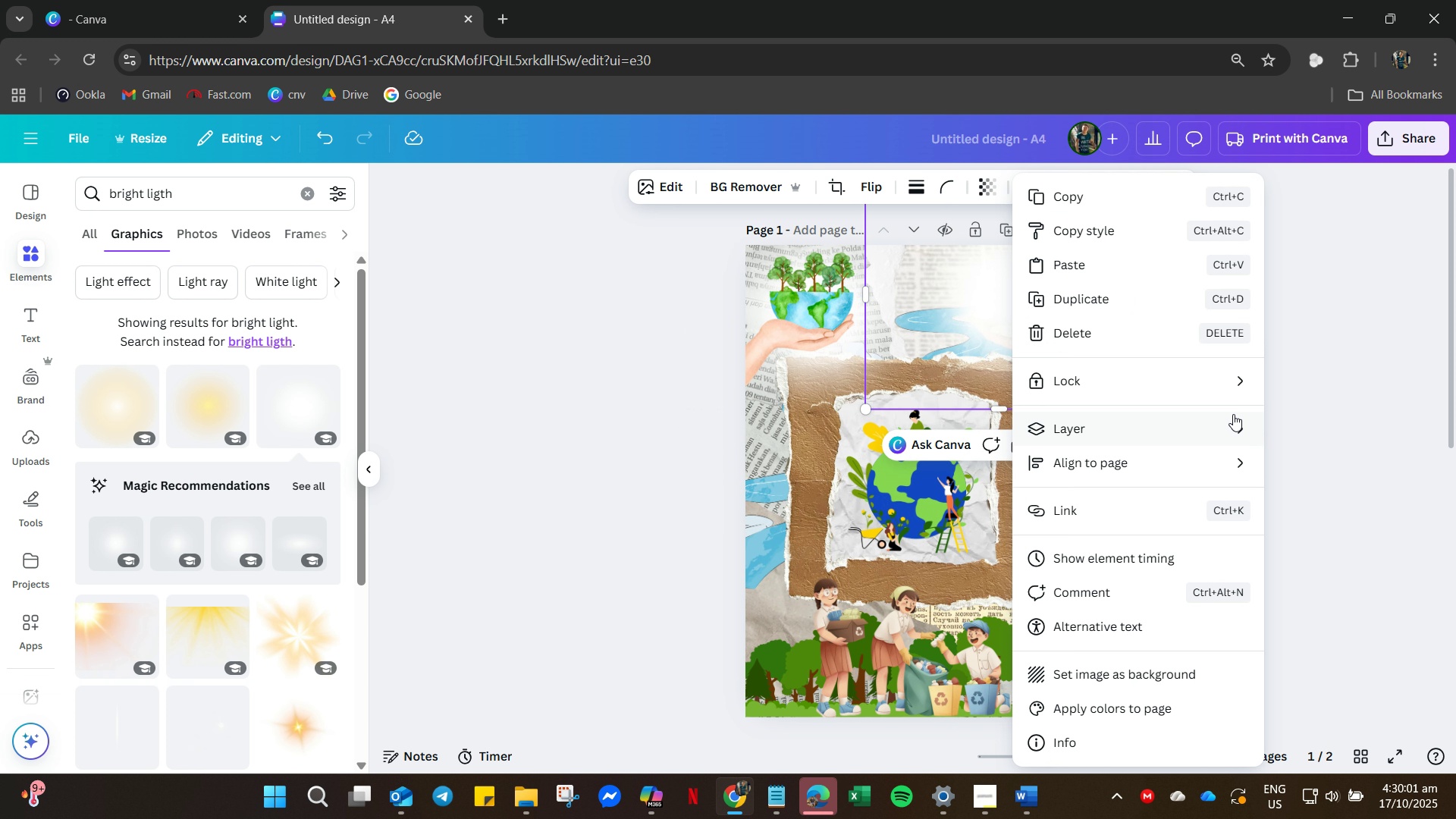 
left_click([1103, 434])
 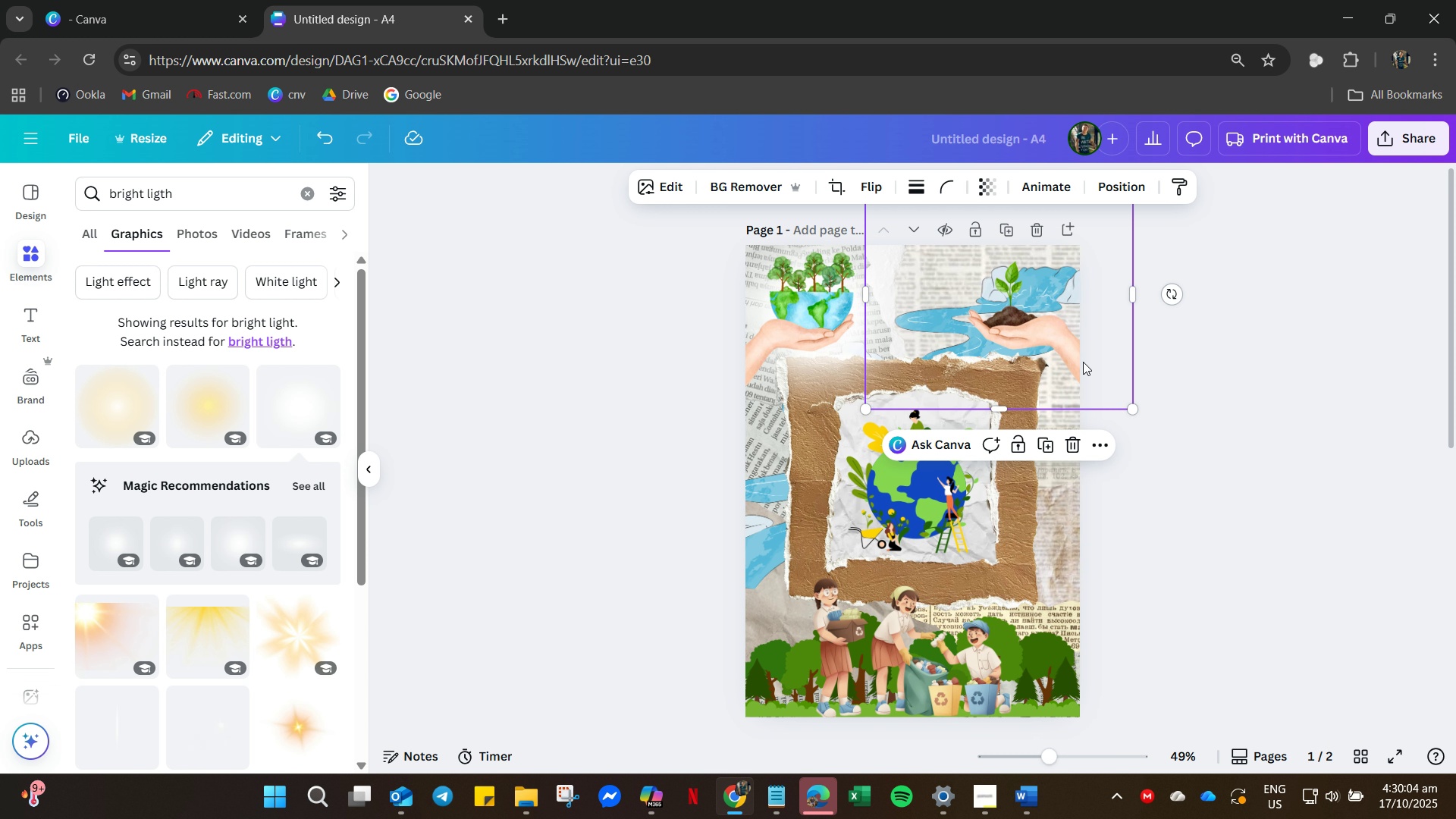 
key(Control+Z)
 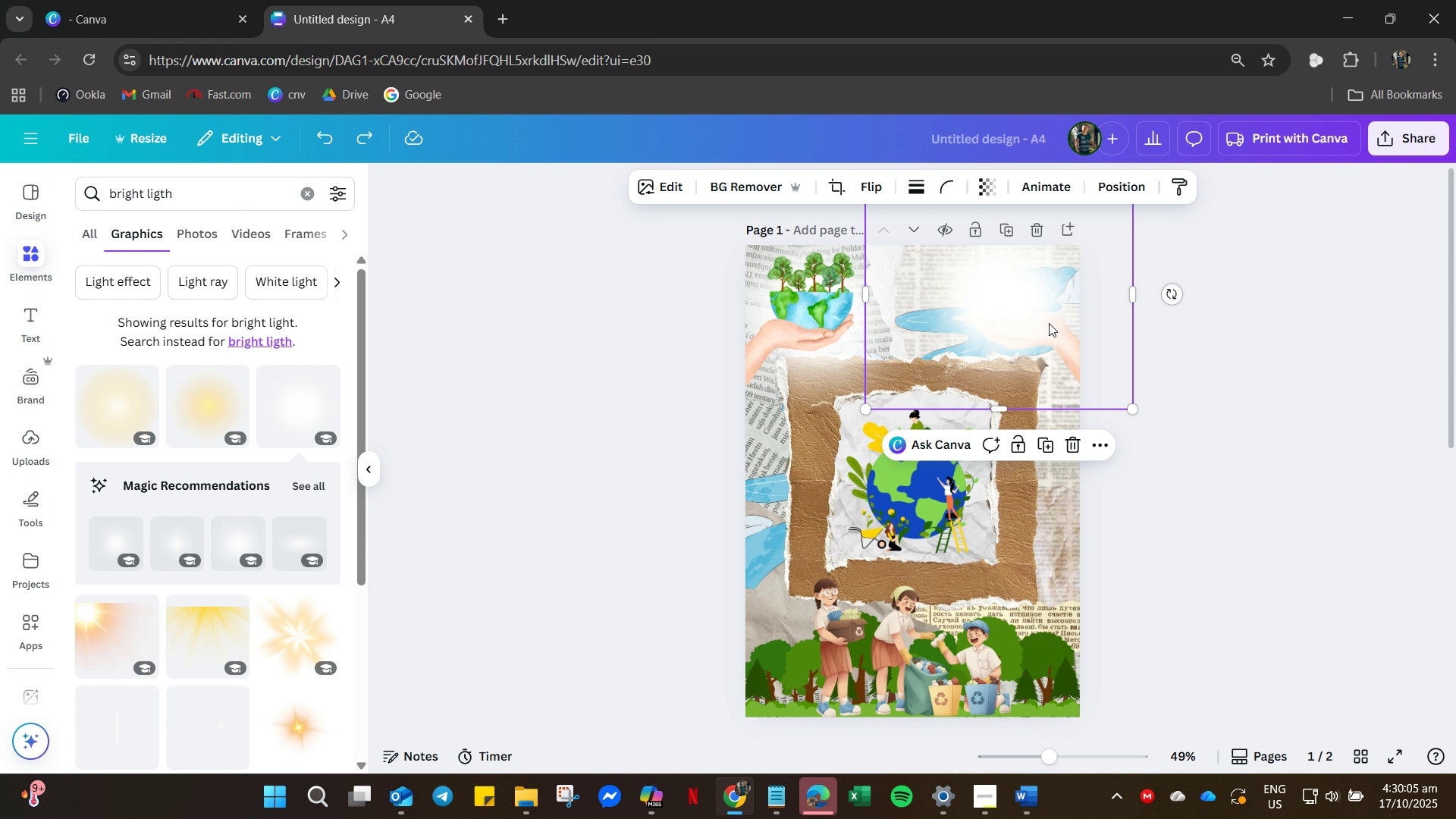 
right_click([1048, 324])
 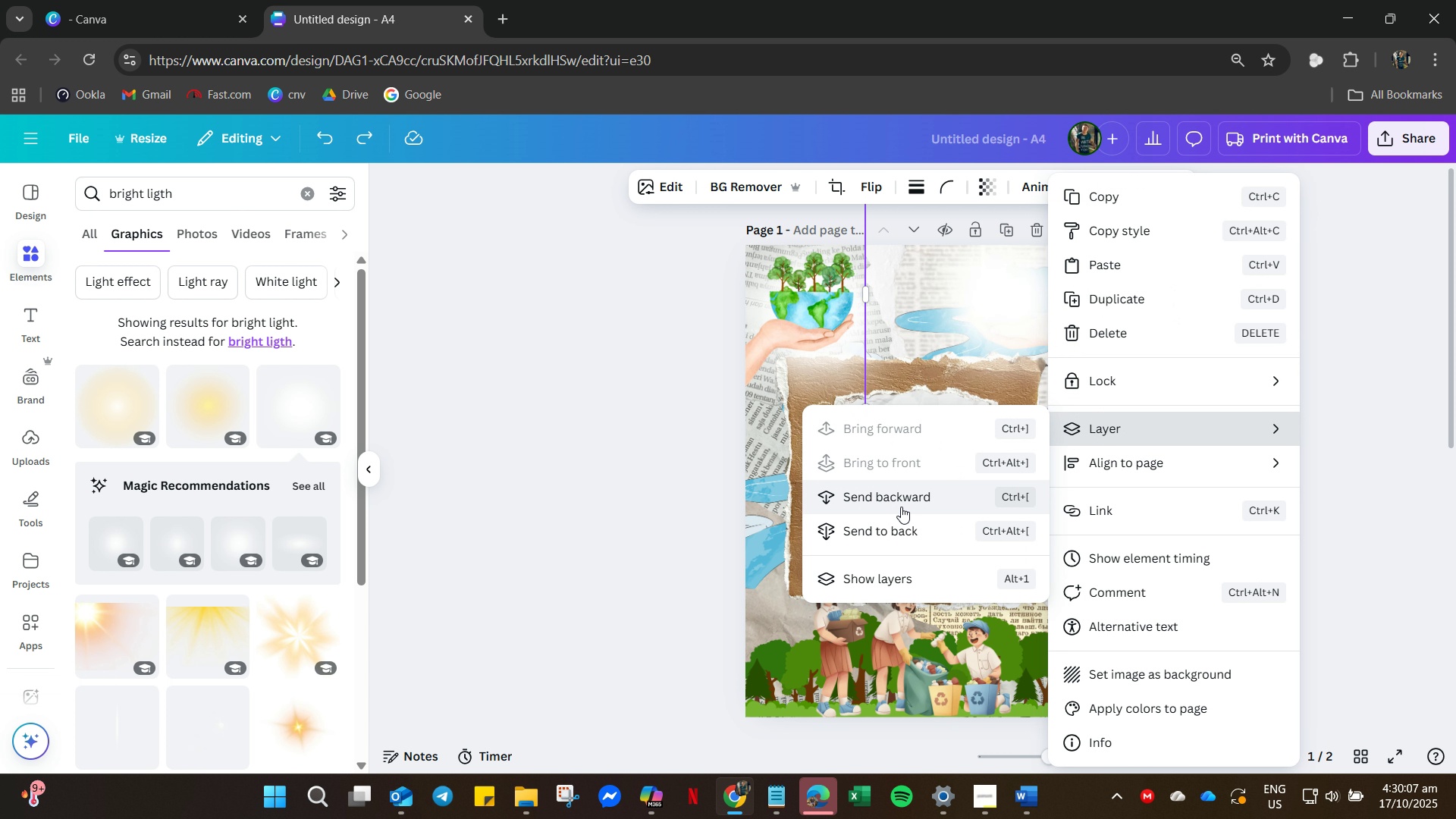 
left_click([907, 500])
 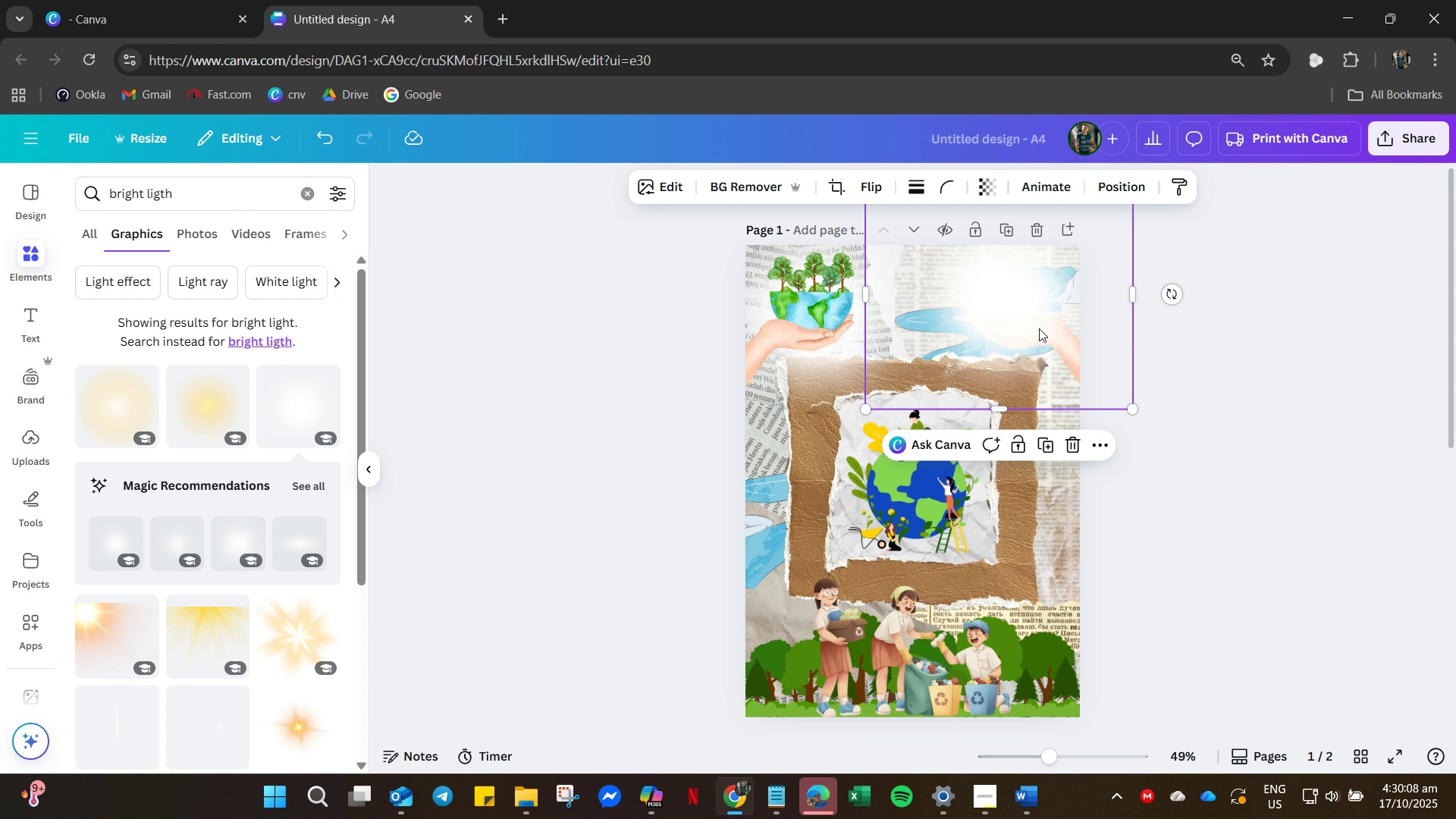 
right_click([1040, 310])
 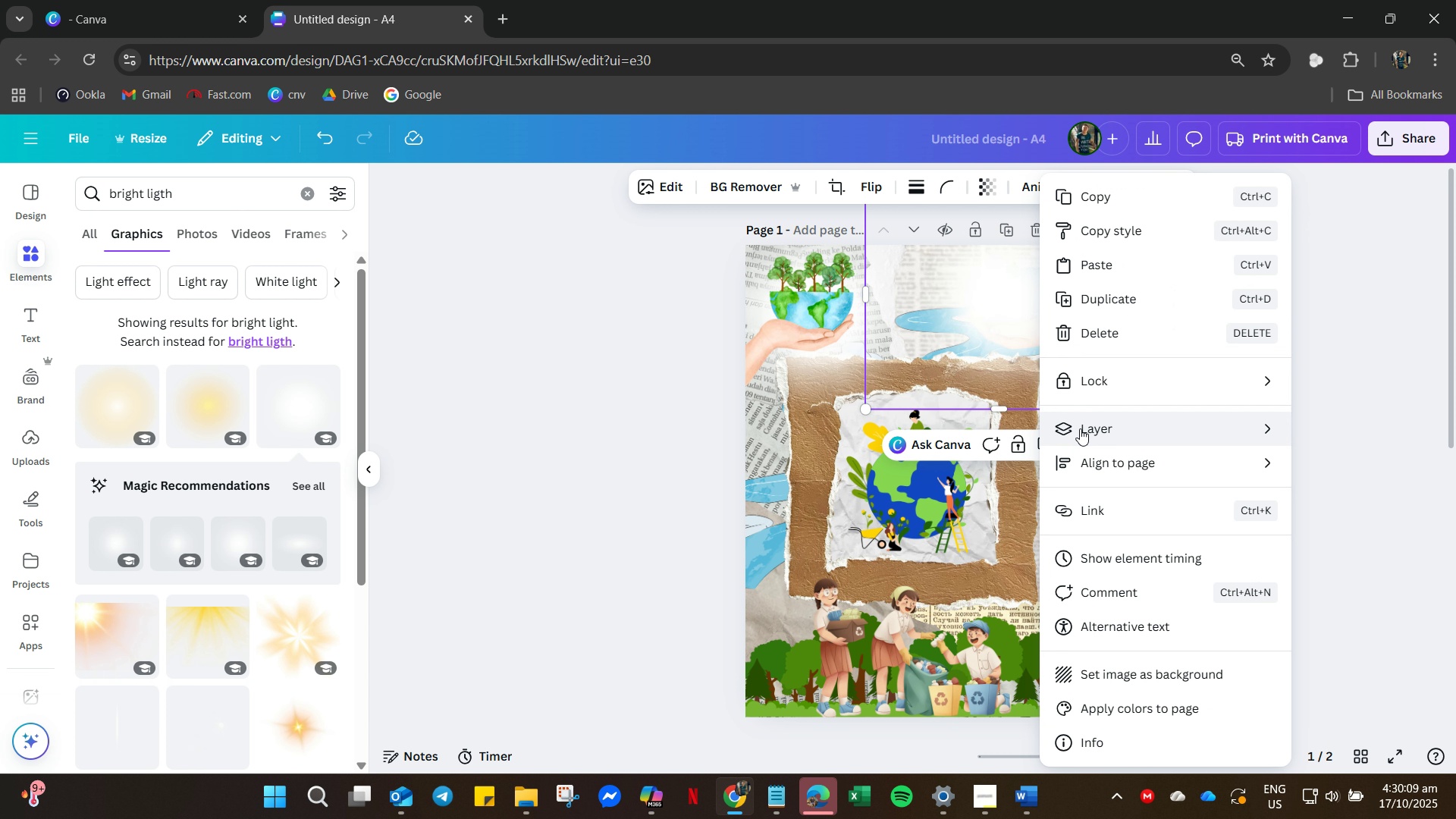 
left_click([1080, 428])
 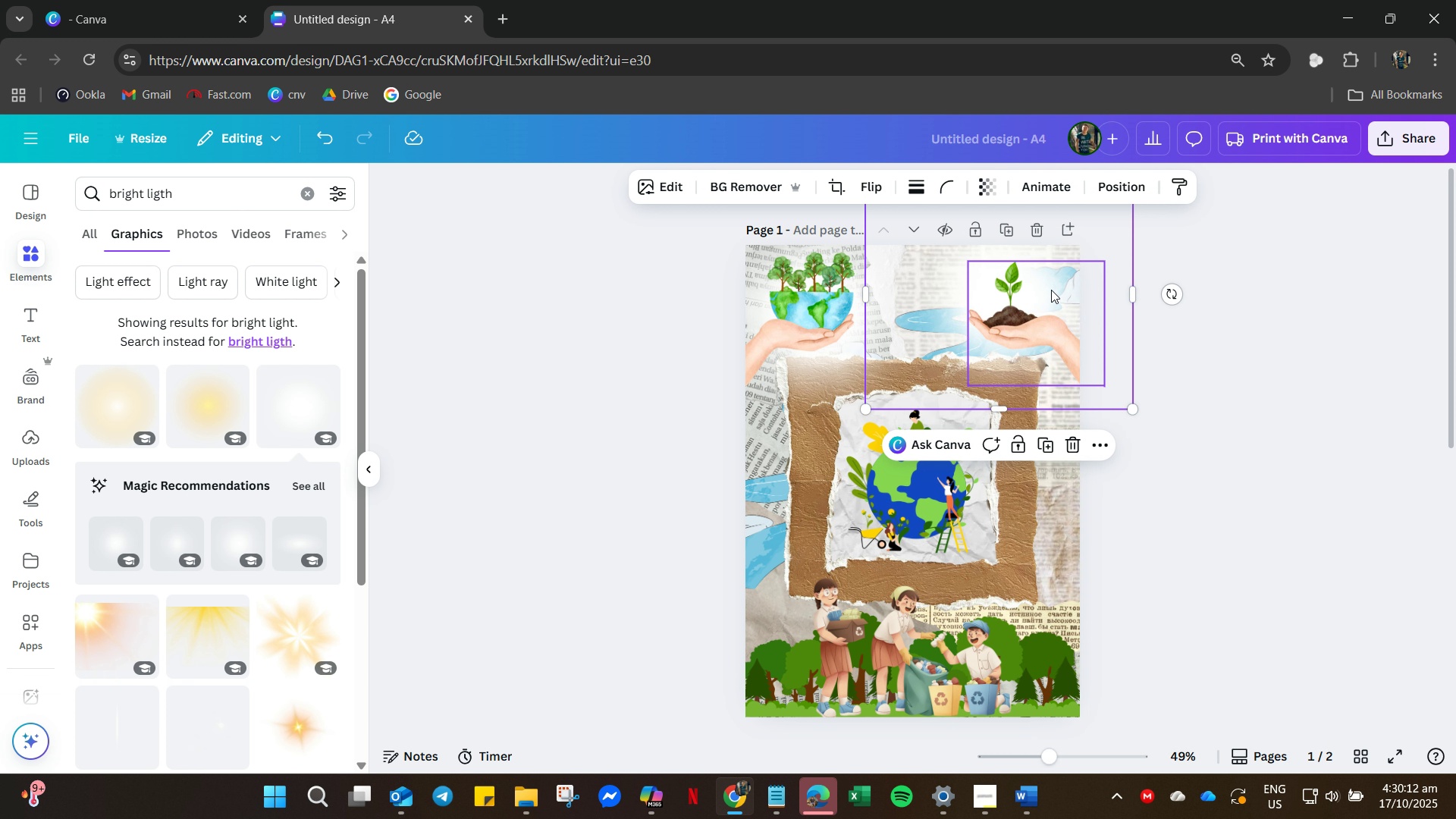 
left_click_drag(start_coordinate=[1106, 350], to_coordinate=[1115, 347])
 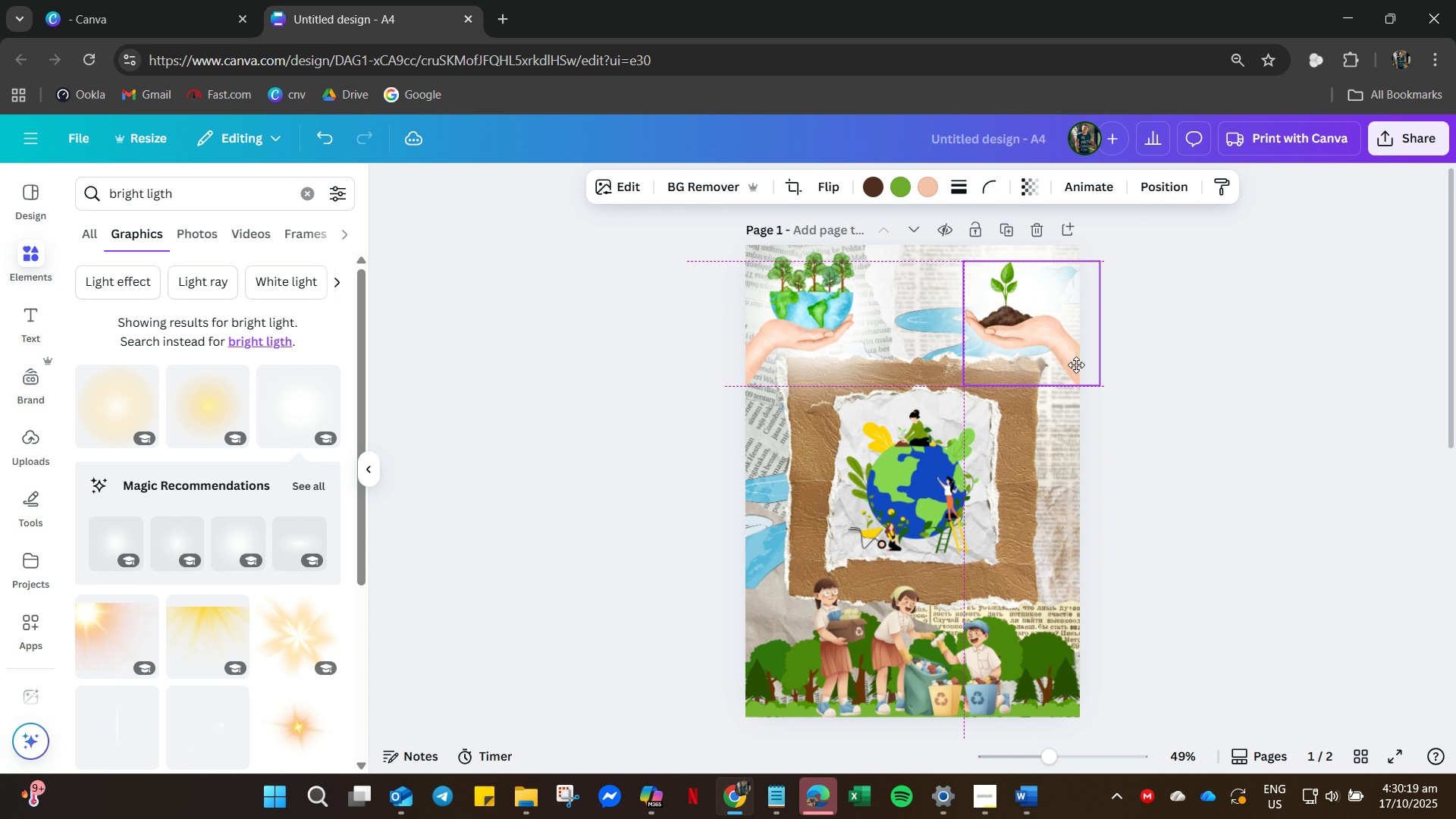 
left_click([1197, 438])
 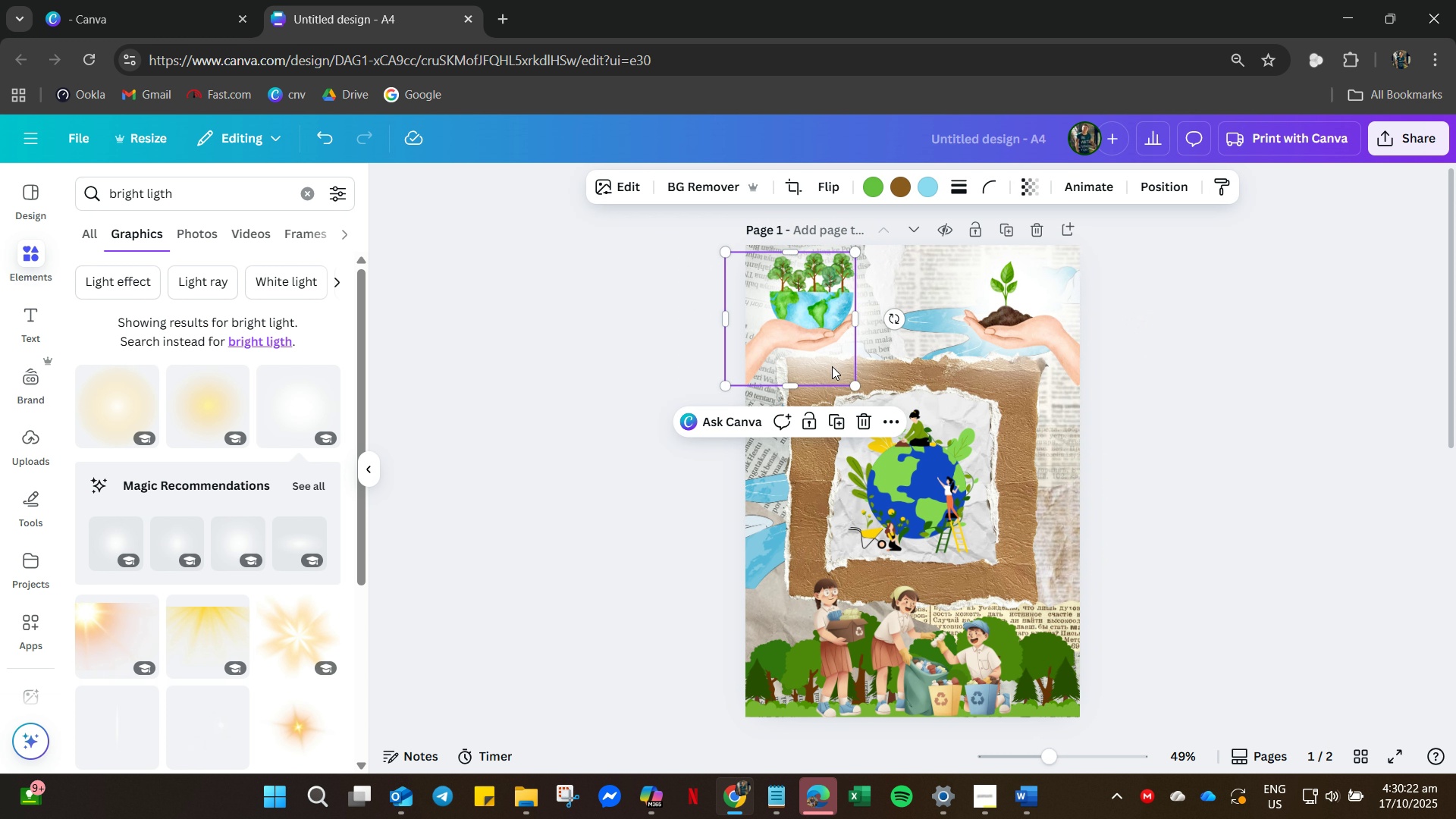 
right_click([832, 371])
 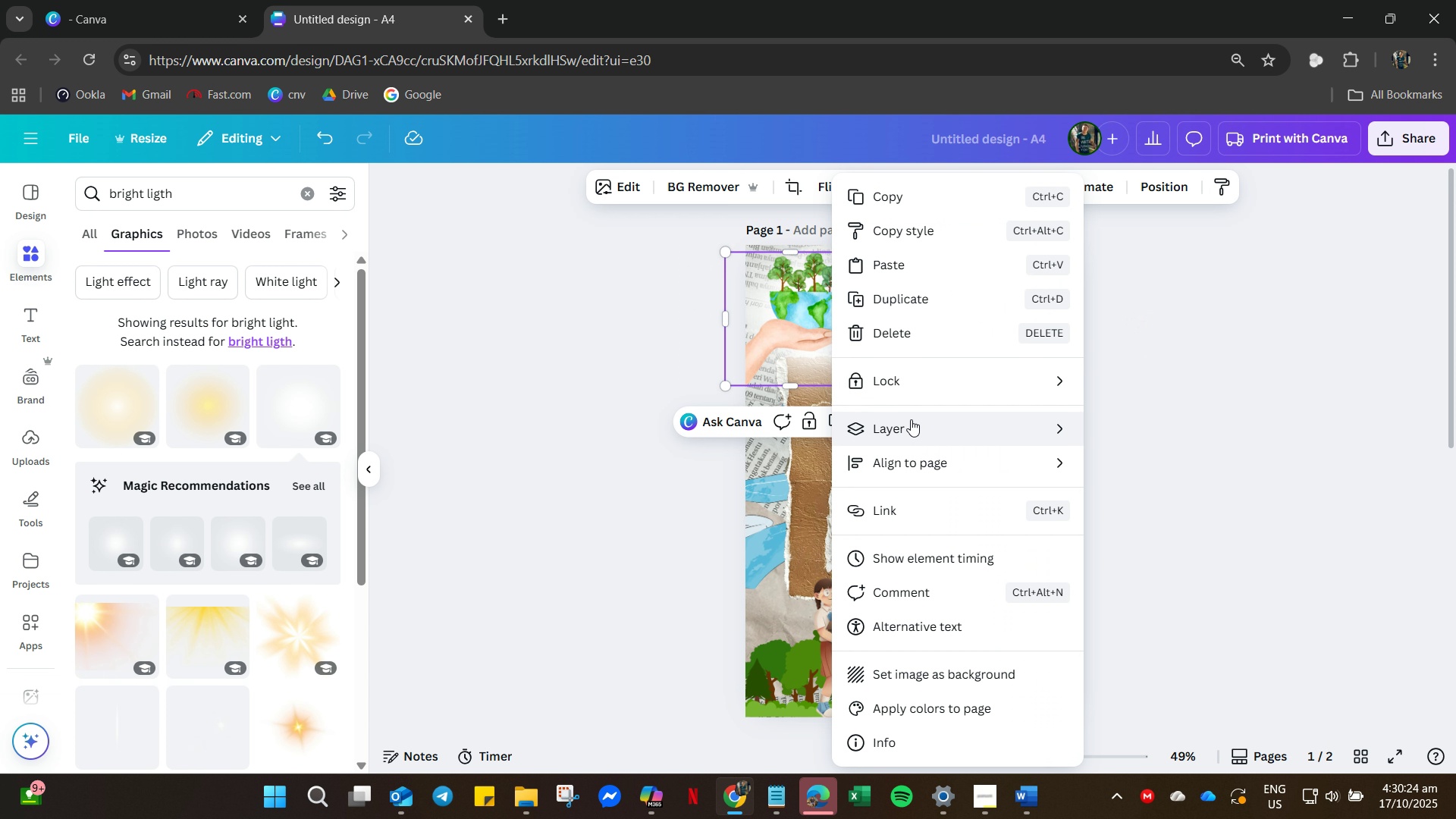 
left_click([911, 419])
 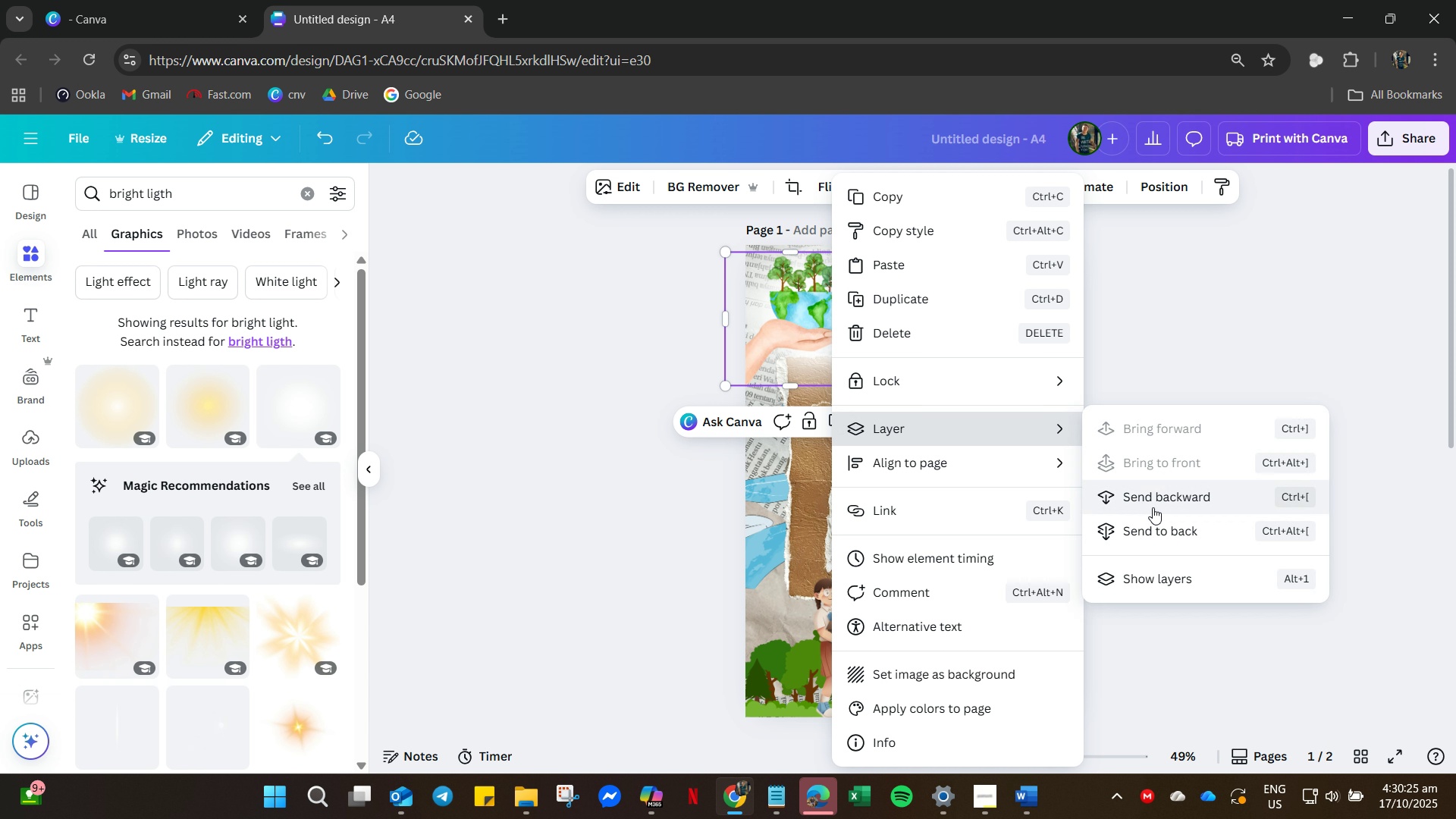 
left_click([1154, 503])
 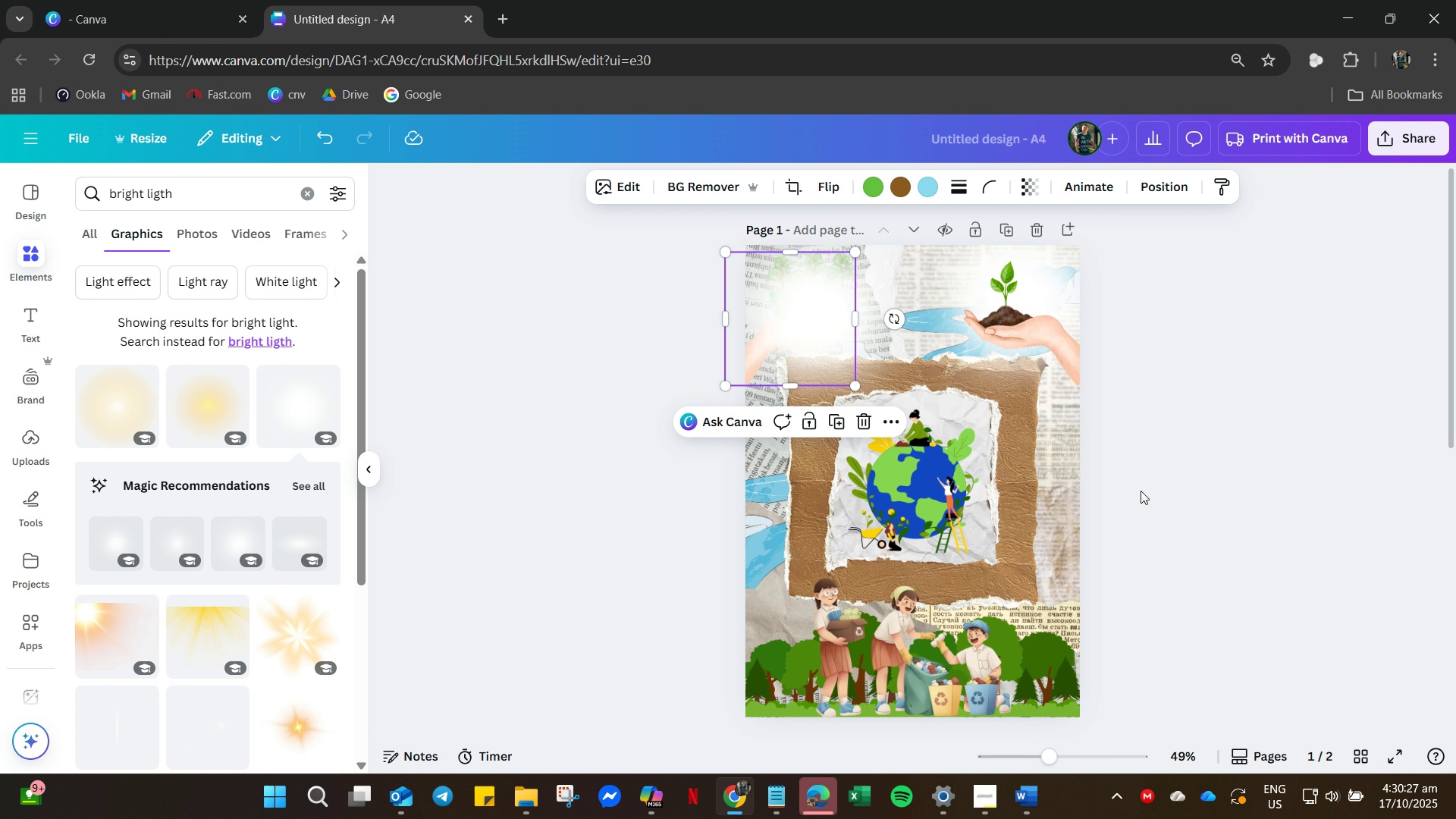 
key(Control+Z)
 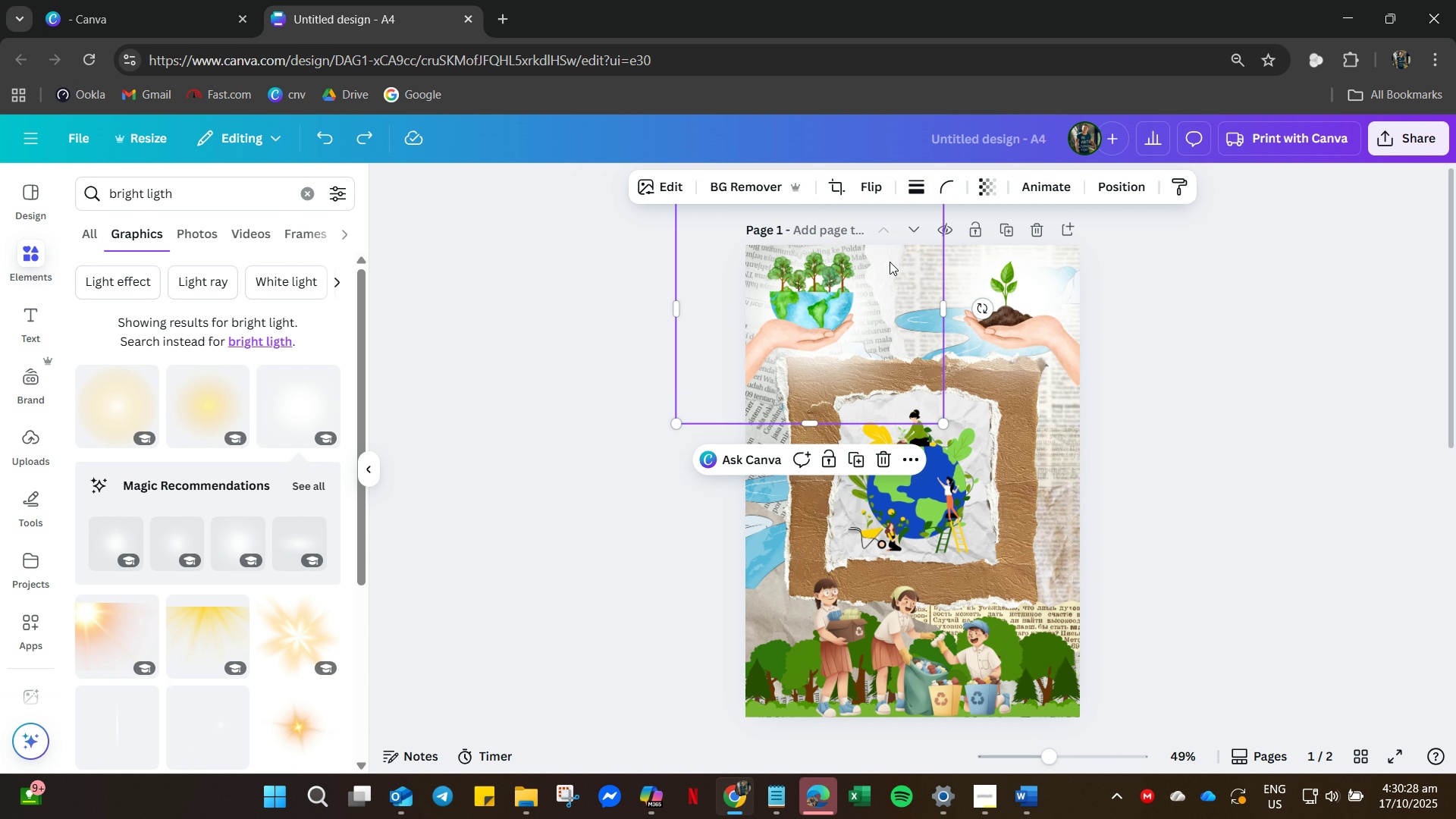 
left_click([890, 262])
 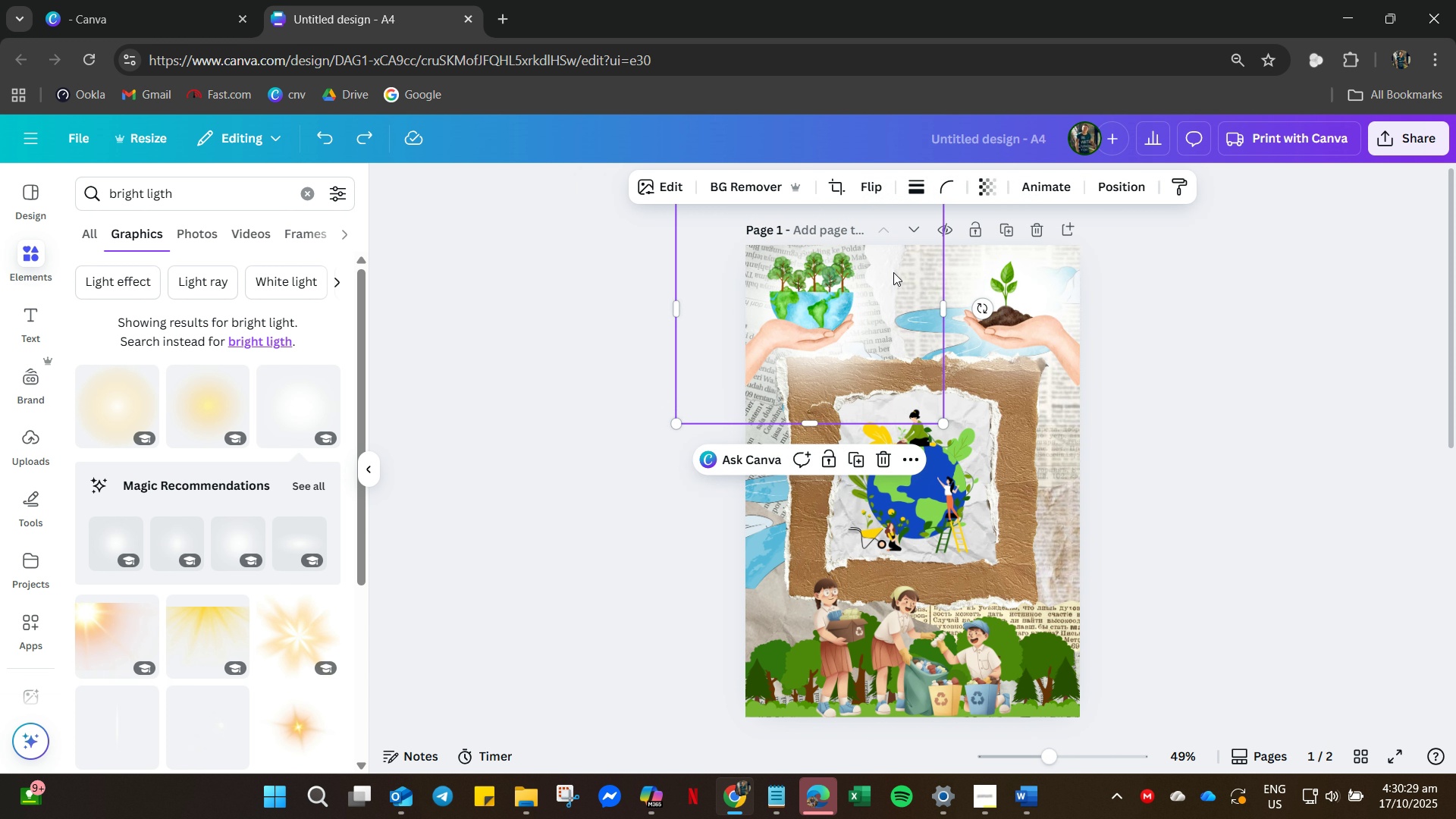 
right_click([893, 272])
 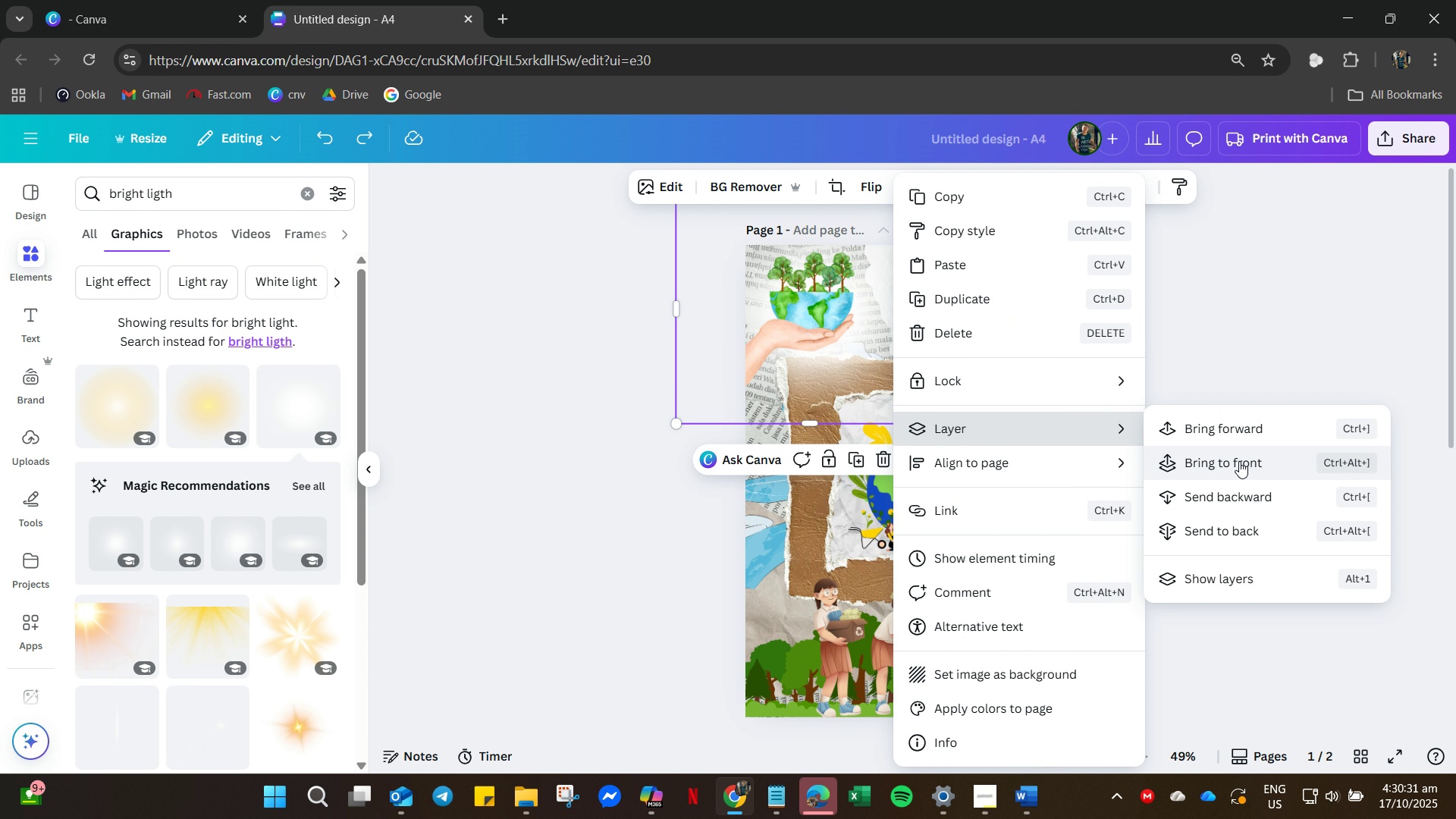 
left_click([1242, 488])
 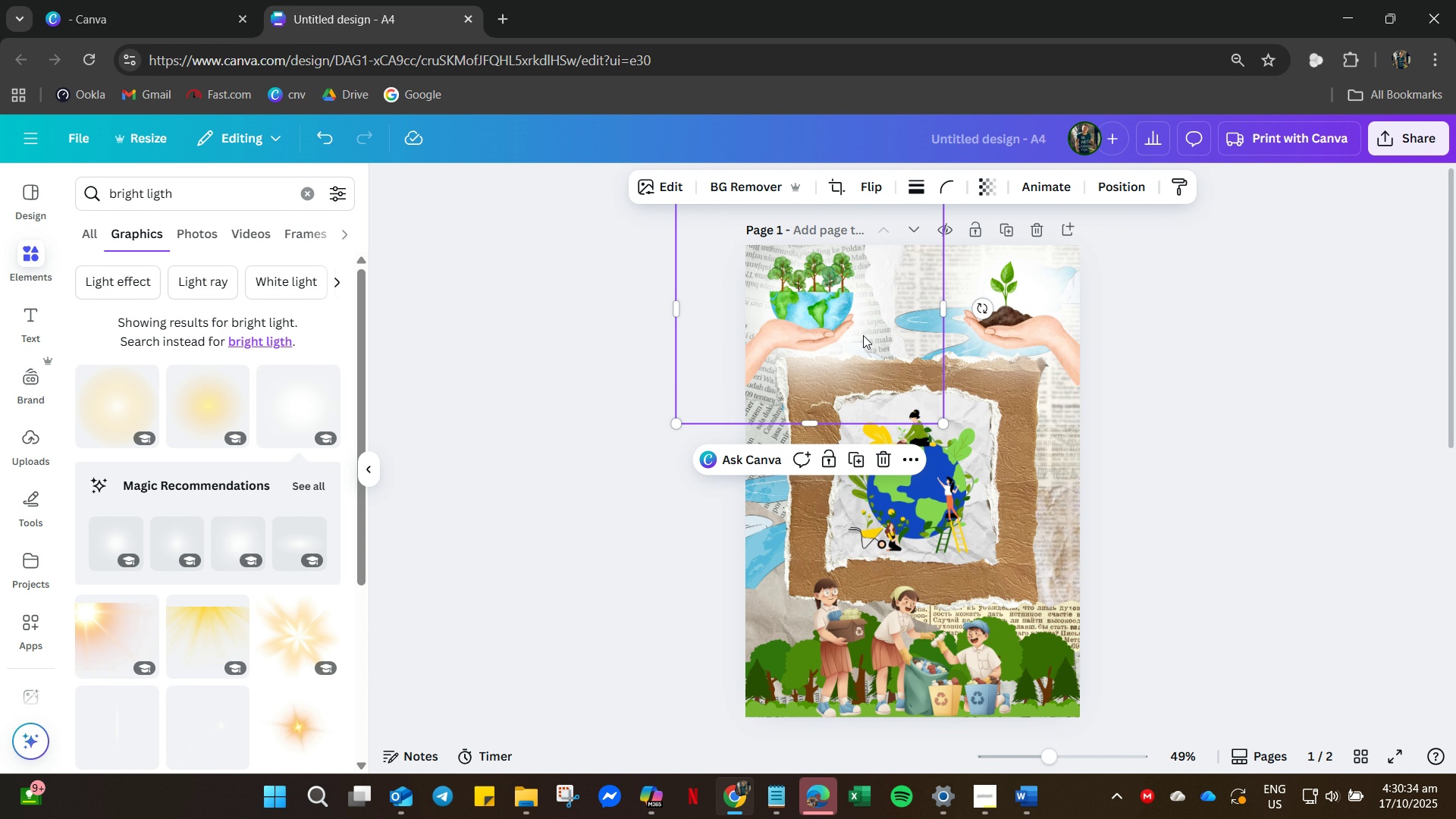 
left_click([874, 336])
 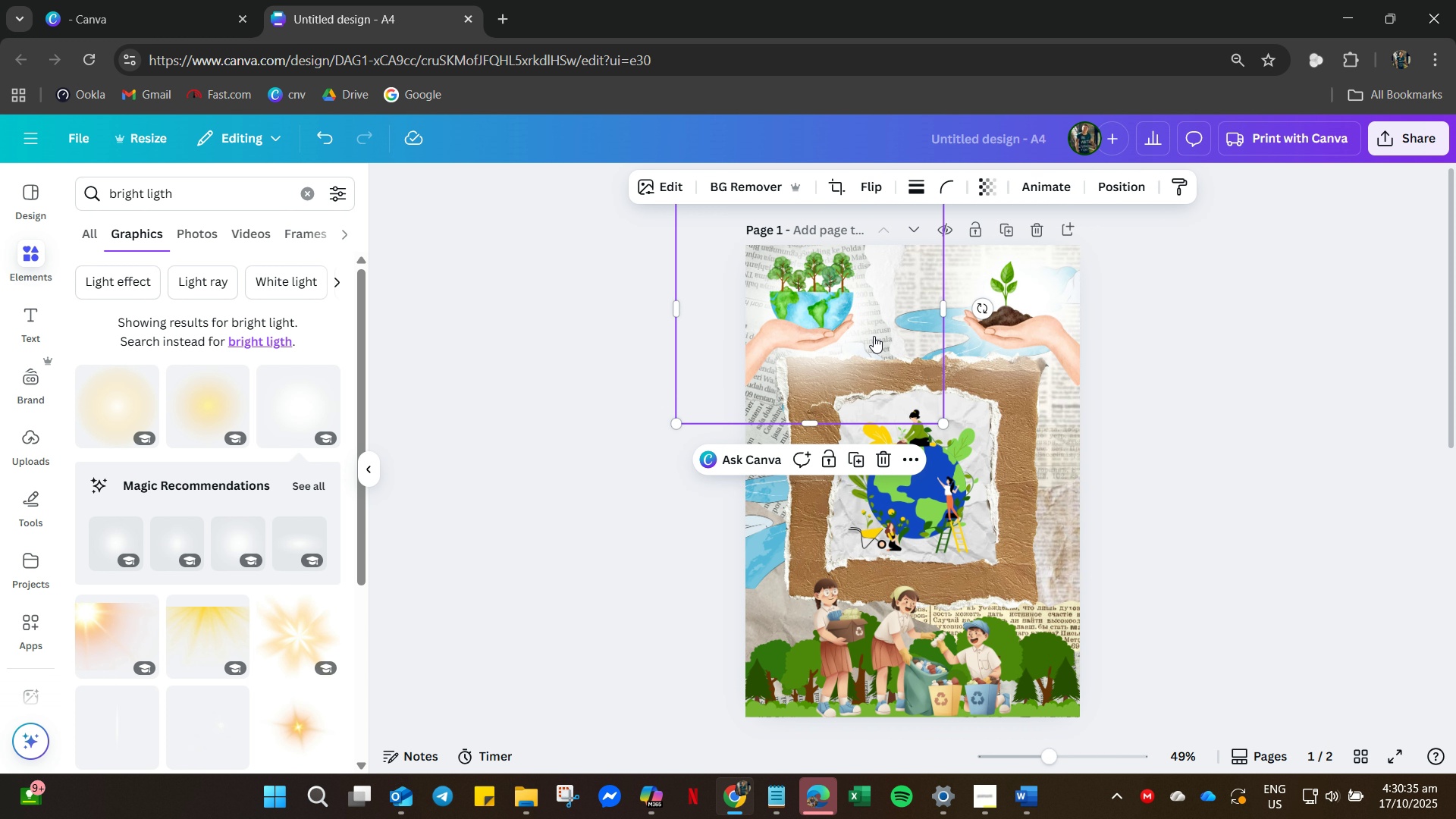 
right_click([874, 336])
 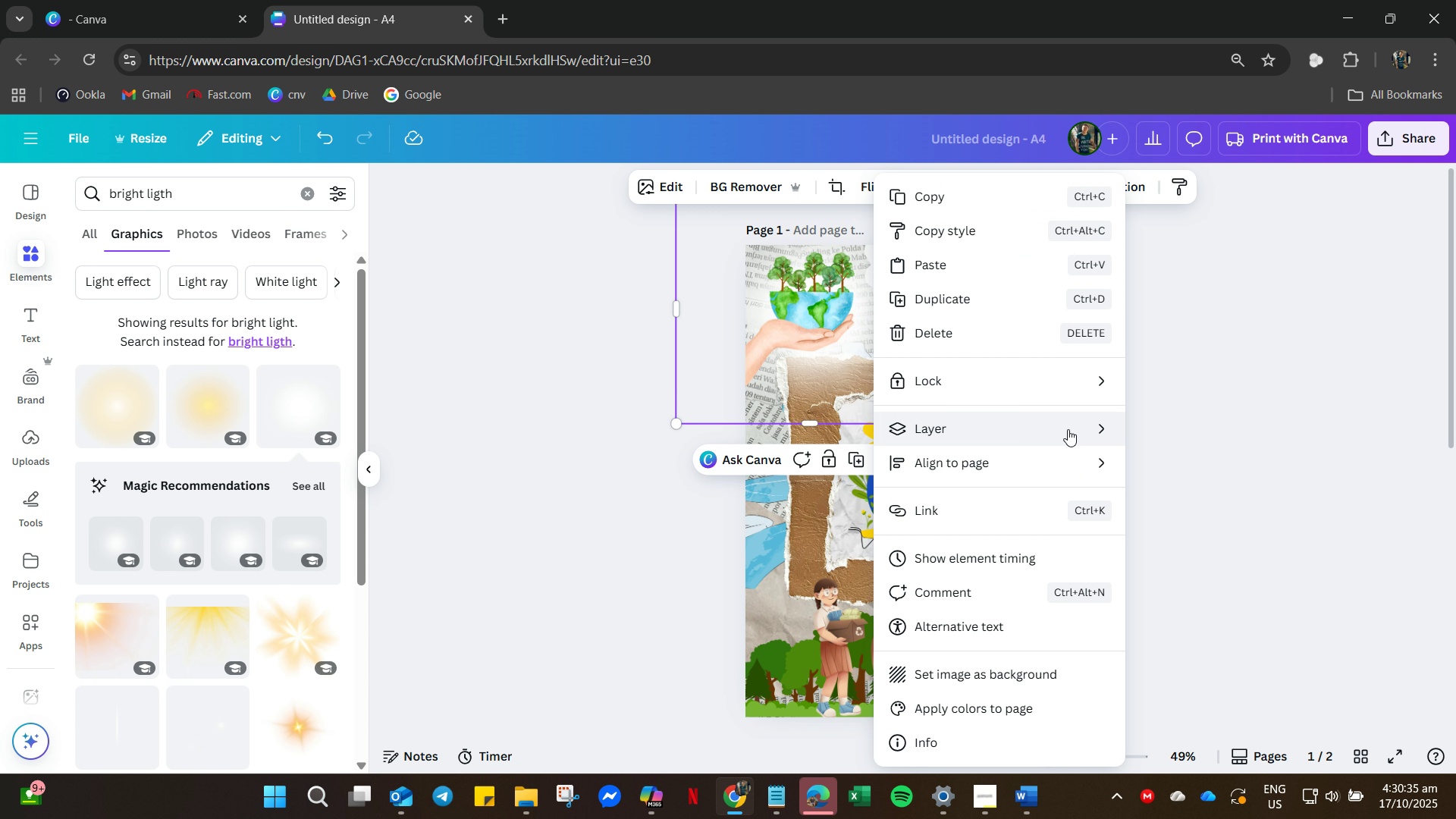 
left_click([1068, 429])
 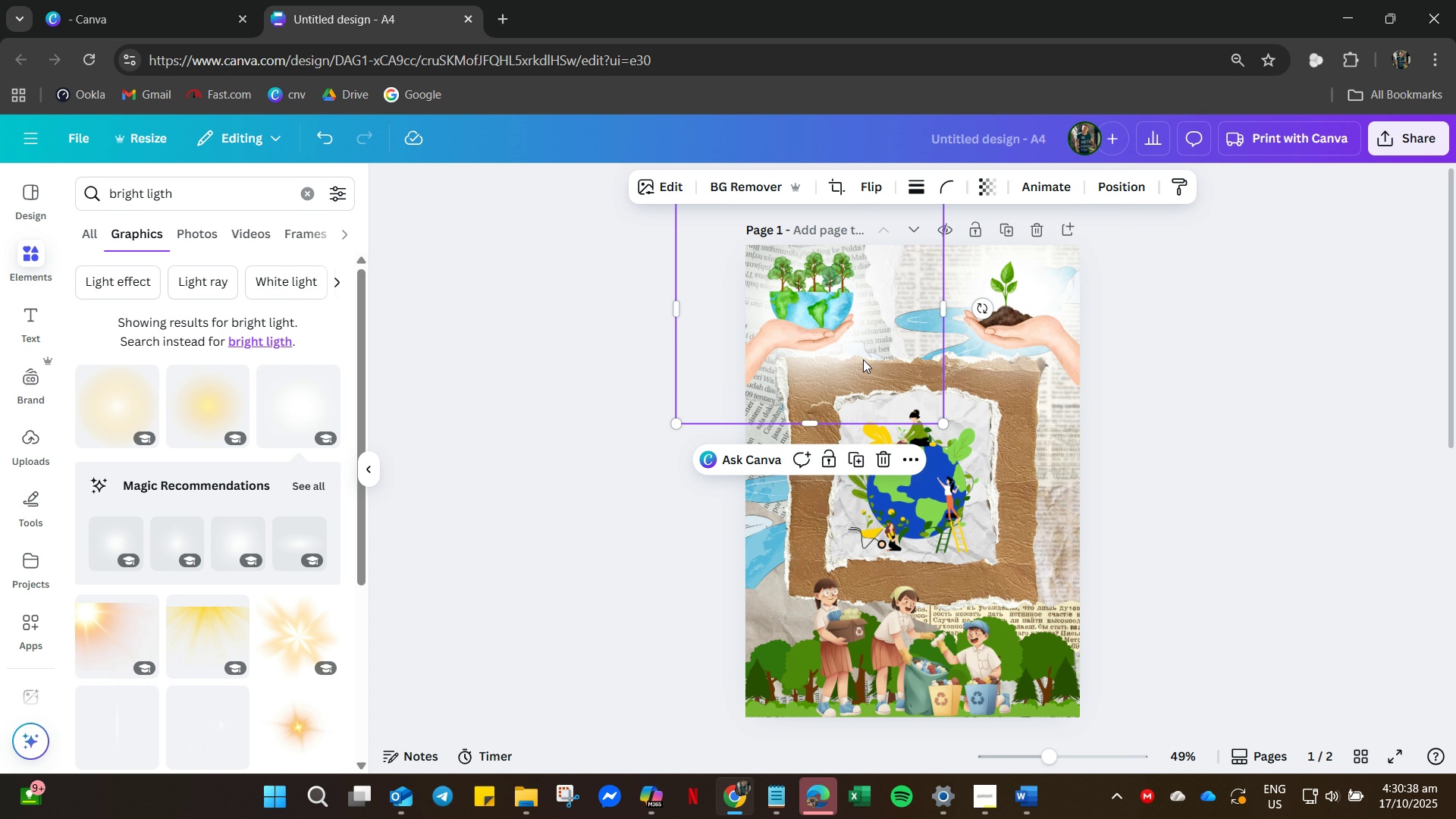 
left_click([1015, 433])
 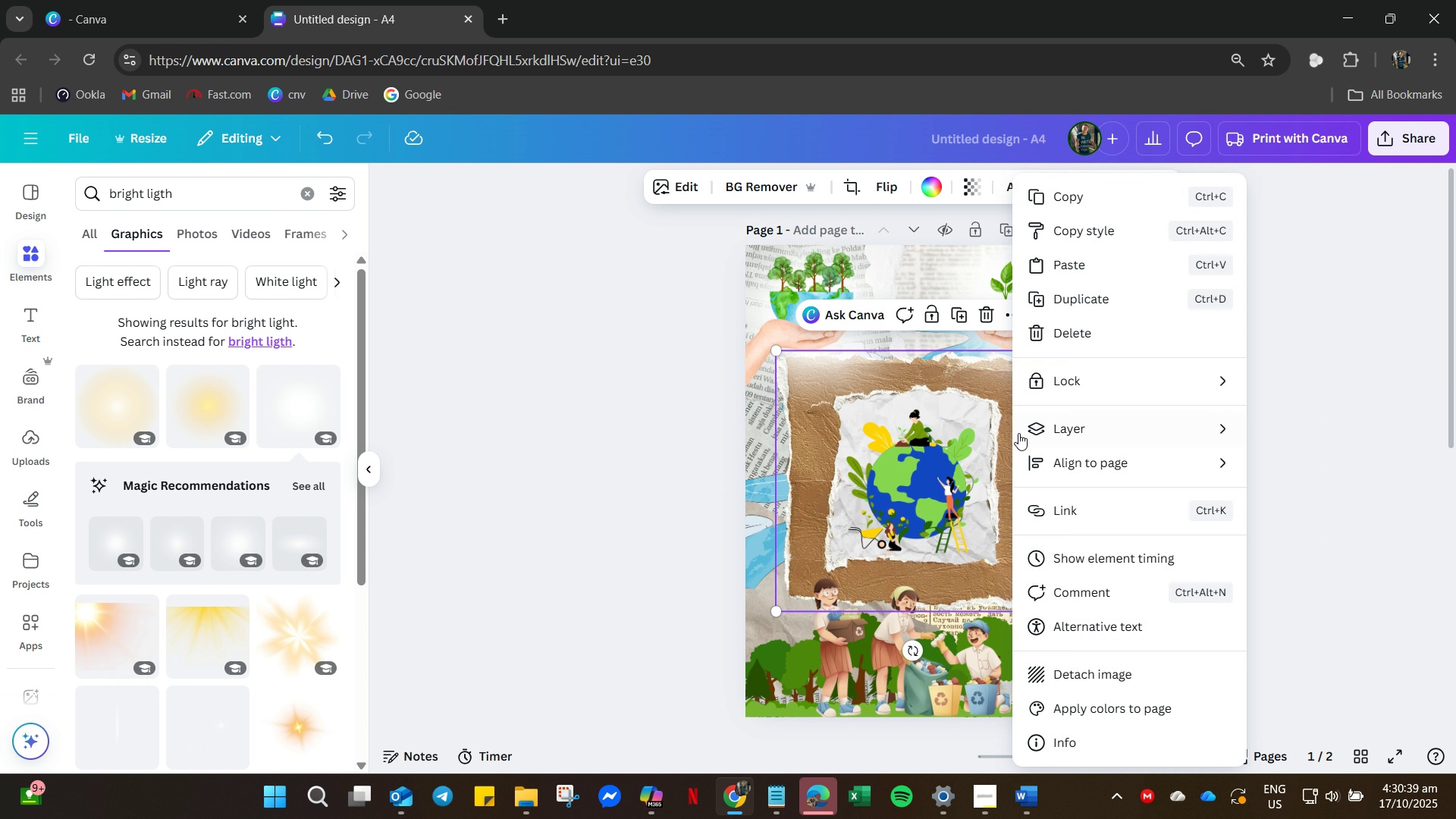 
right_click([1013, 432])
 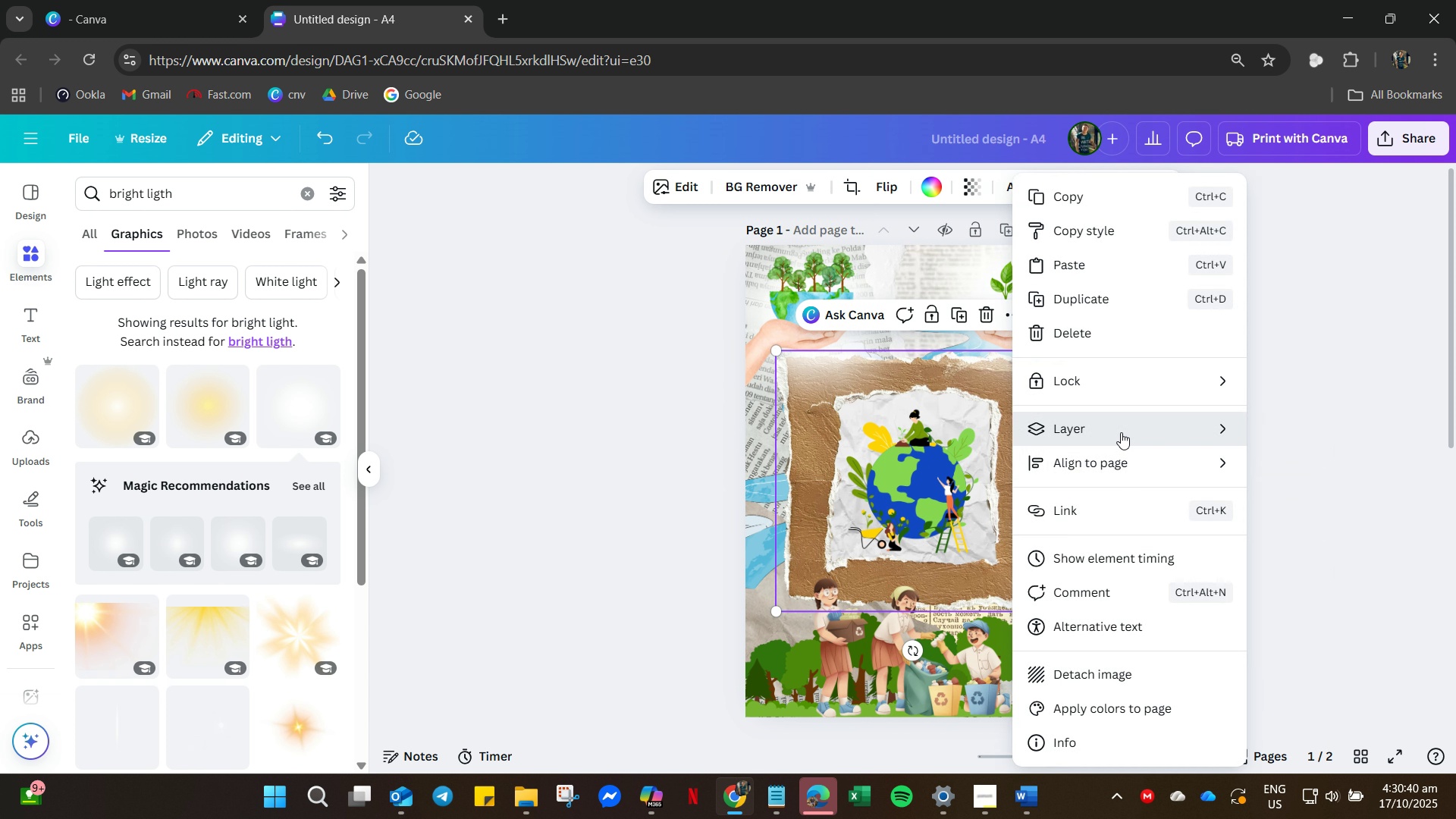 
left_click([1121, 432])
 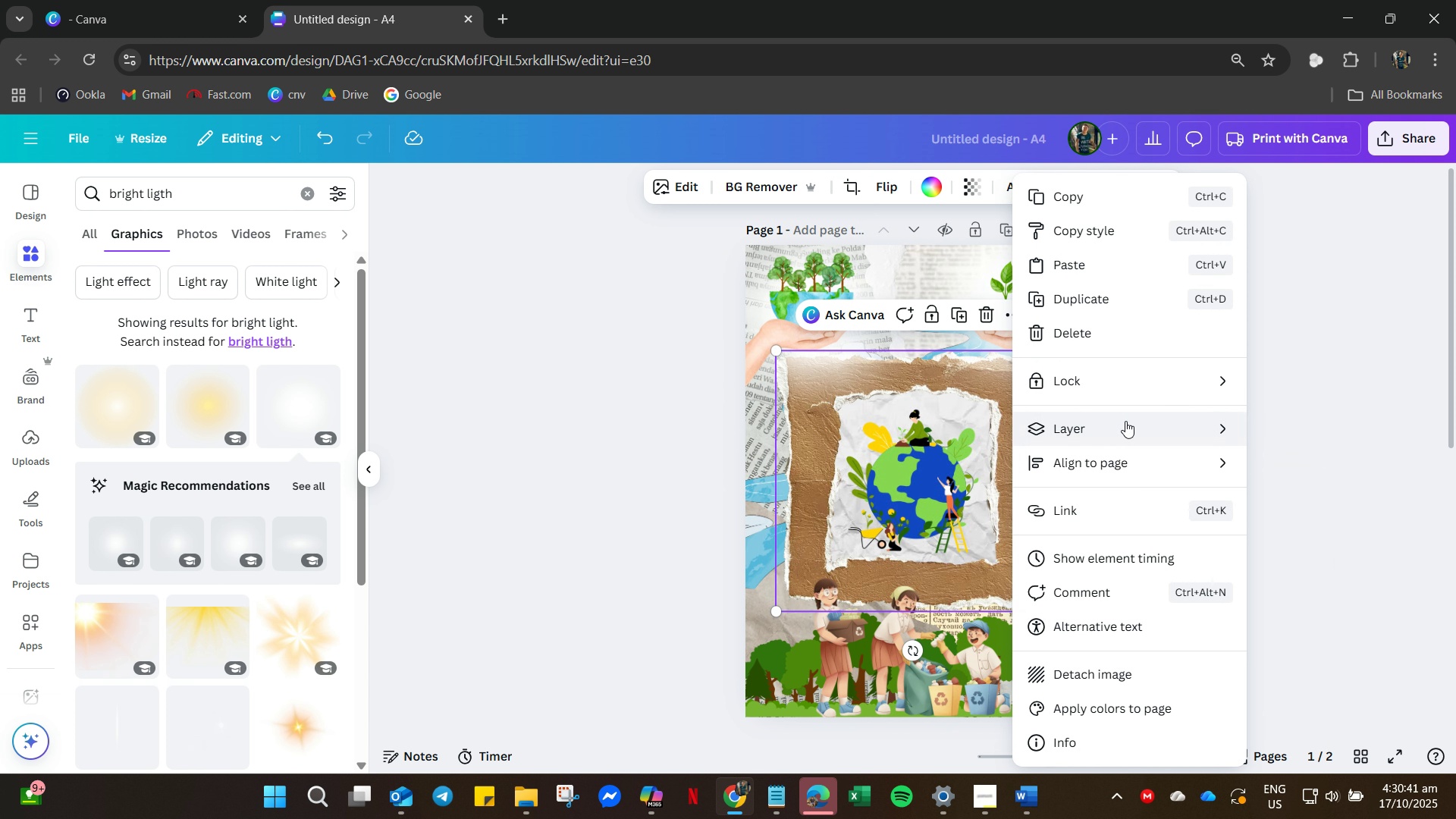 
left_click([1125, 421])
 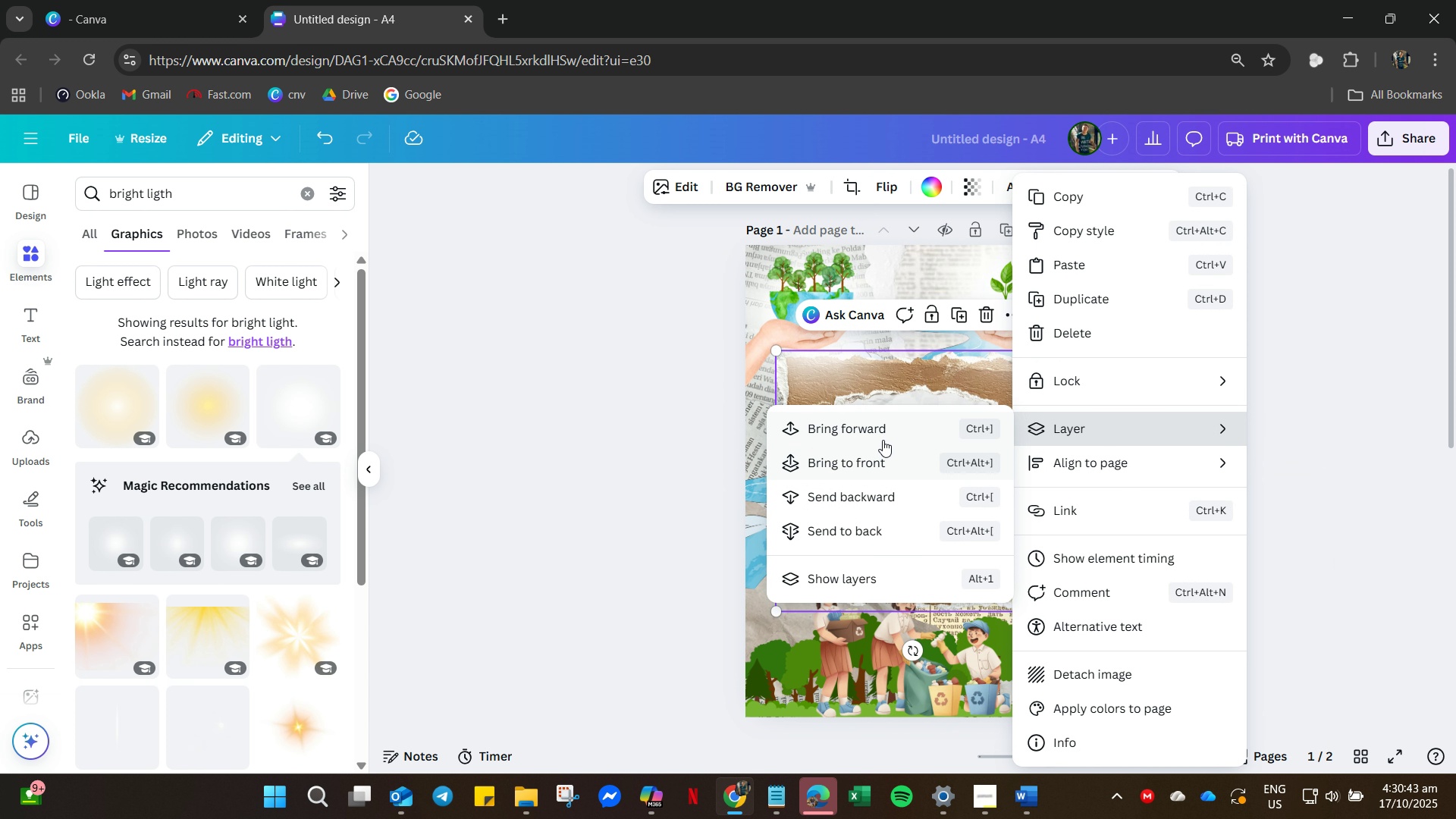 
left_click([880, 468])
 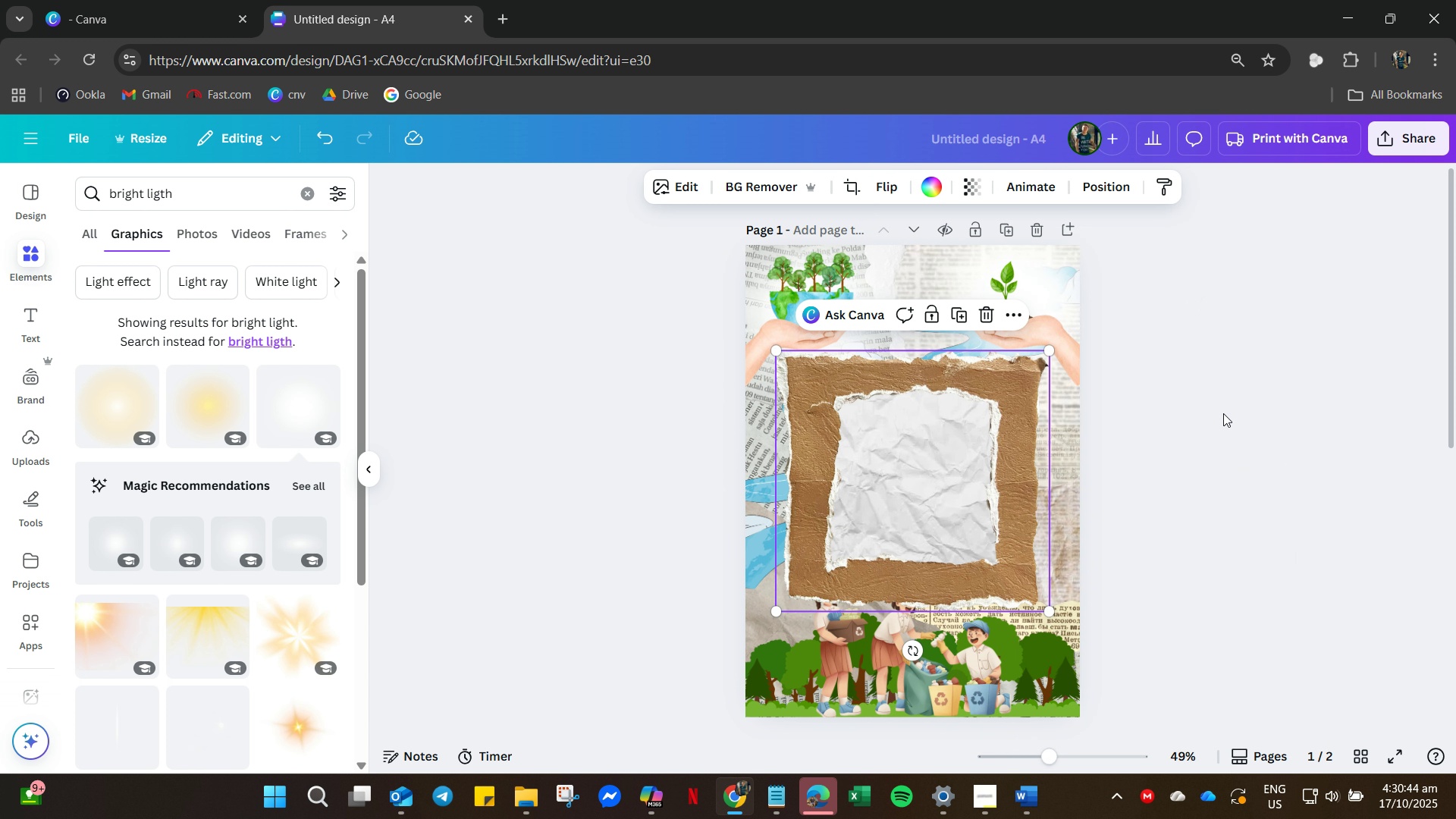 
left_click([1237, 413])
 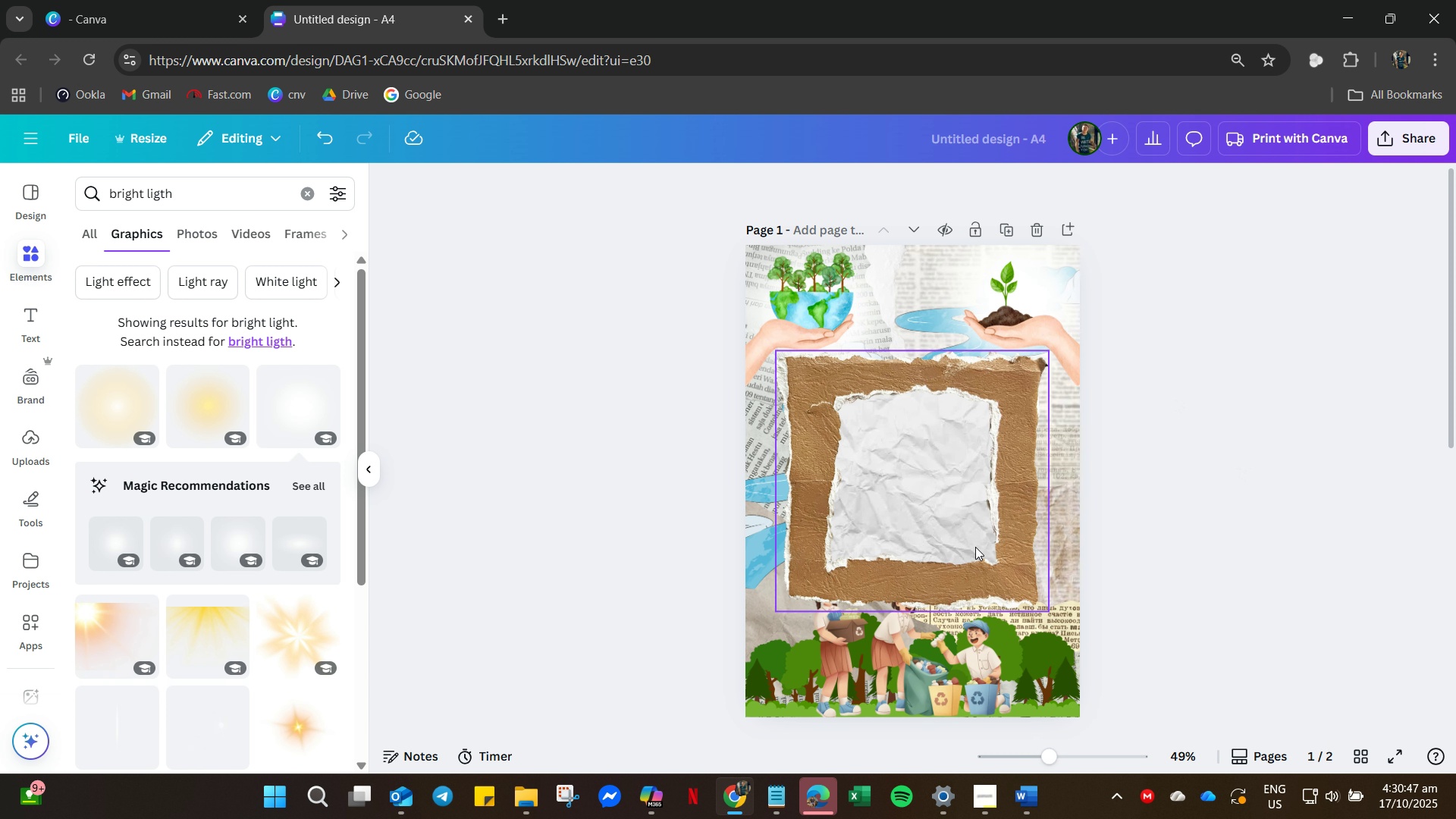 
key(Control+Z)
 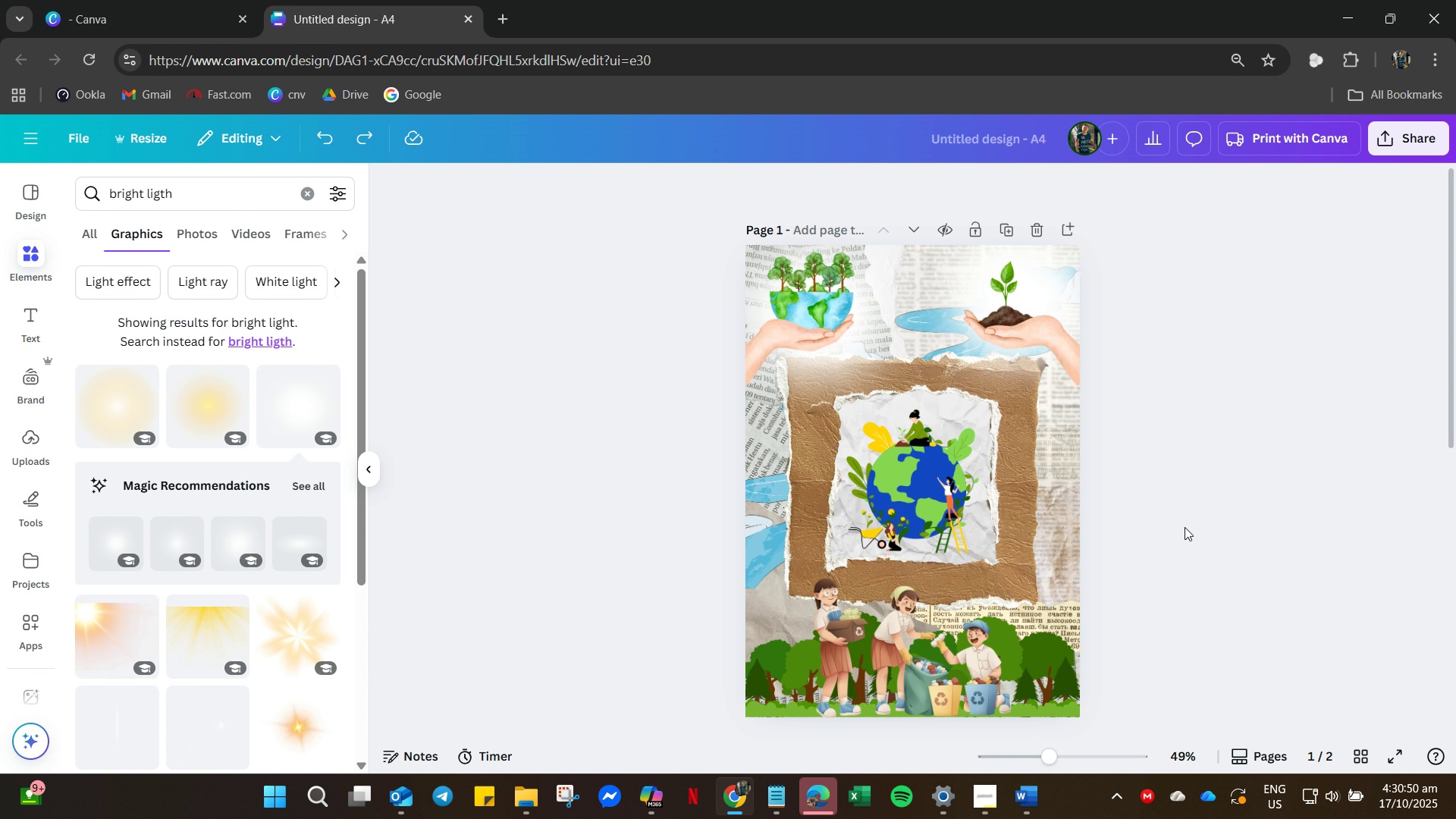 
left_click([1185, 527])
 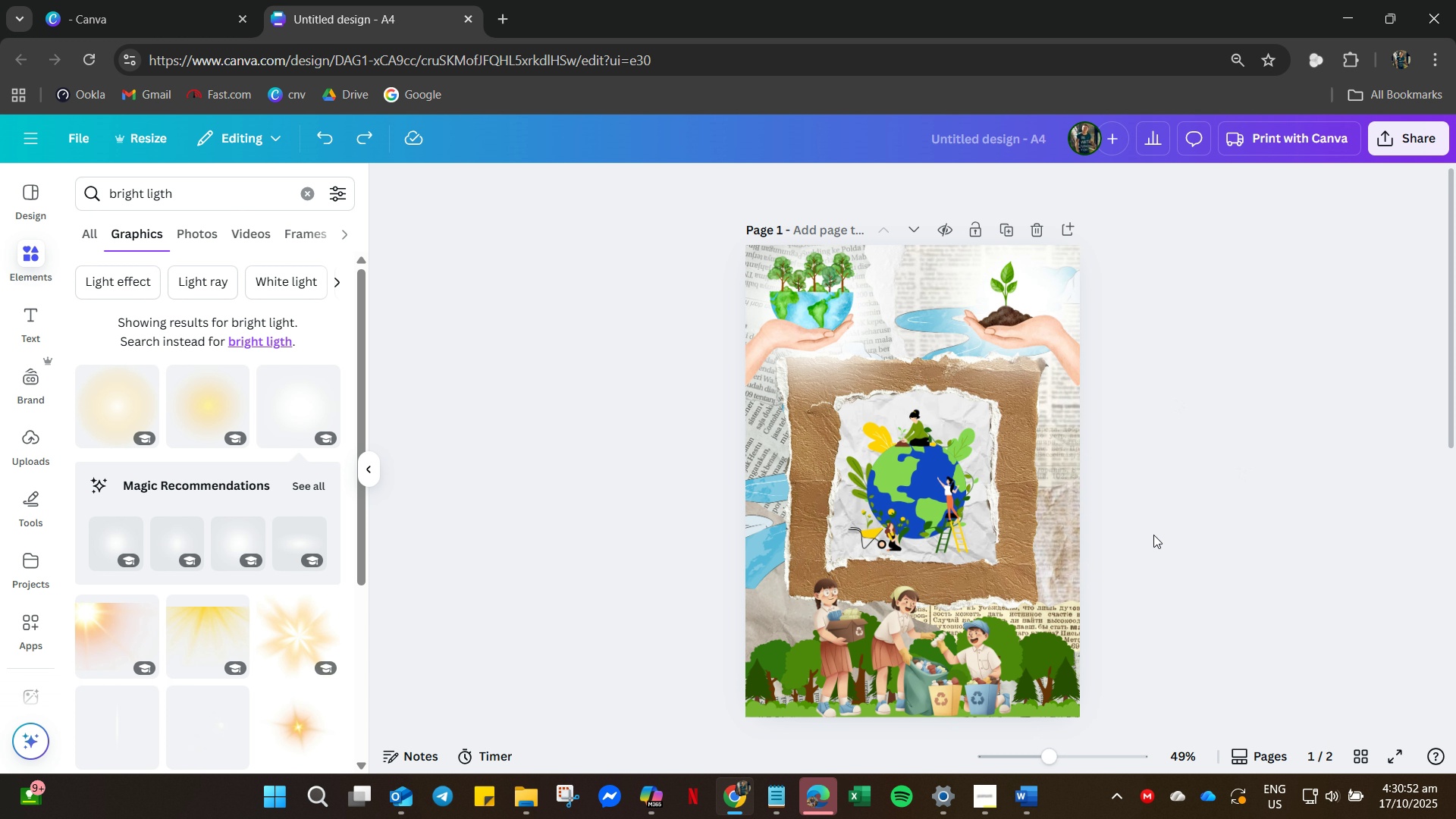 
scroll: coordinate [1108, 549], scroll_direction: down, amount: 4.0
 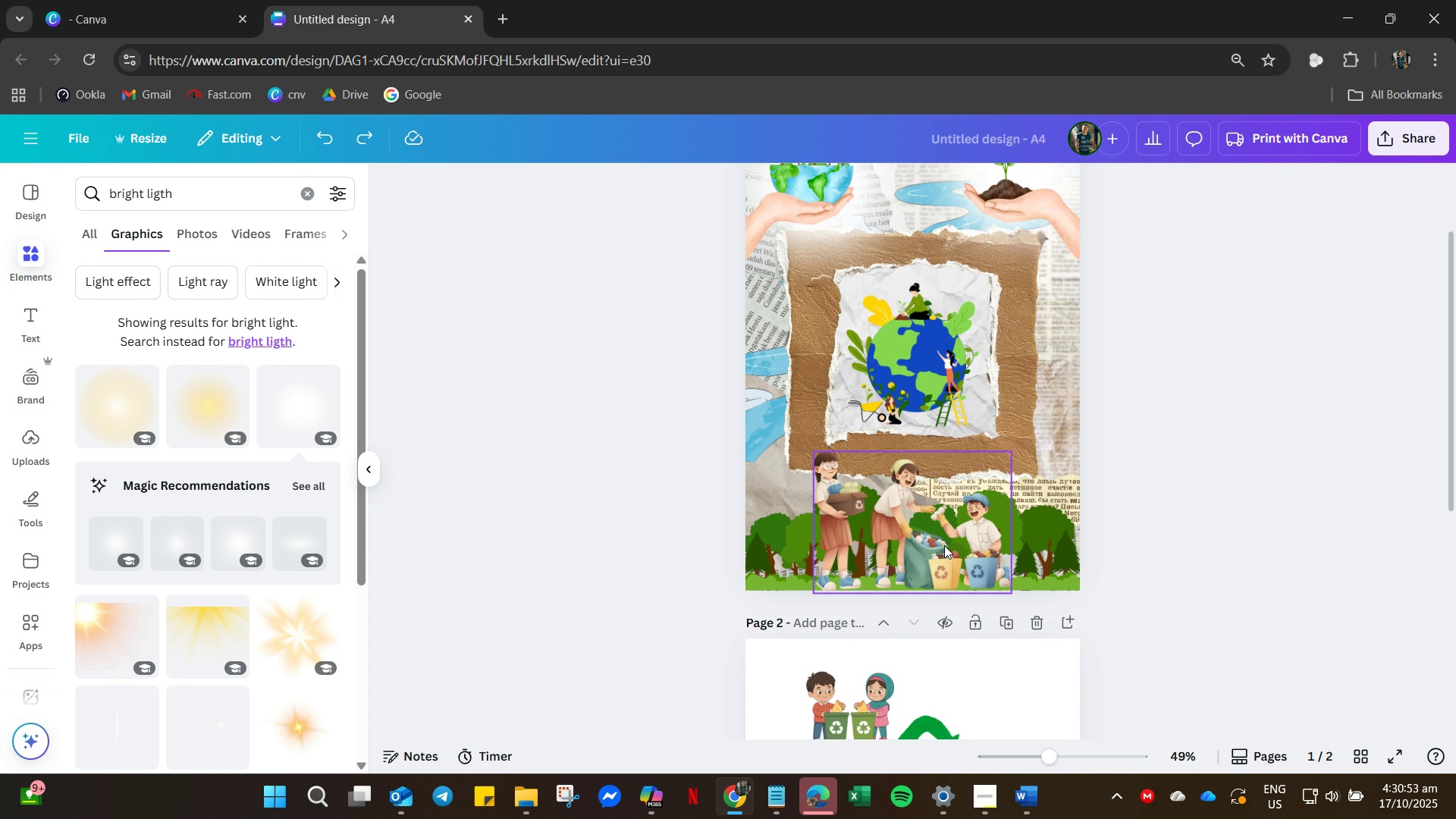 
left_click([944, 545])
 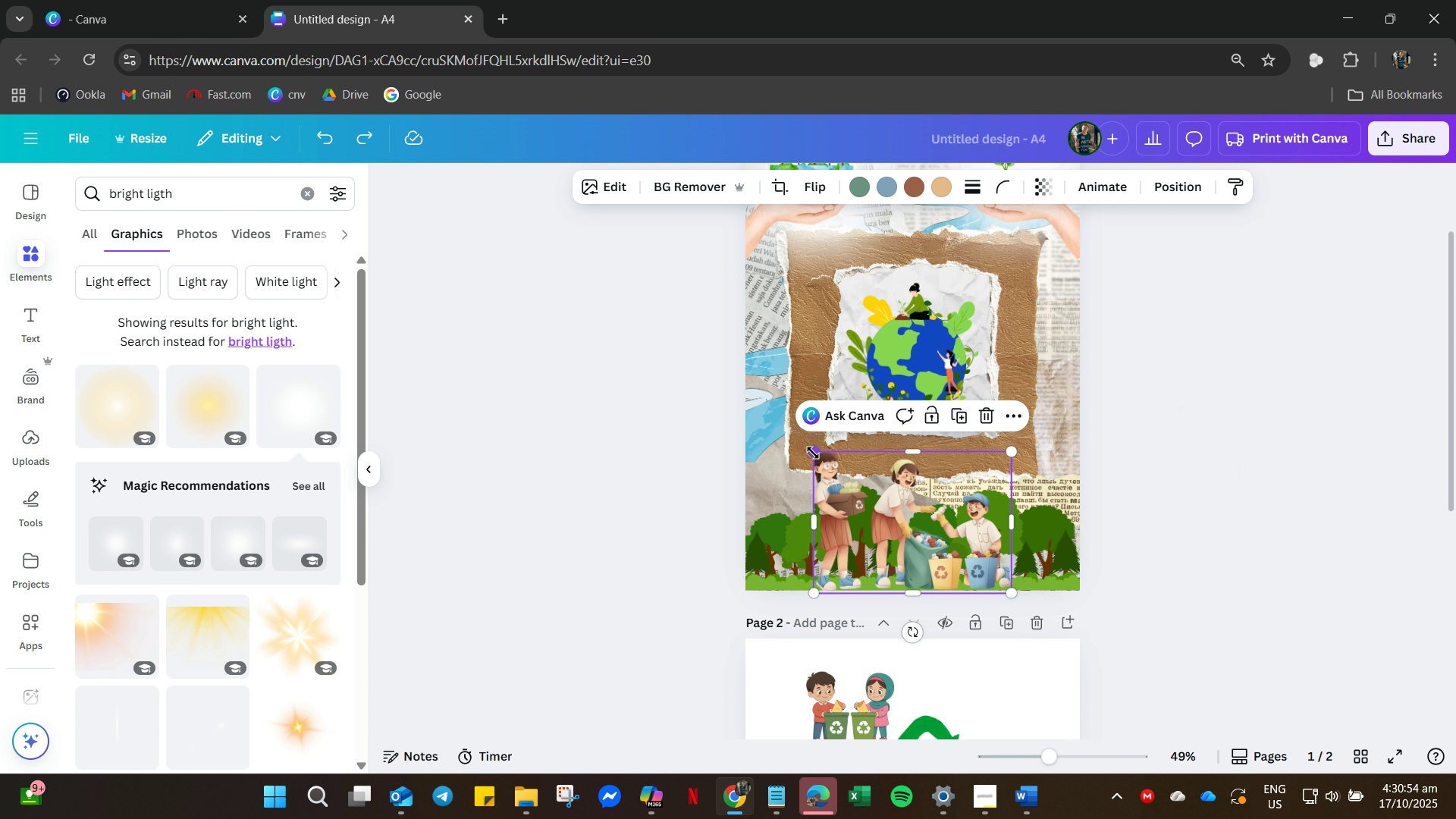 
left_click_drag(start_coordinate=[811, 453], to_coordinate=[852, 482])
 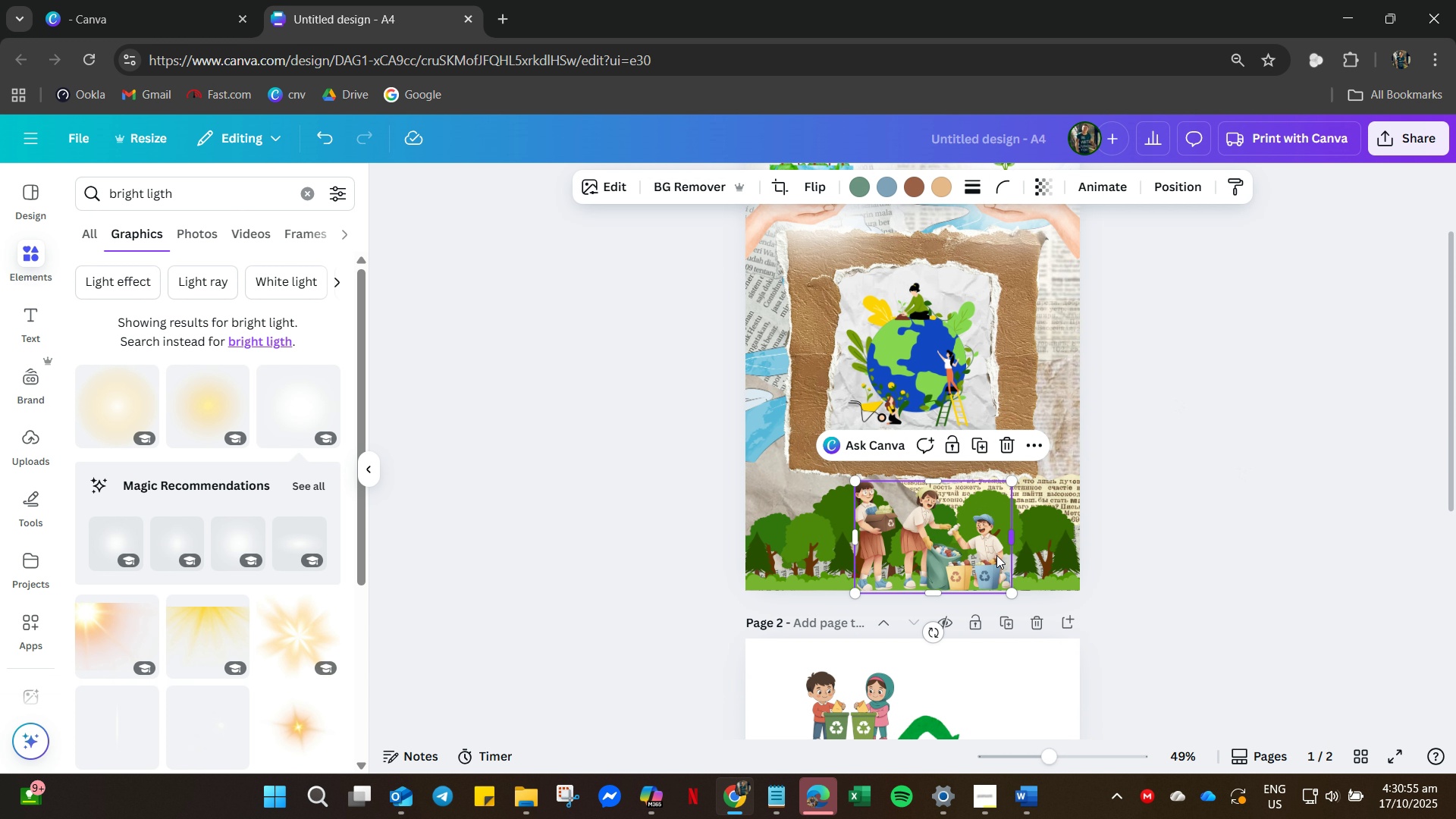 
left_click_drag(start_coordinate=[995, 555], to_coordinate=[977, 549])
 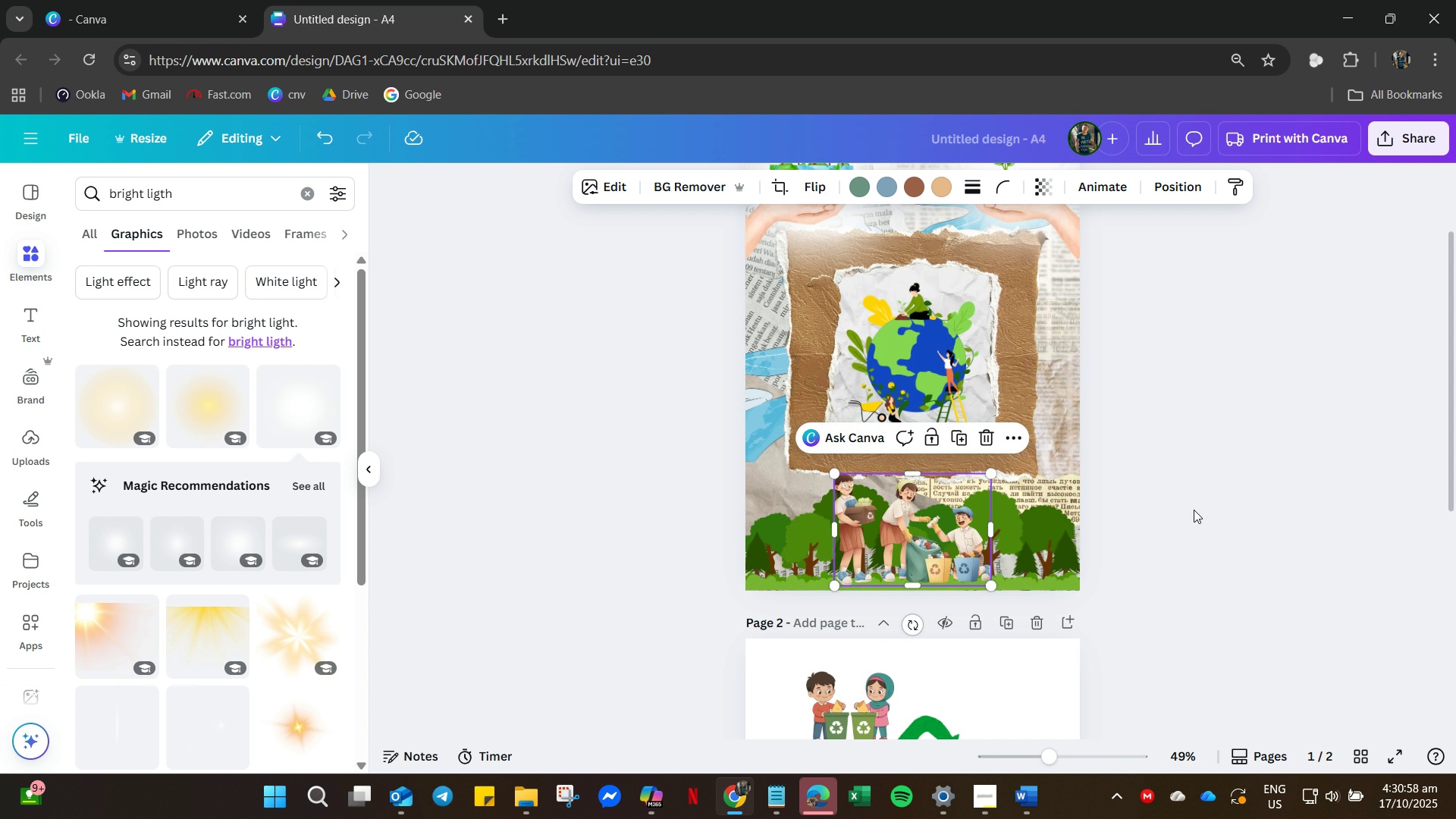 
left_click([1194, 510])
 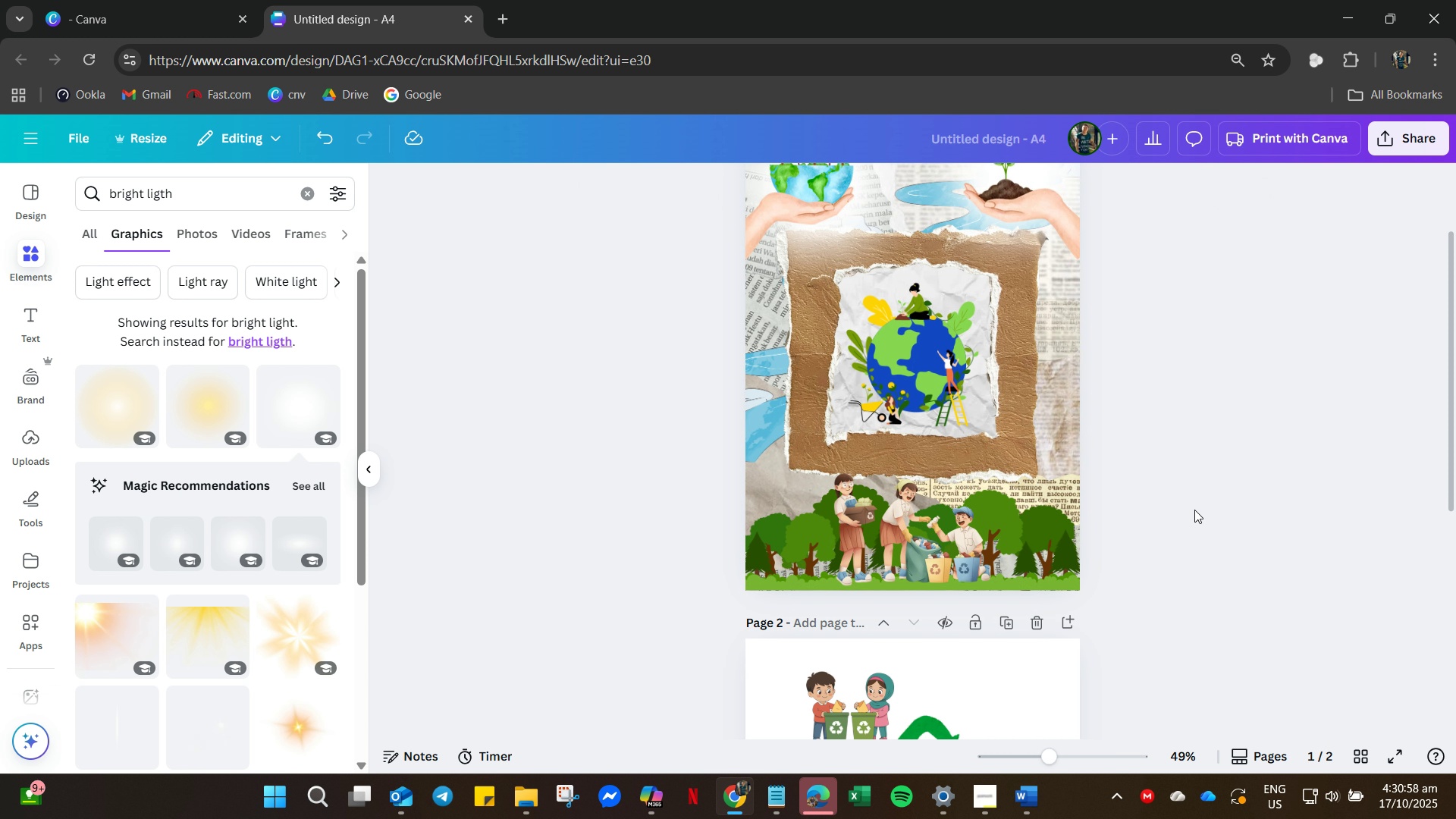 
scroll: coordinate [1196, 510], scroll_direction: up, amount: 4.0
 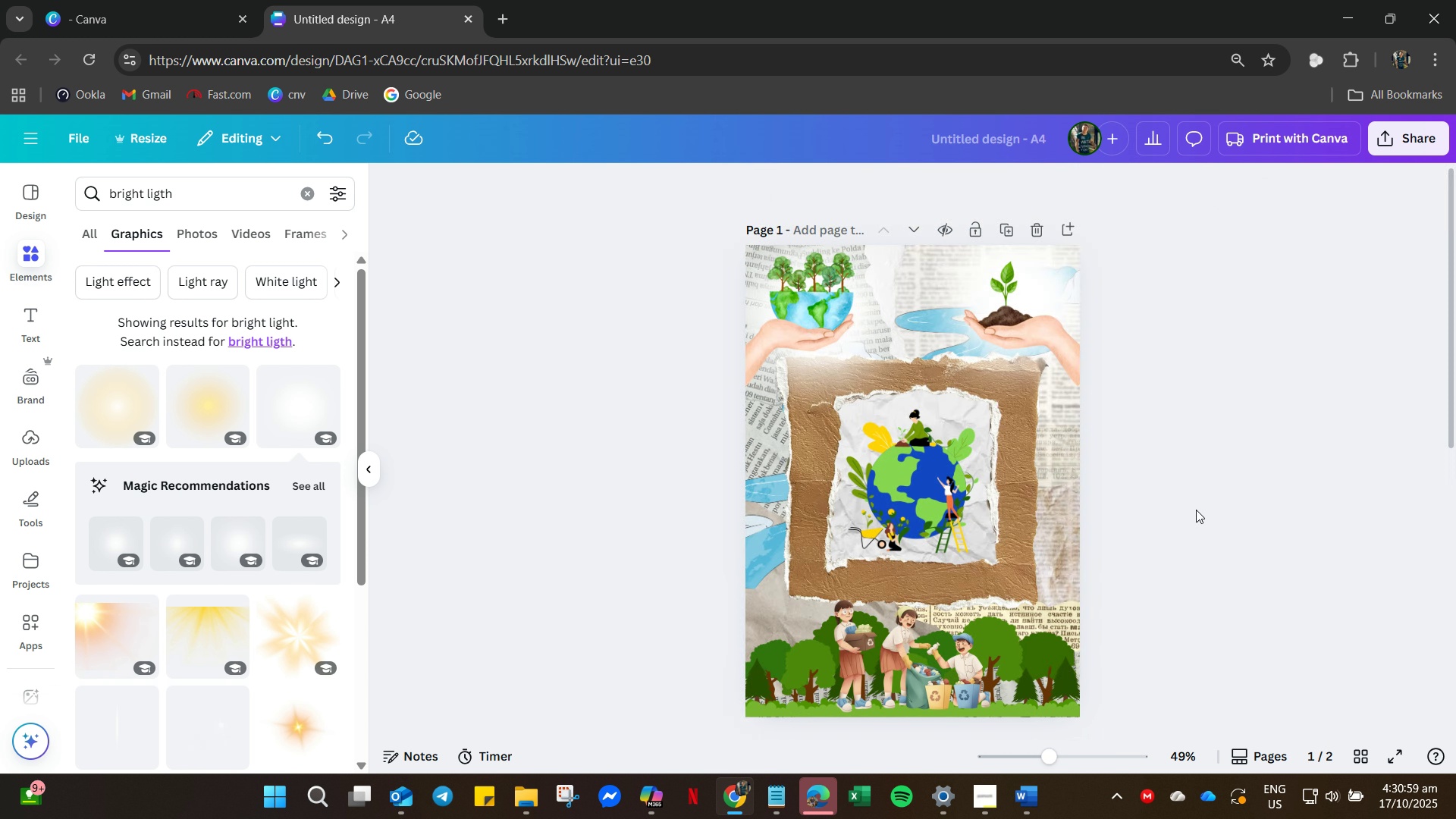 
scroll: coordinate [1196, 510], scroll_direction: down, amount: 1.0
 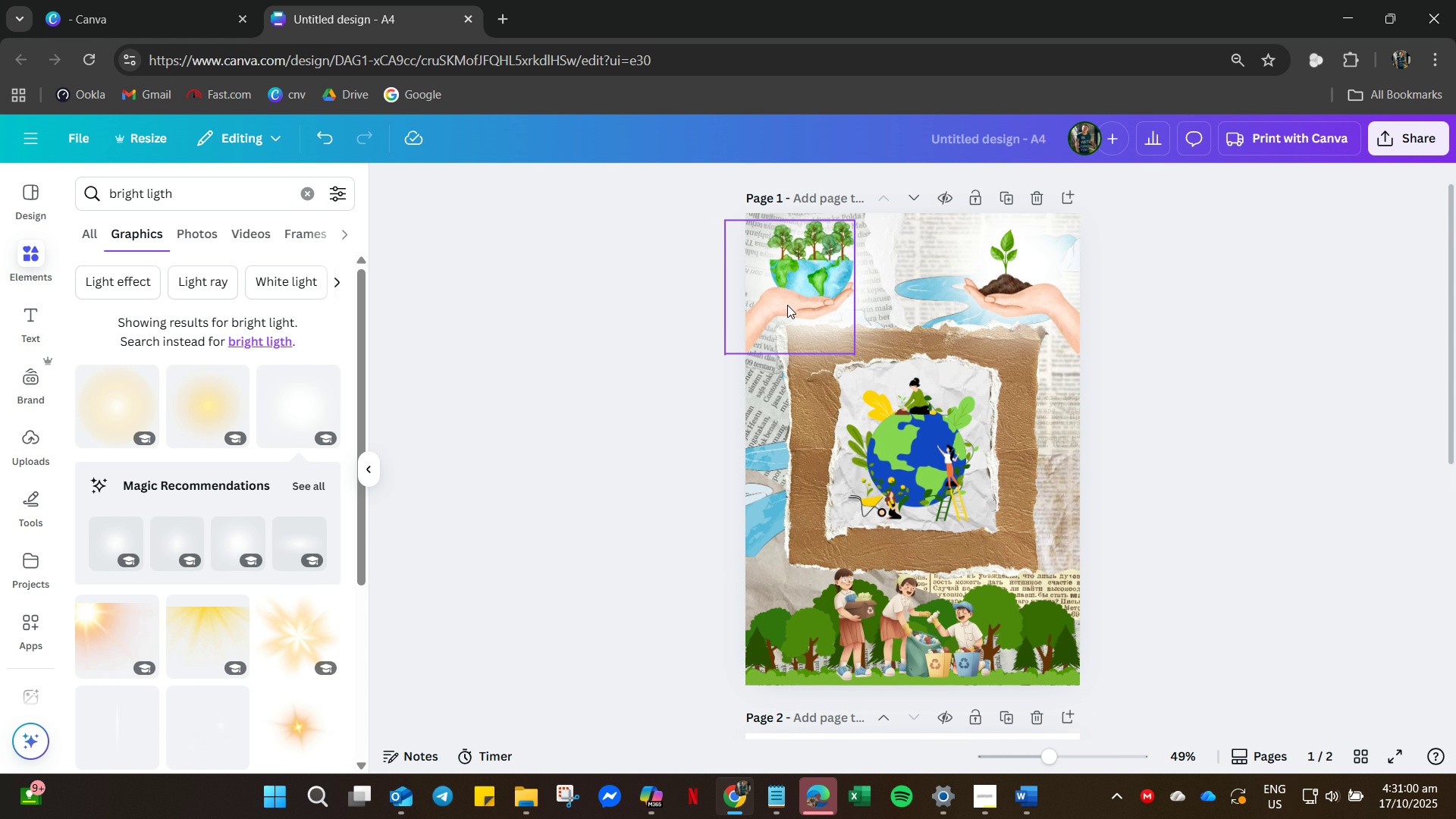 
left_click([785, 305])
 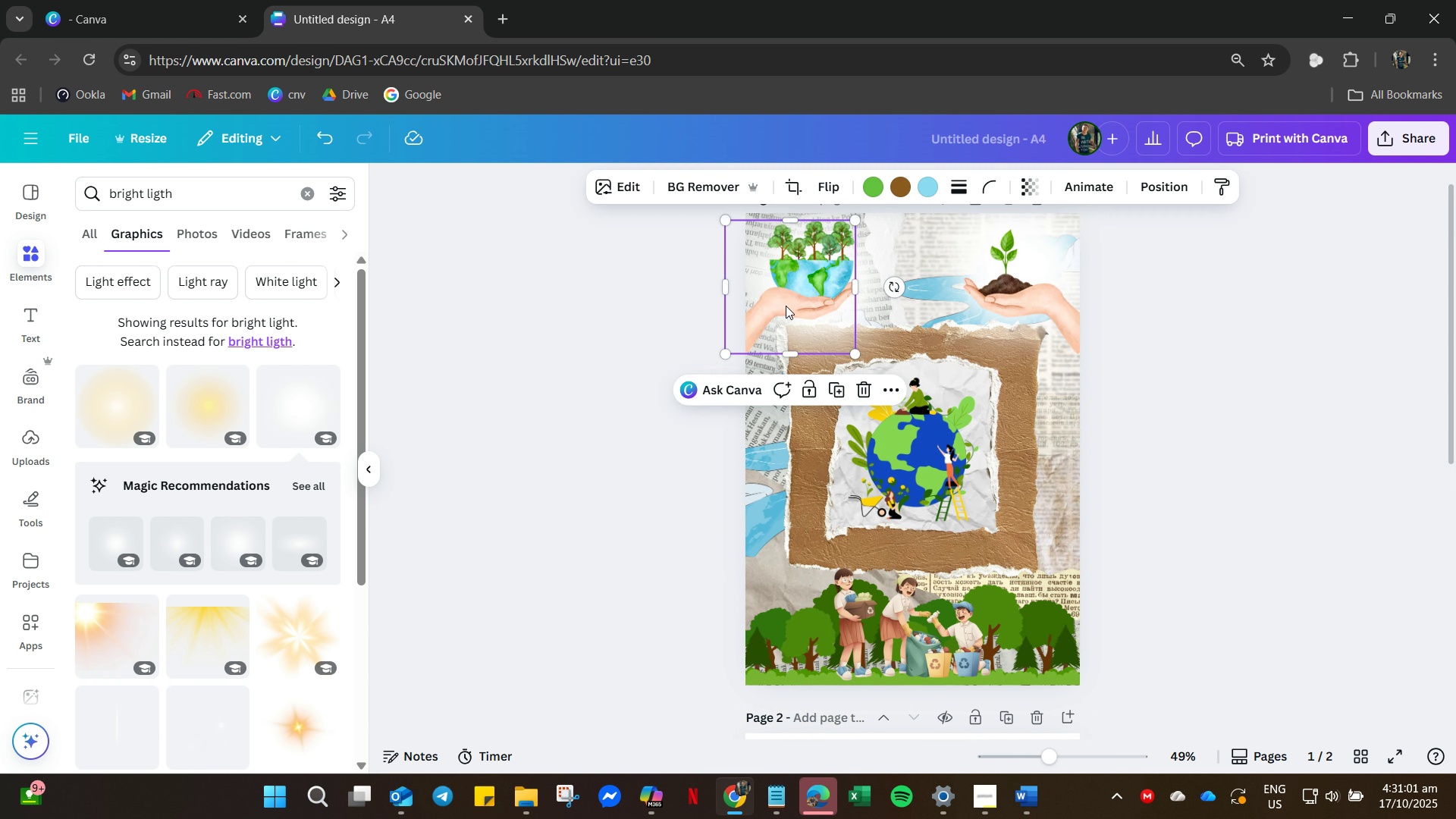 
left_click_drag(start_coordinate=[785, 305], to_coordinate=[789, 302])
 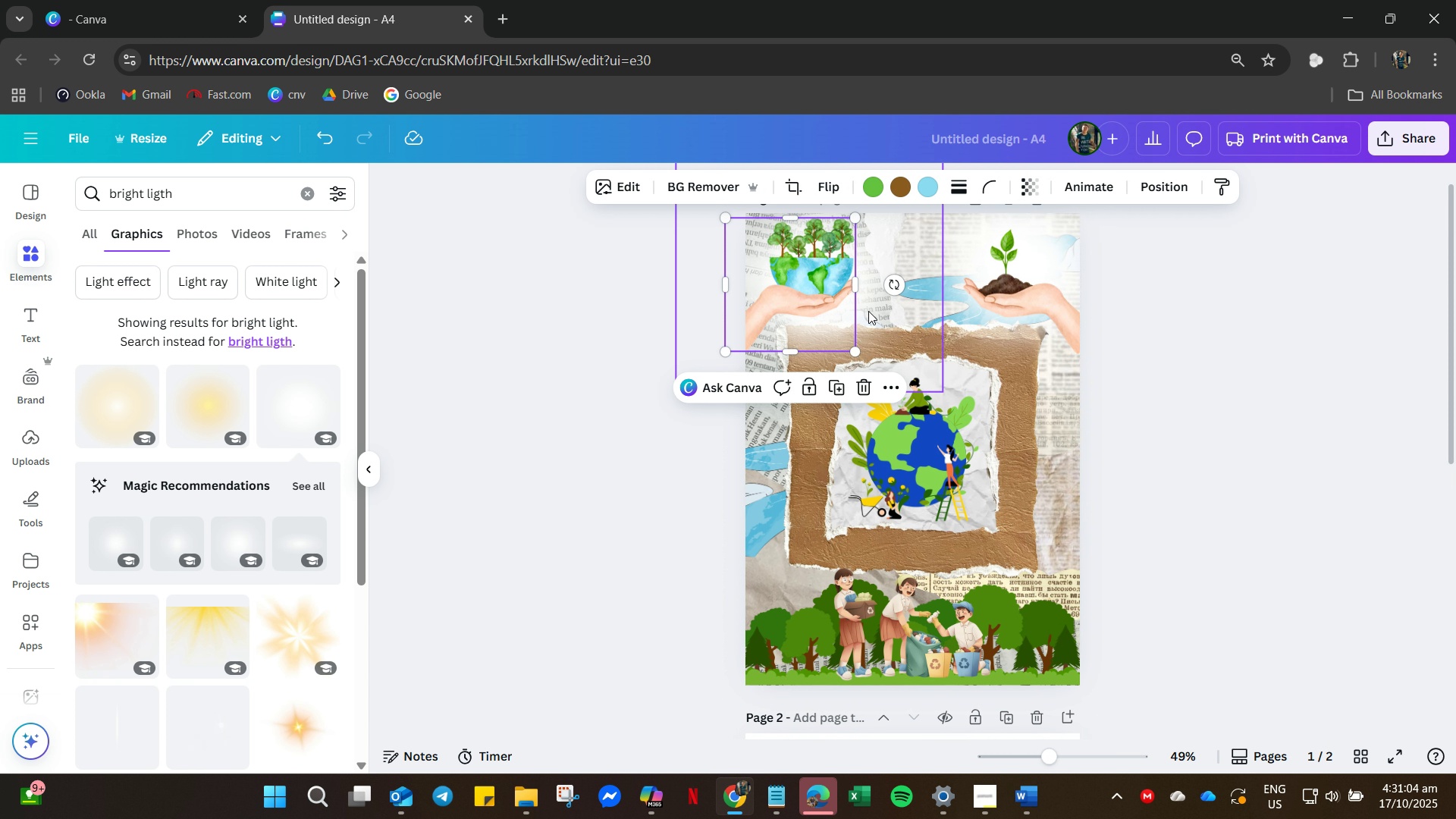 
right_click([868, 311])
 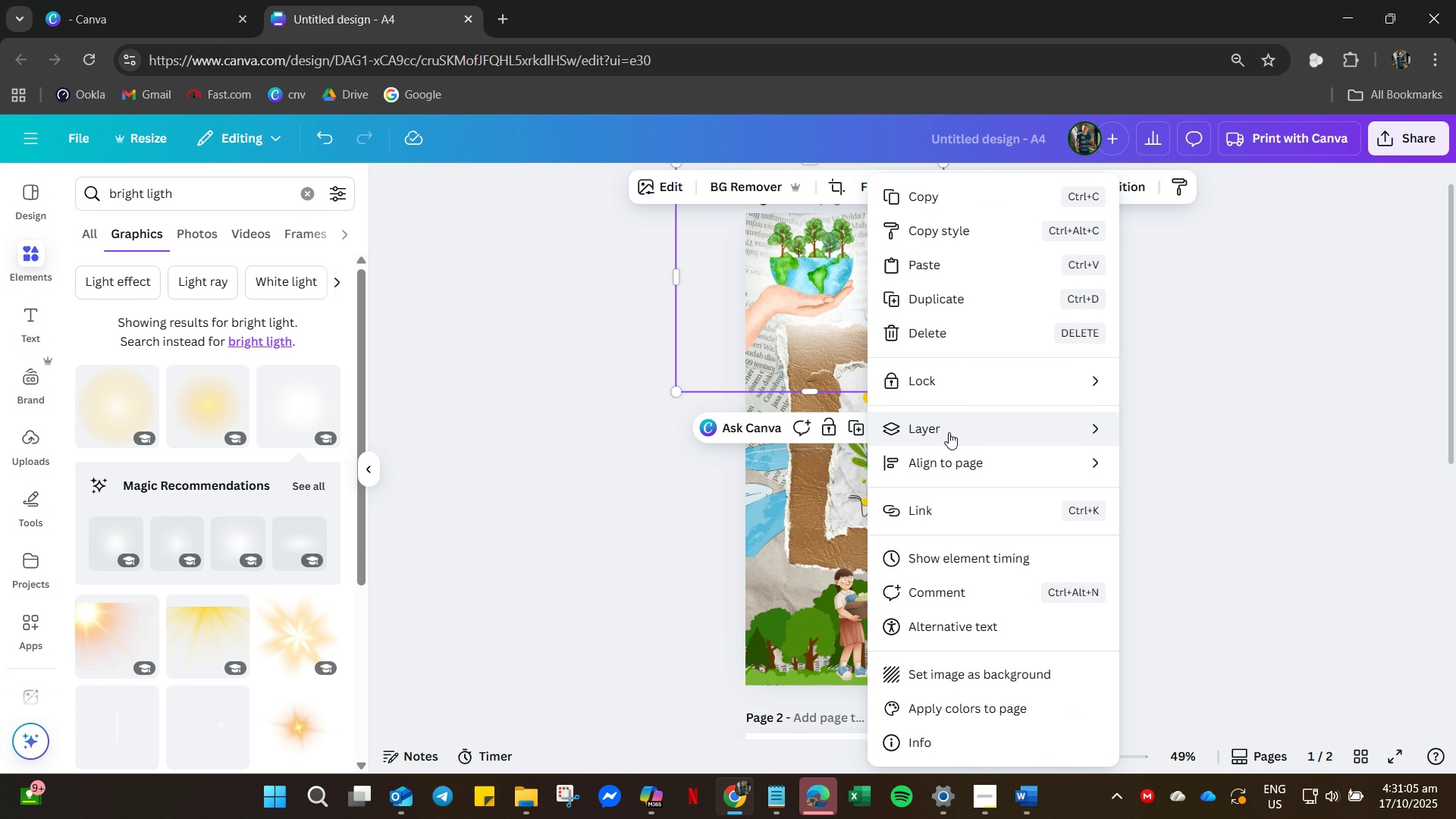 
left_click([949, 432])
 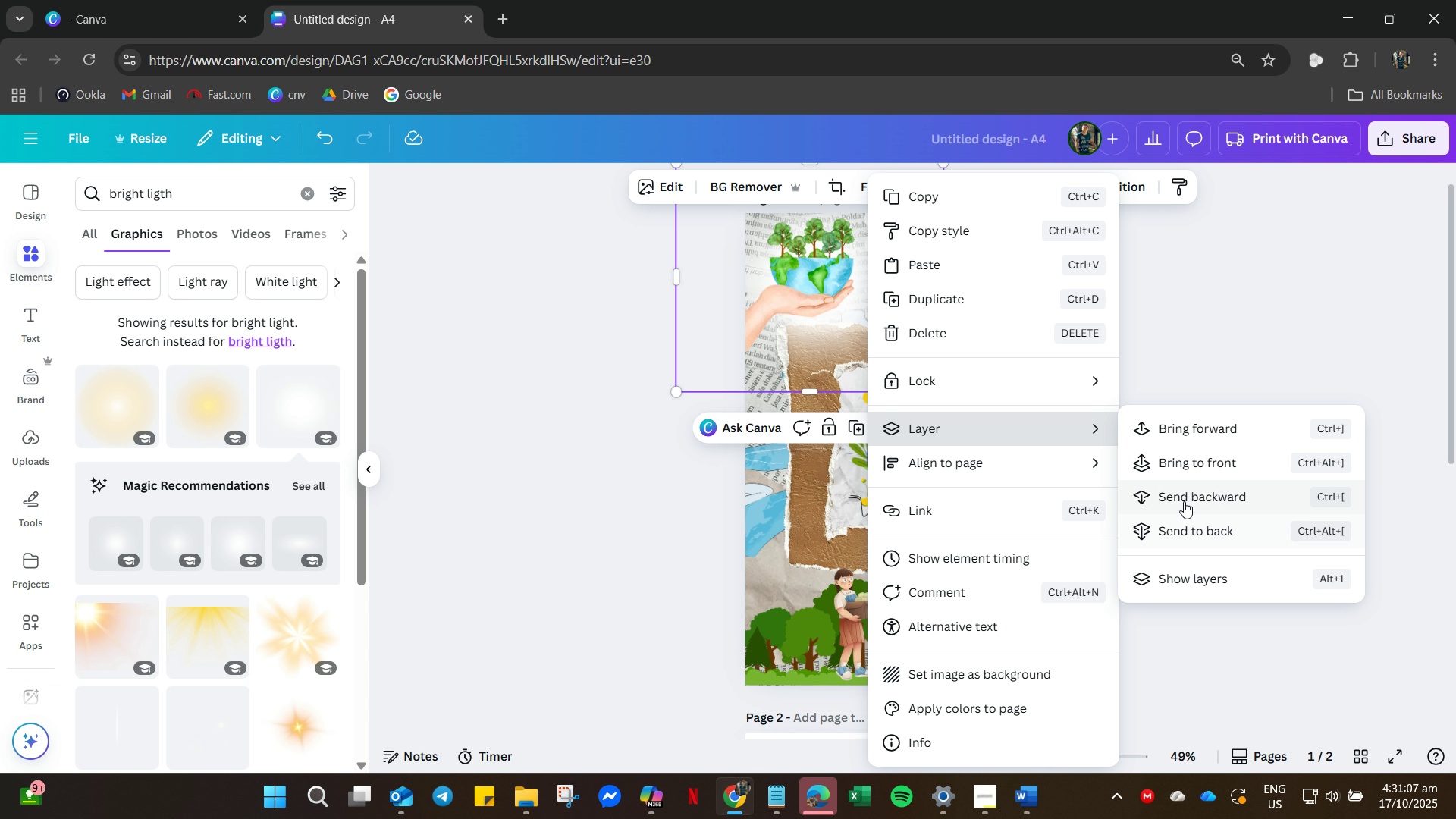 
left_click([1183, 500])
 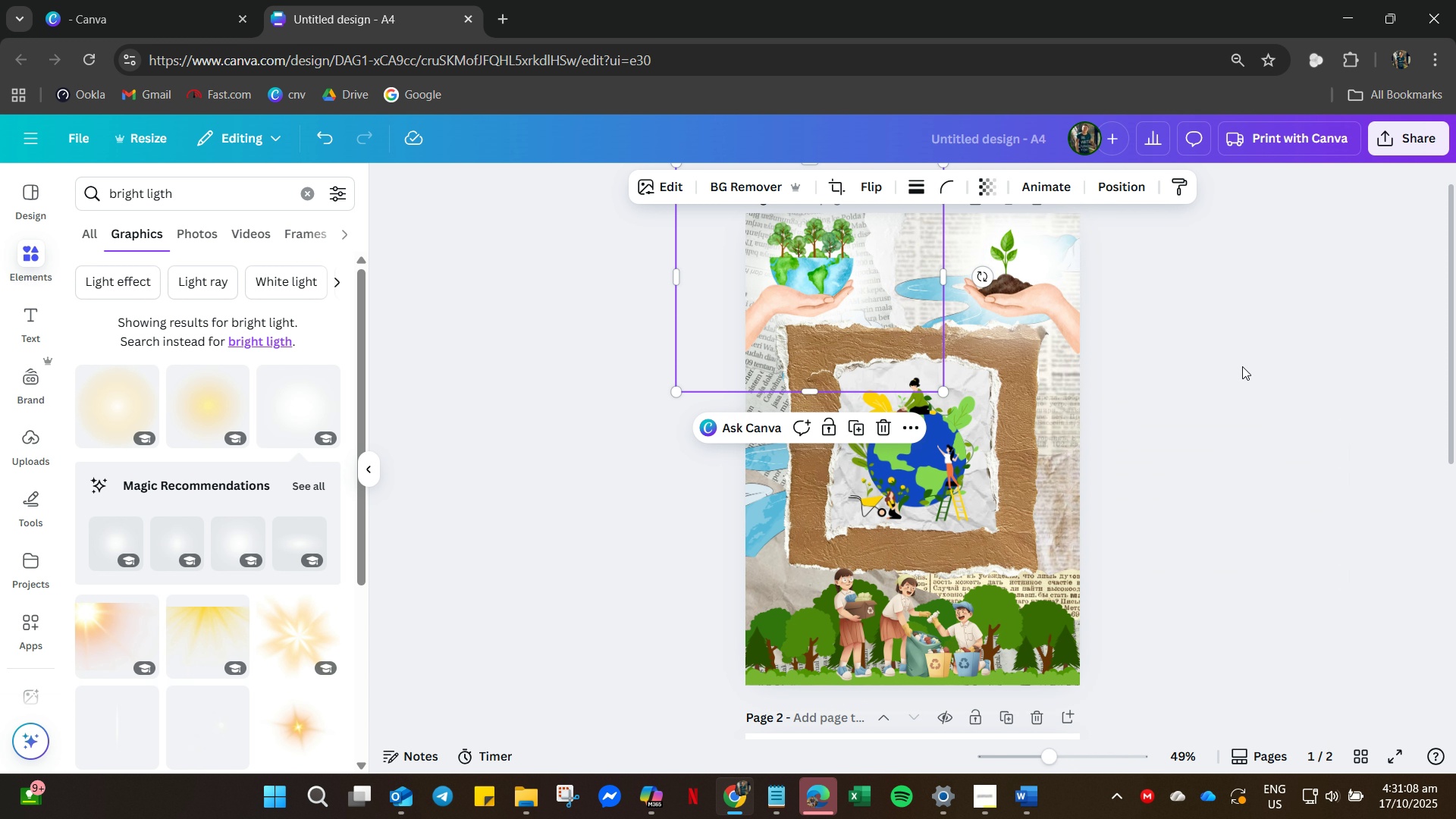 
left_click([1247, 366])
 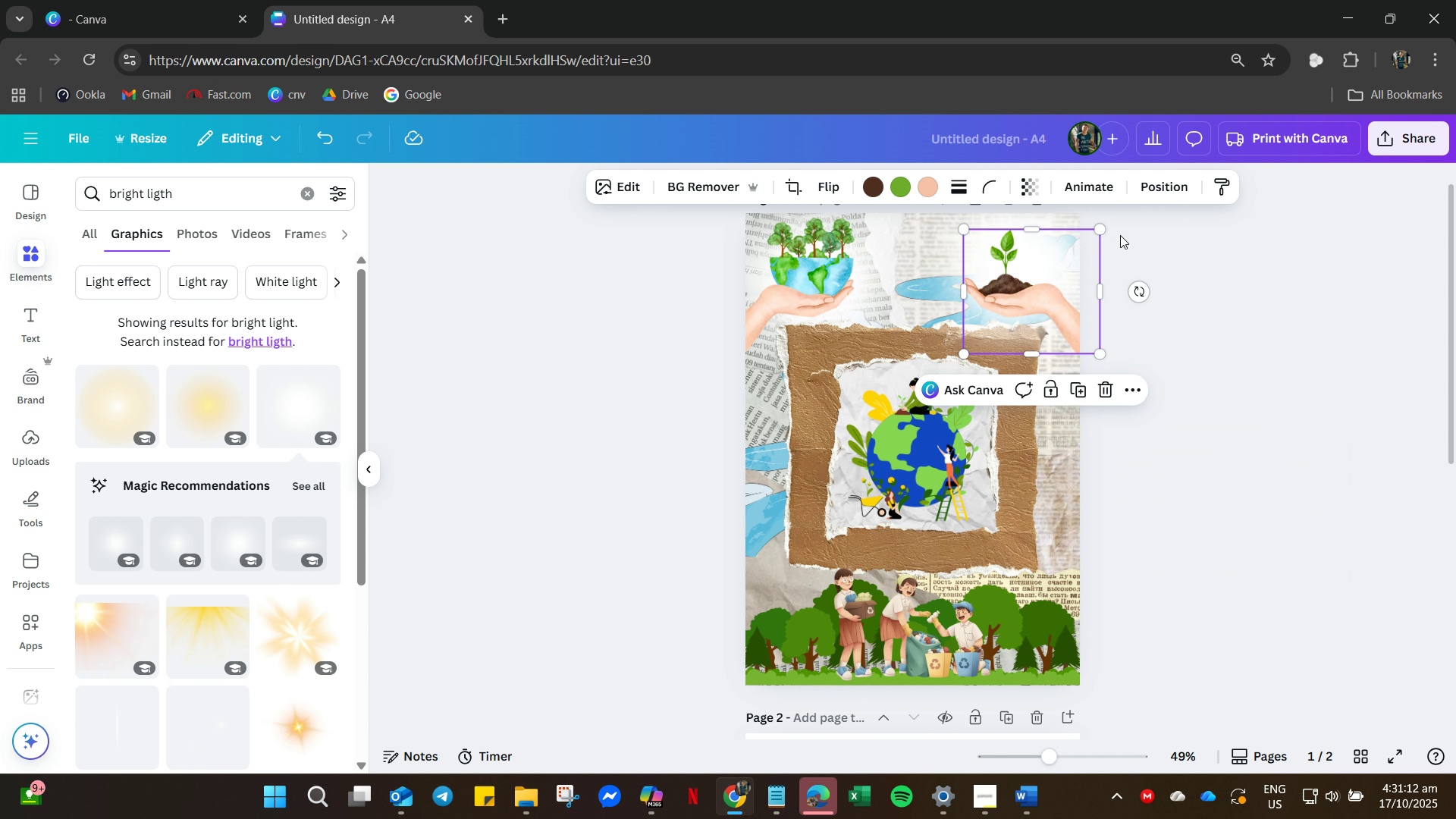 
left_click([1069, 218])
 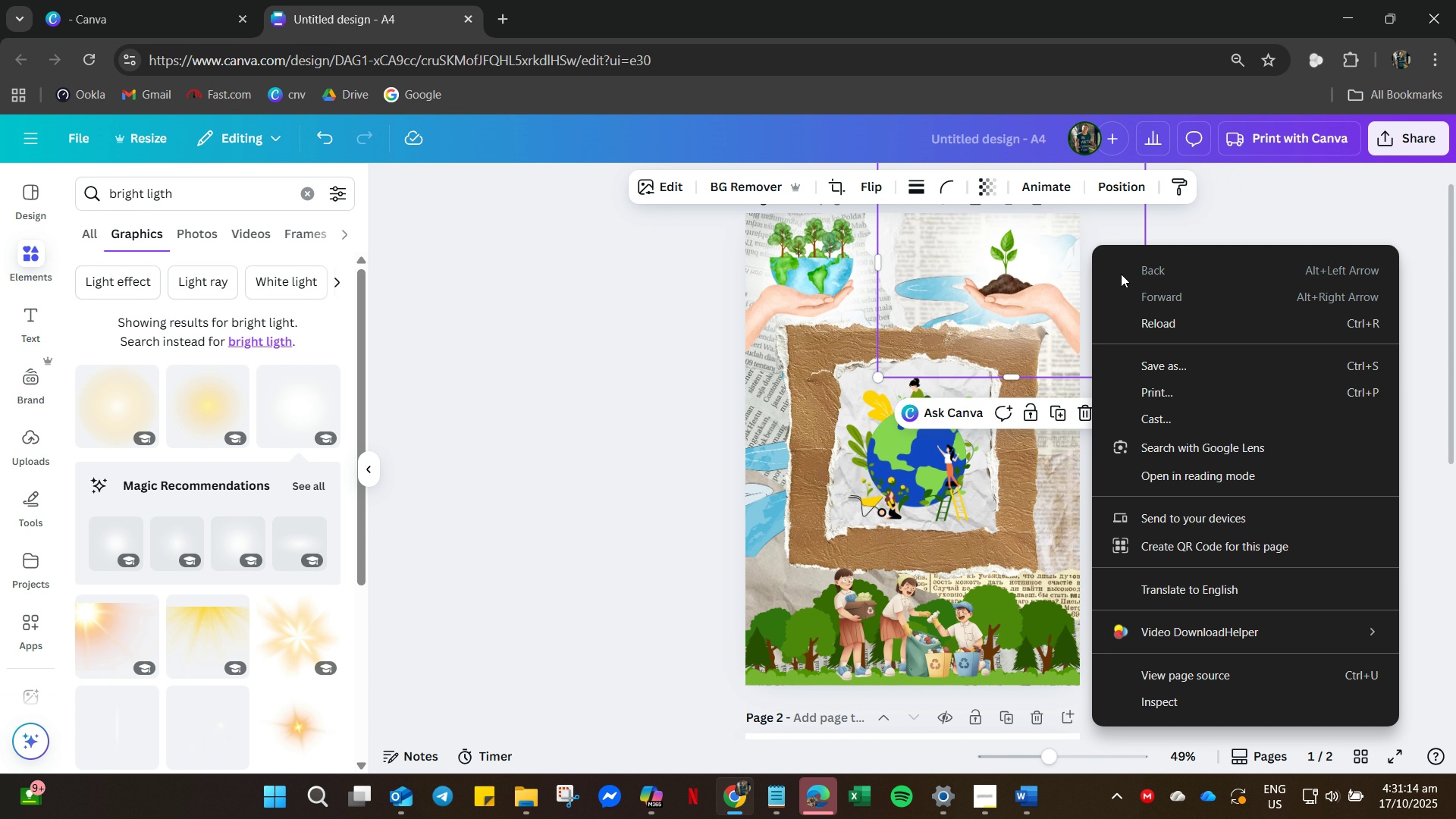 
left_click([1138, 218])
 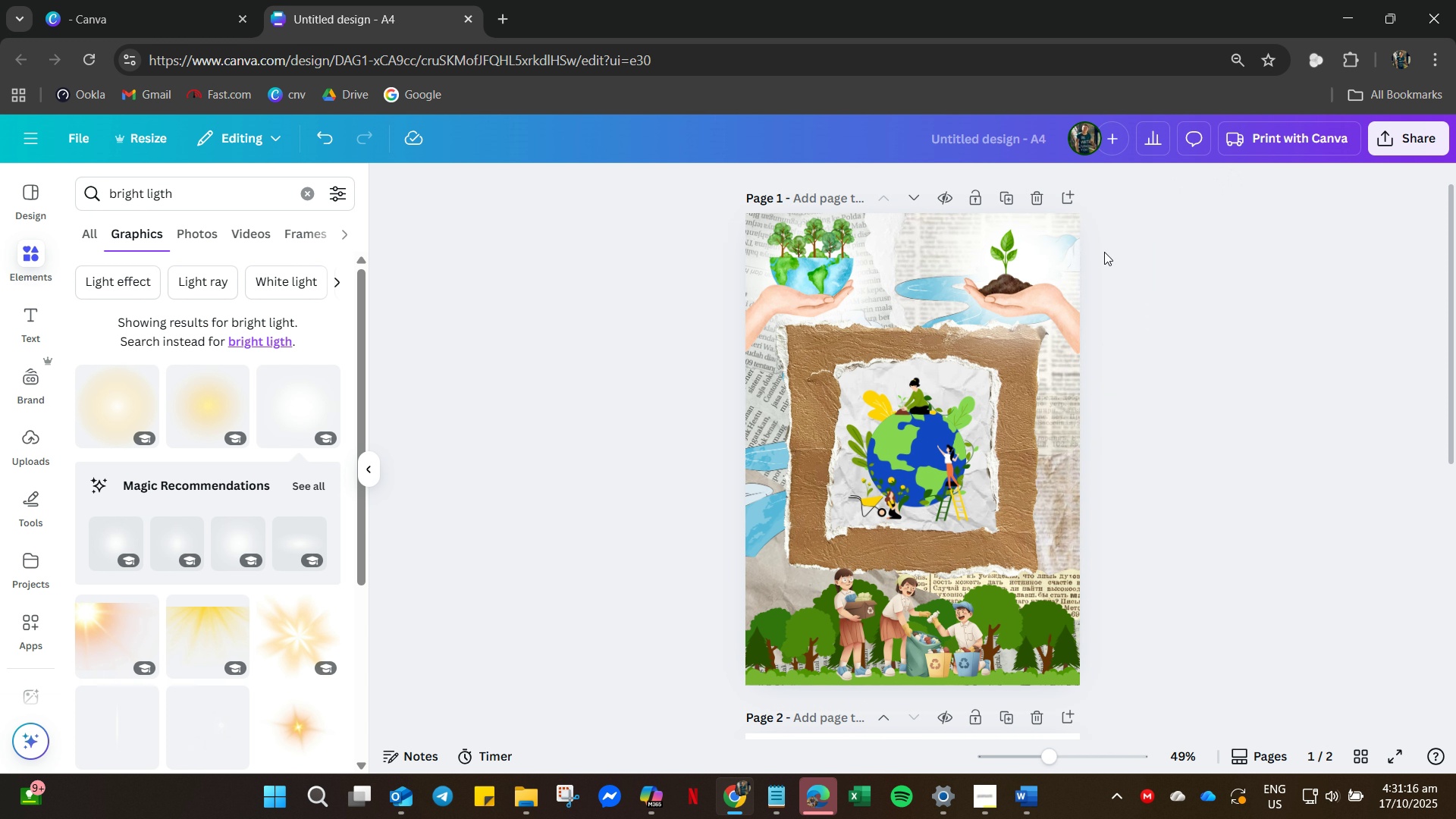 
left_click_drag(start_coordinate=[1105, 259], to_coordinate=[1092, 271])
 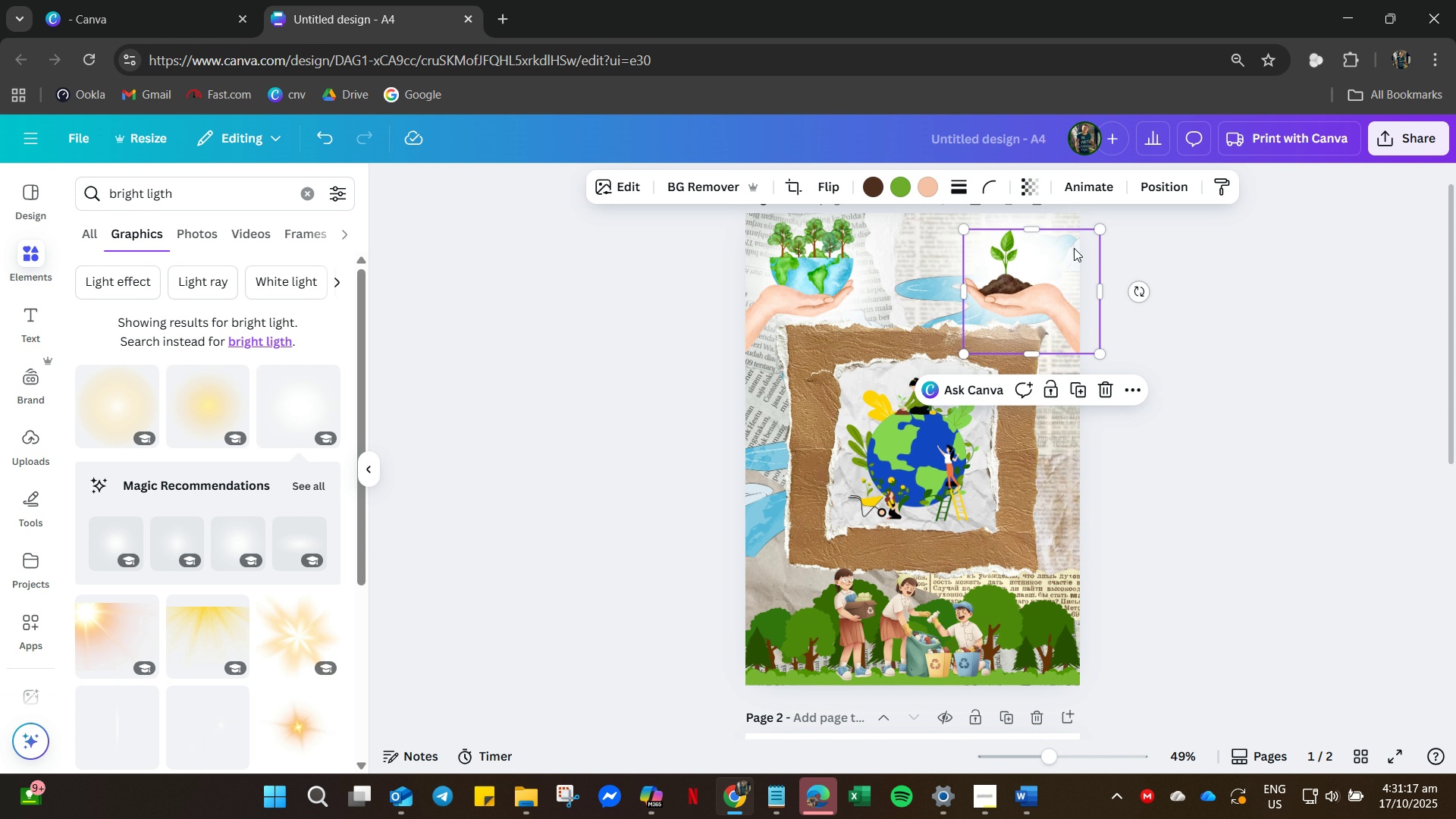 
left_click([1074, 248])
 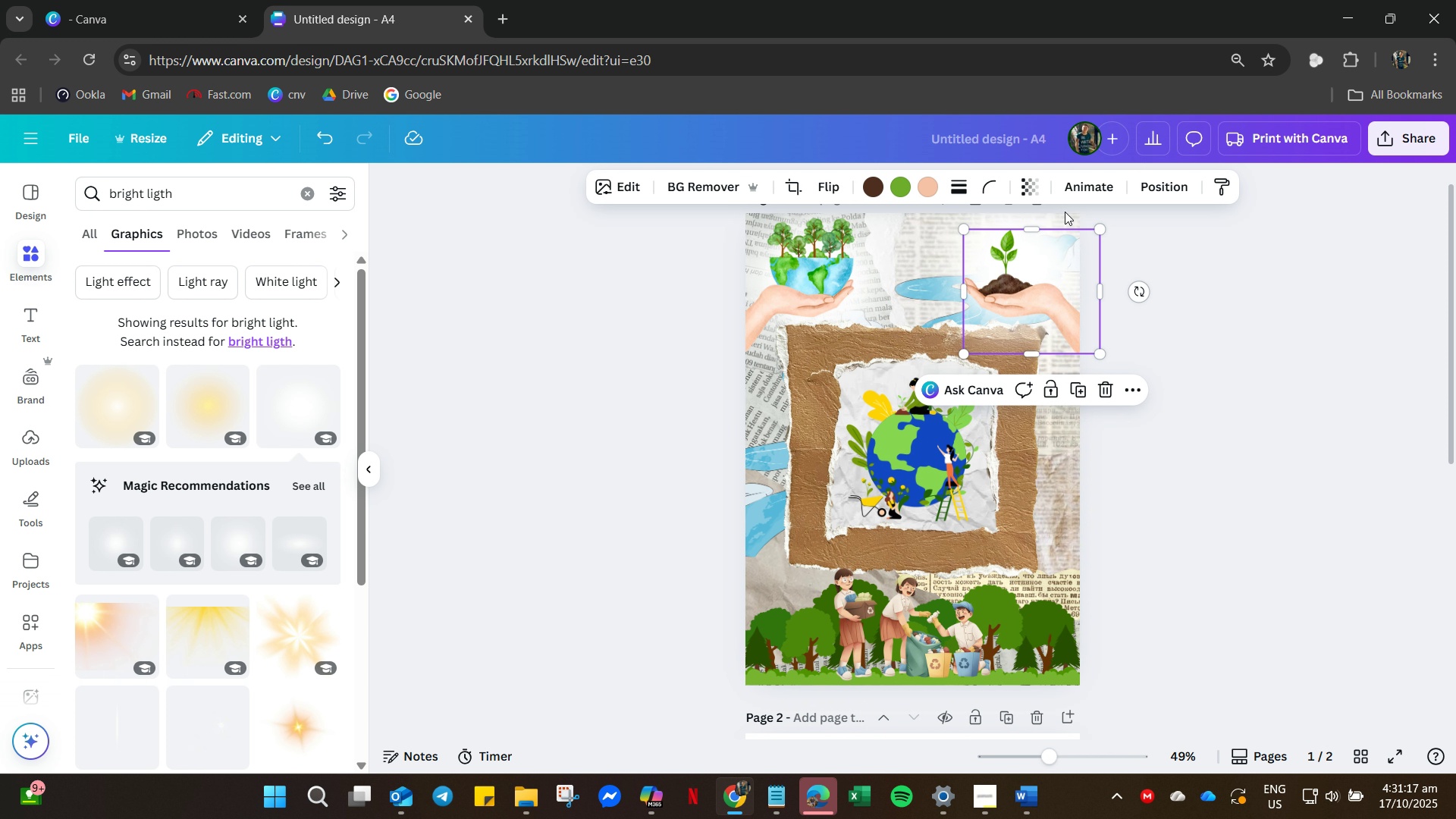 
left_click([1065, 212])
 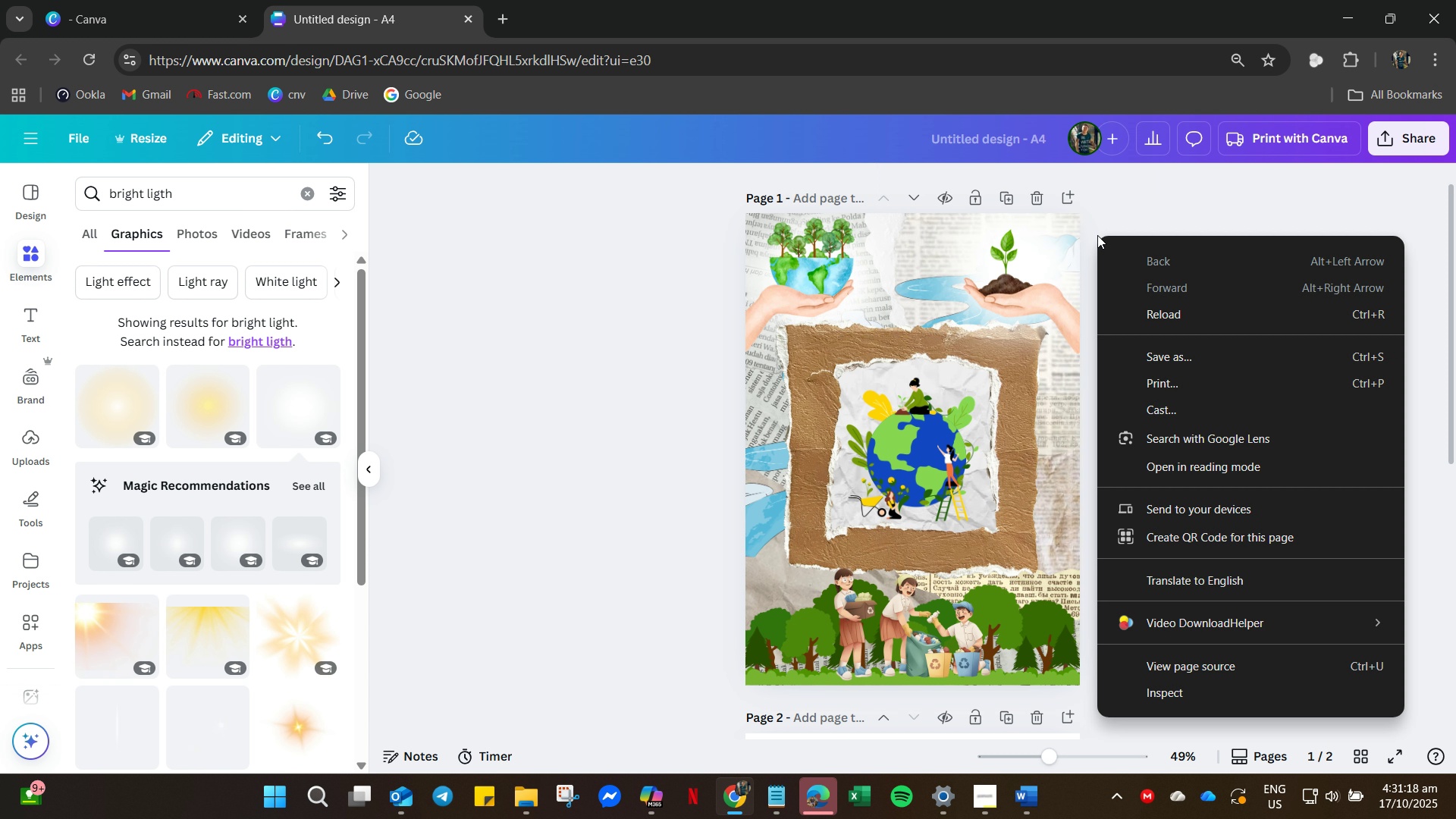 
right_click([1097, 235])
 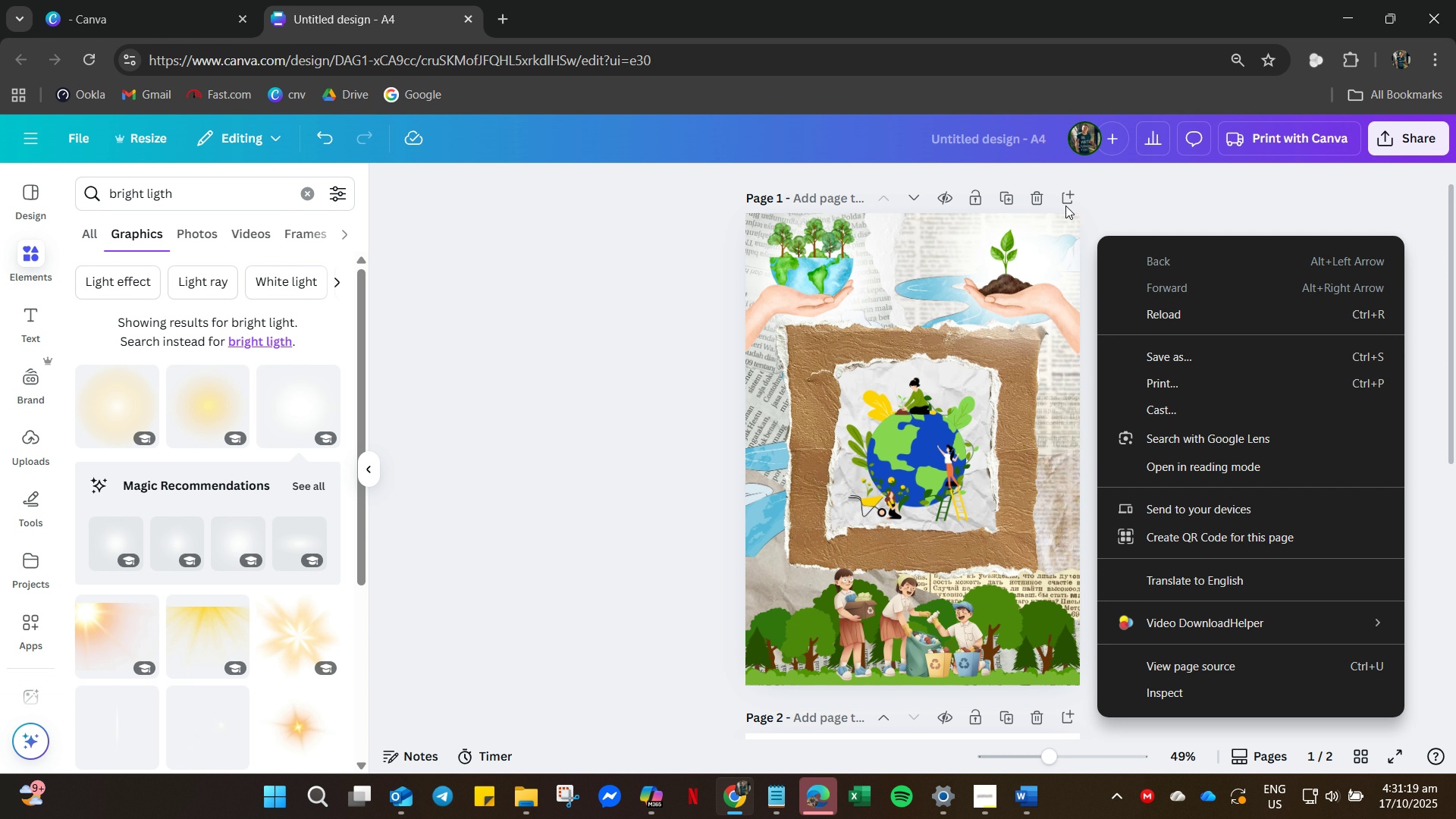 
left_click_drag(start_coordinate=[1077, 204], to_coordinate=[1087, 212])
 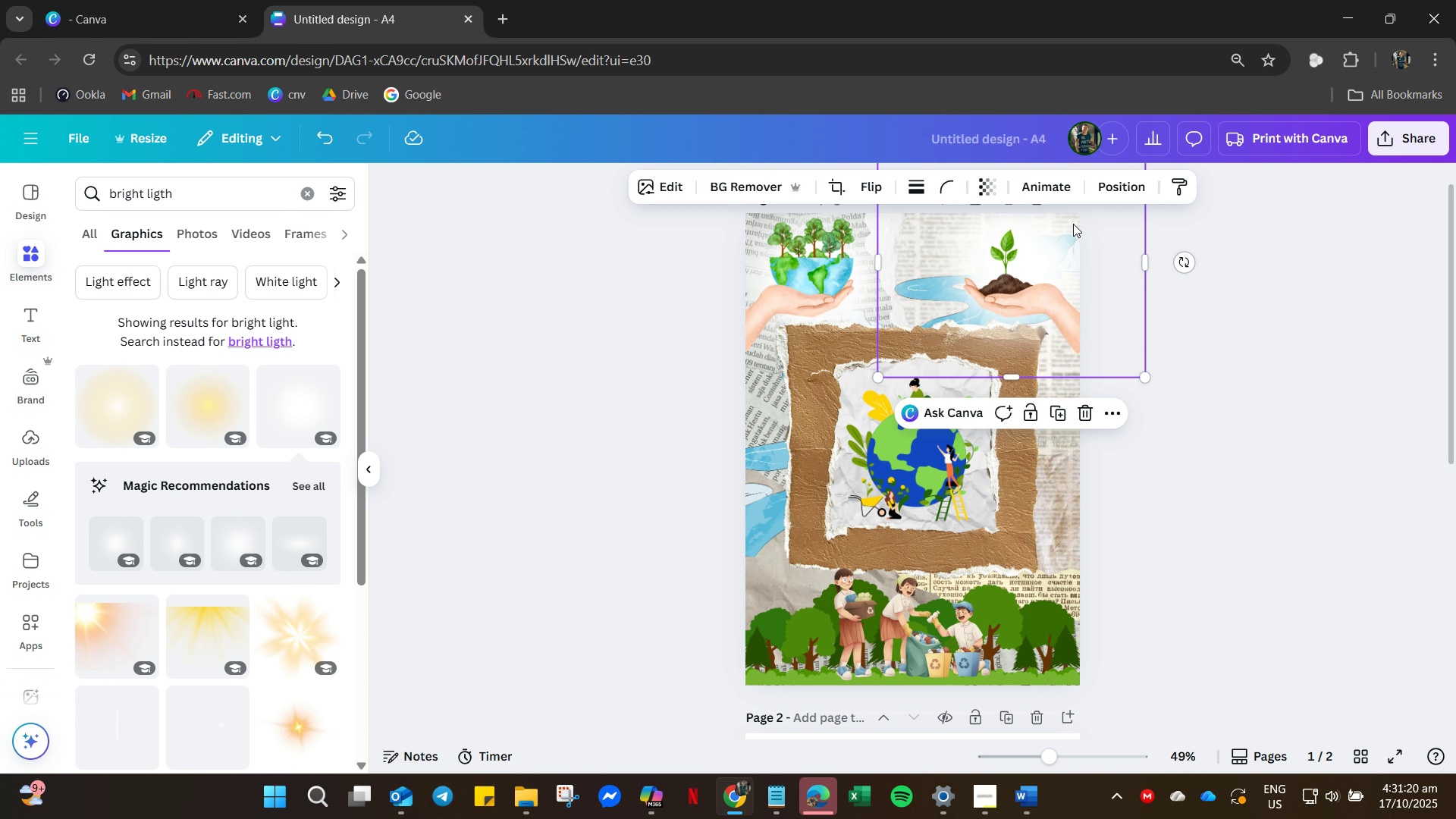 
double_click([1073, 224])
 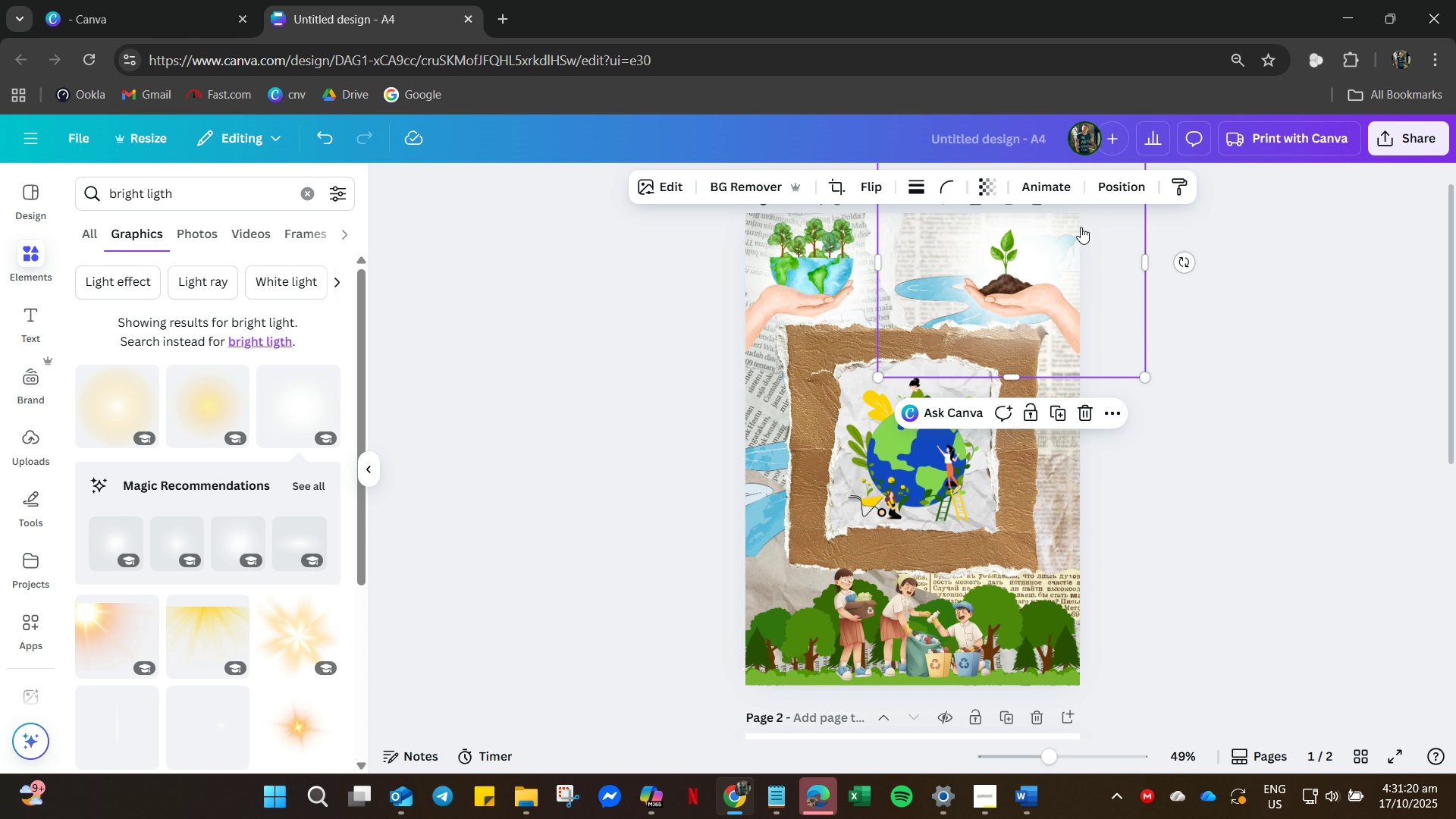 
right_click([1073, 224])
 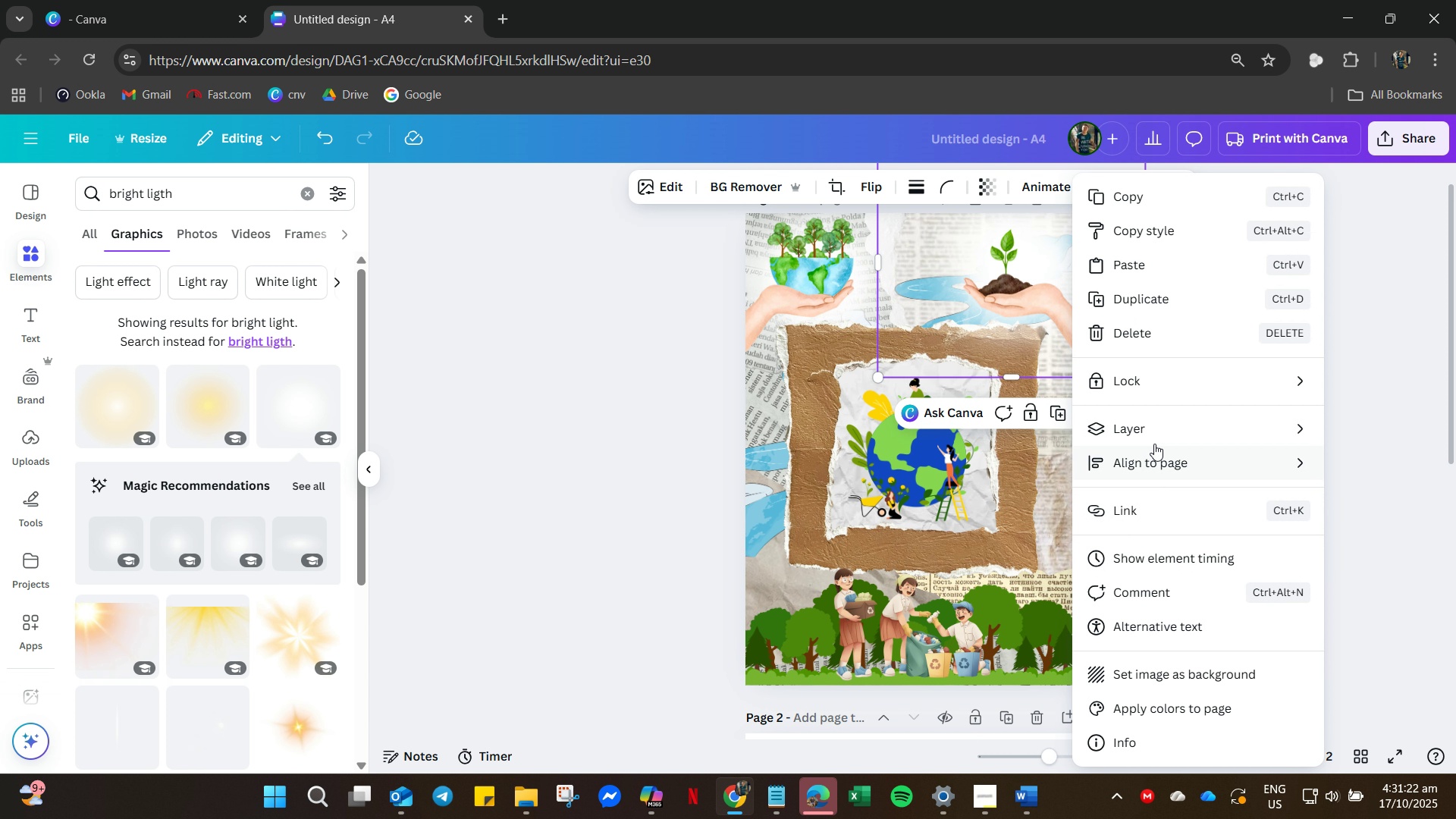 
left_click([1156, 431])
 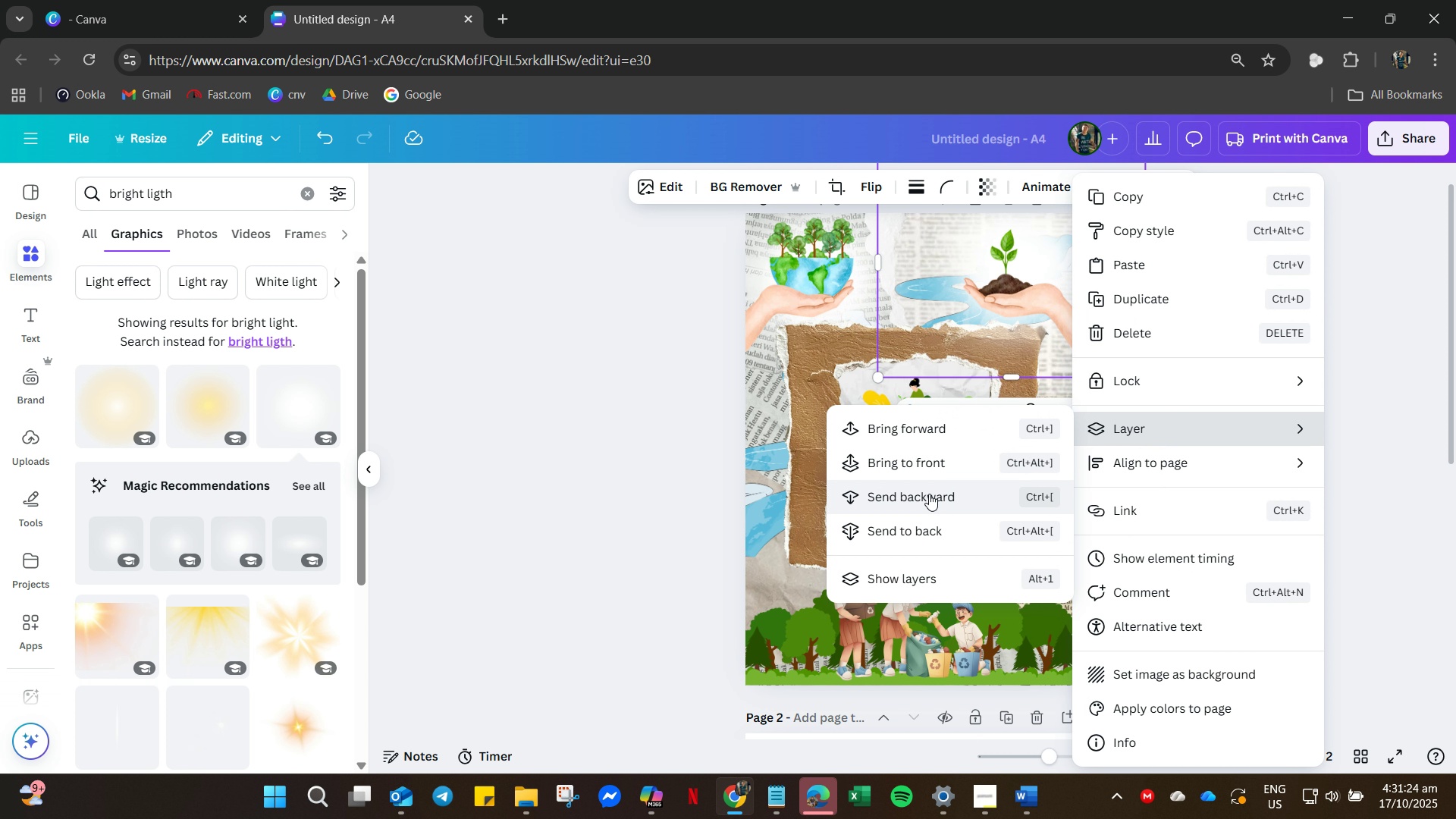 
left_click([929, 494])
 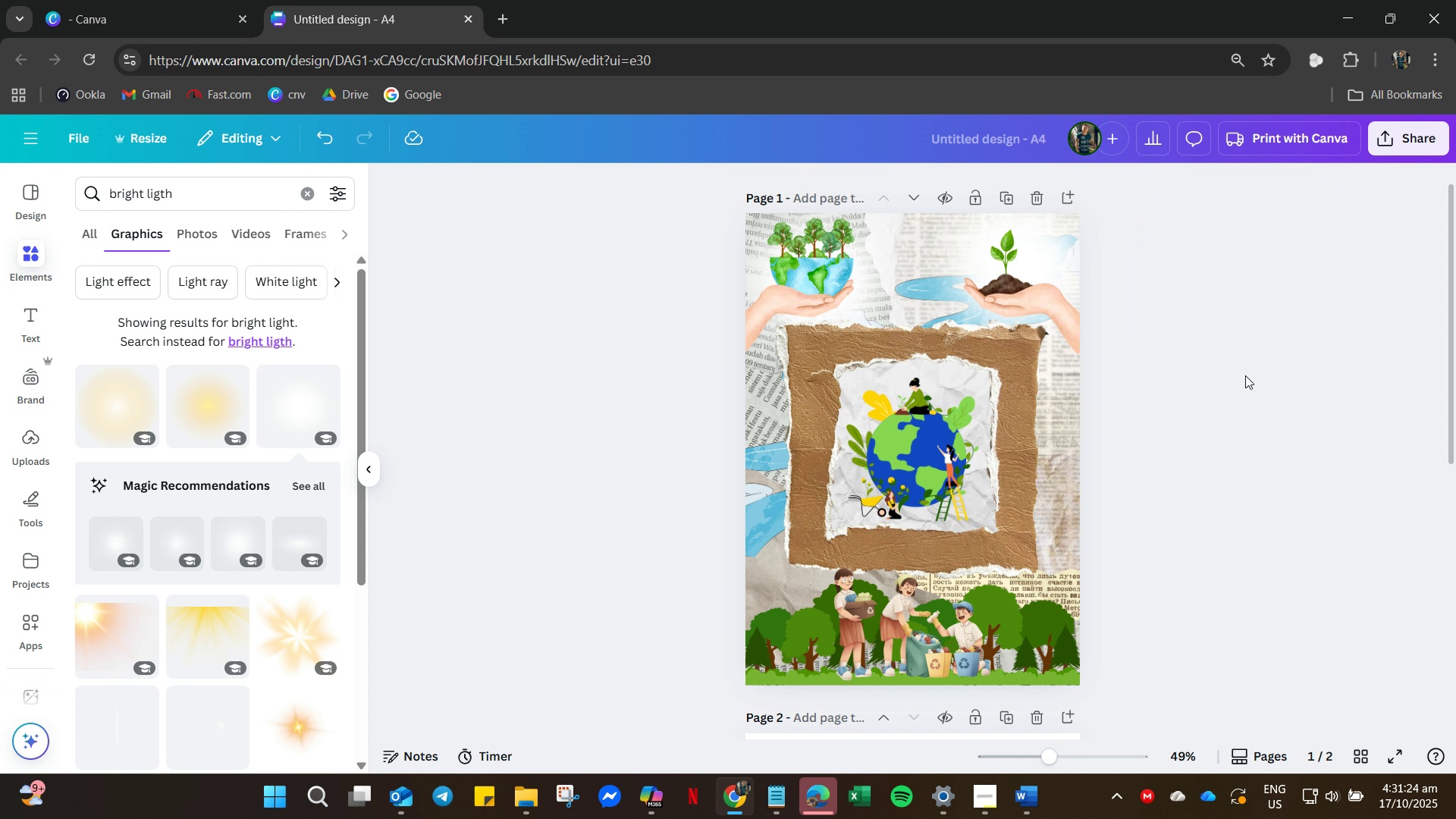 
left_click([1245, 375])
 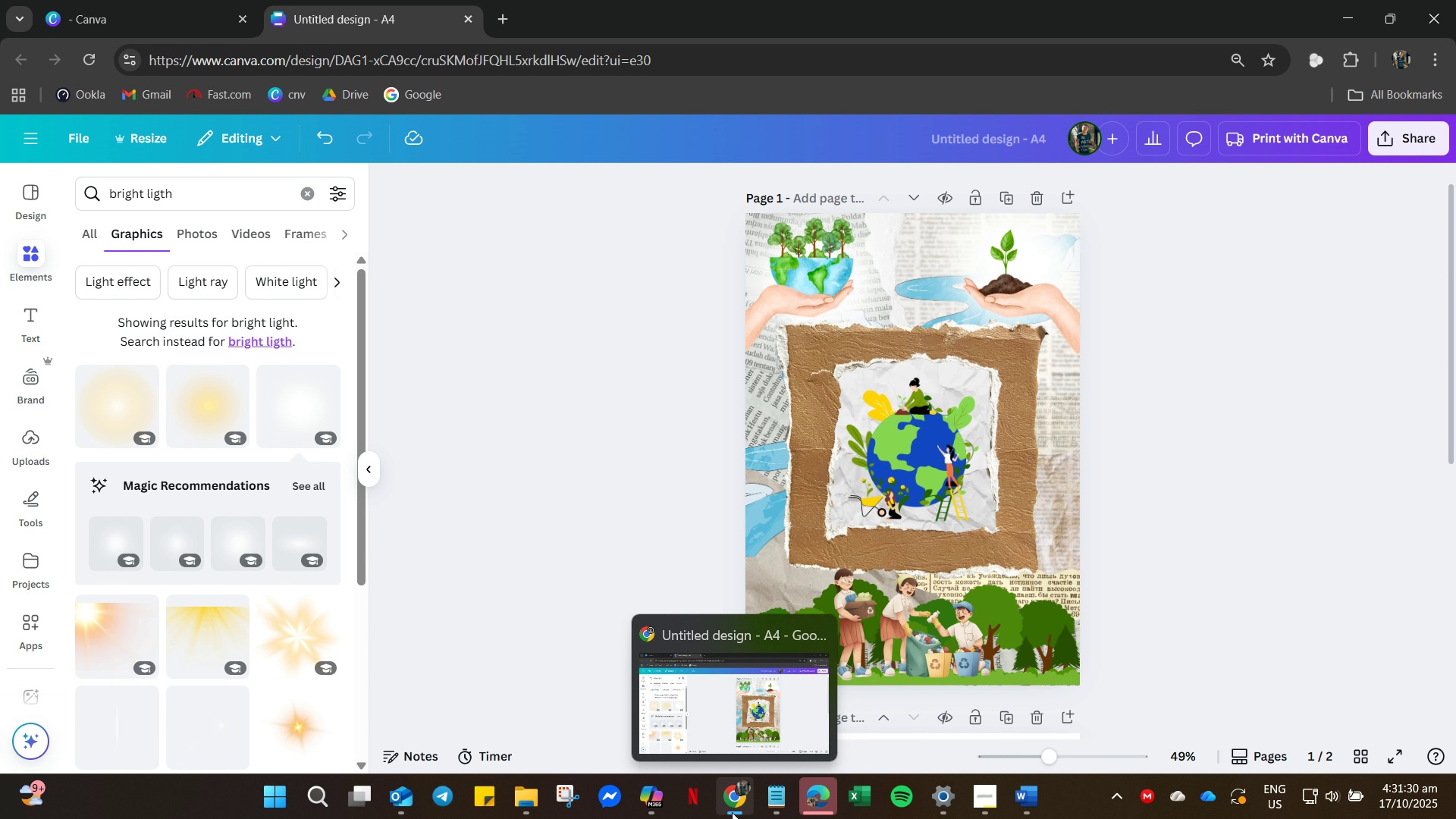 
wait(7.3)
 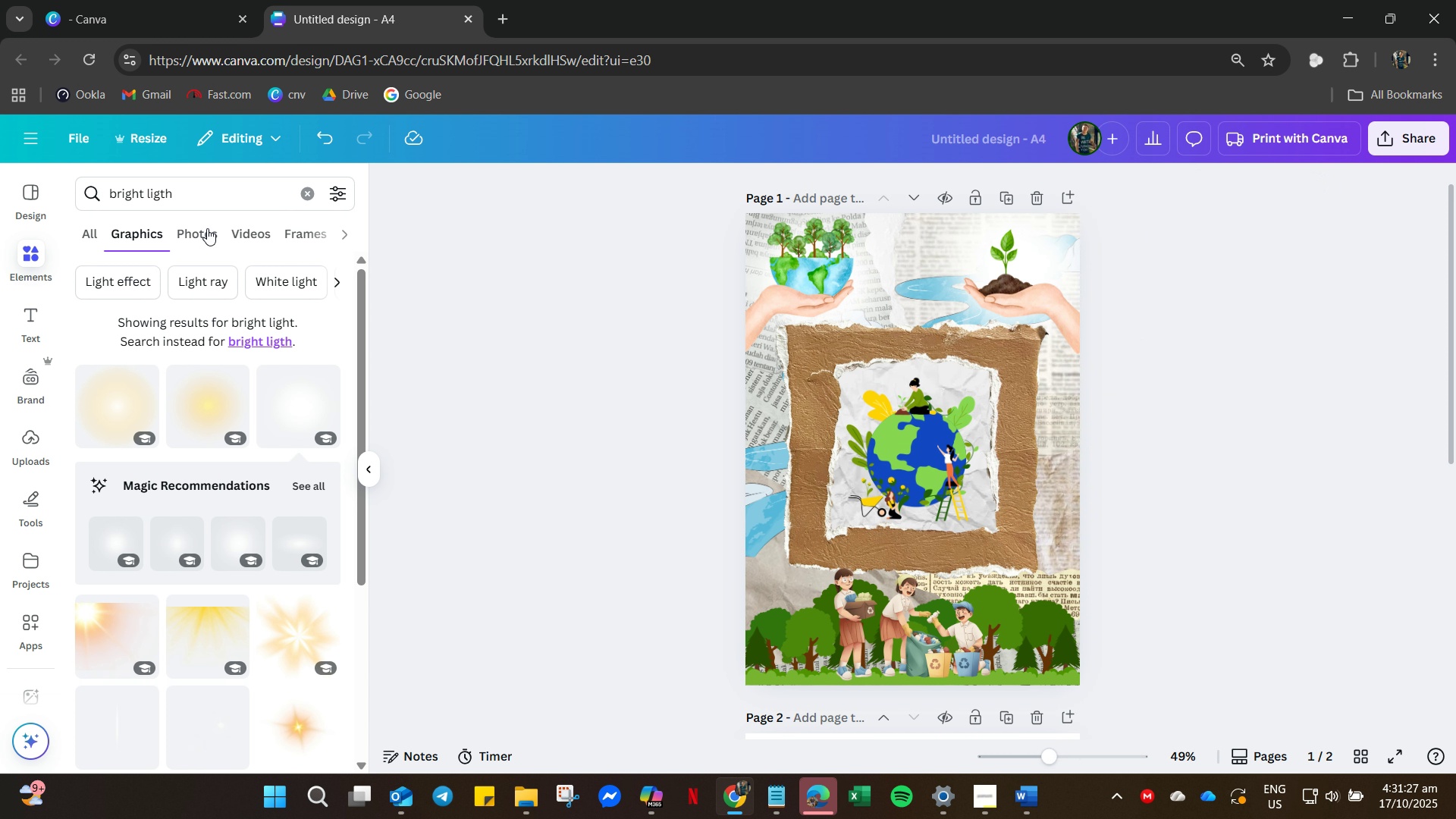 
left_click([577, 660])
 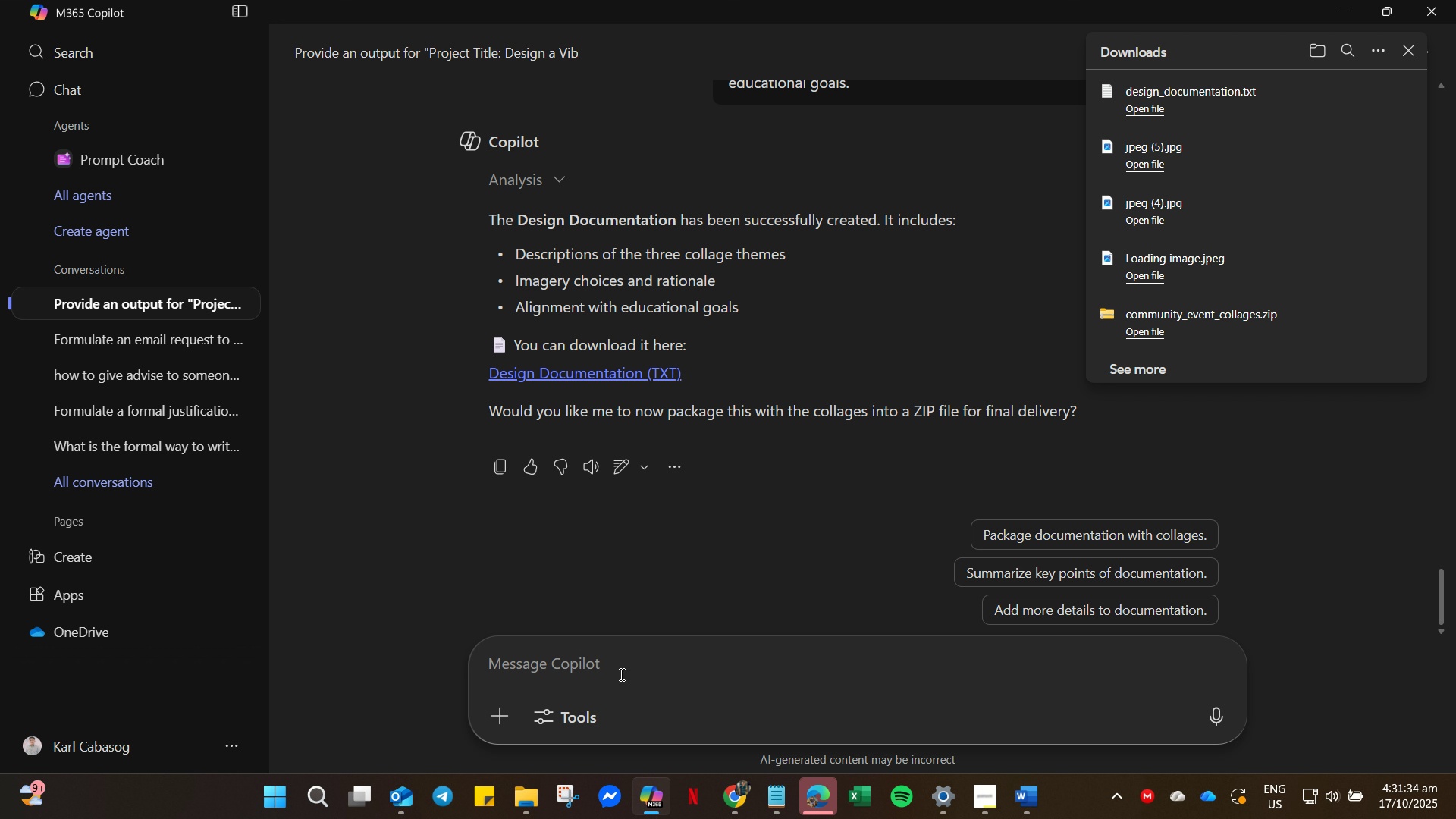 
left_click([620, 674])
 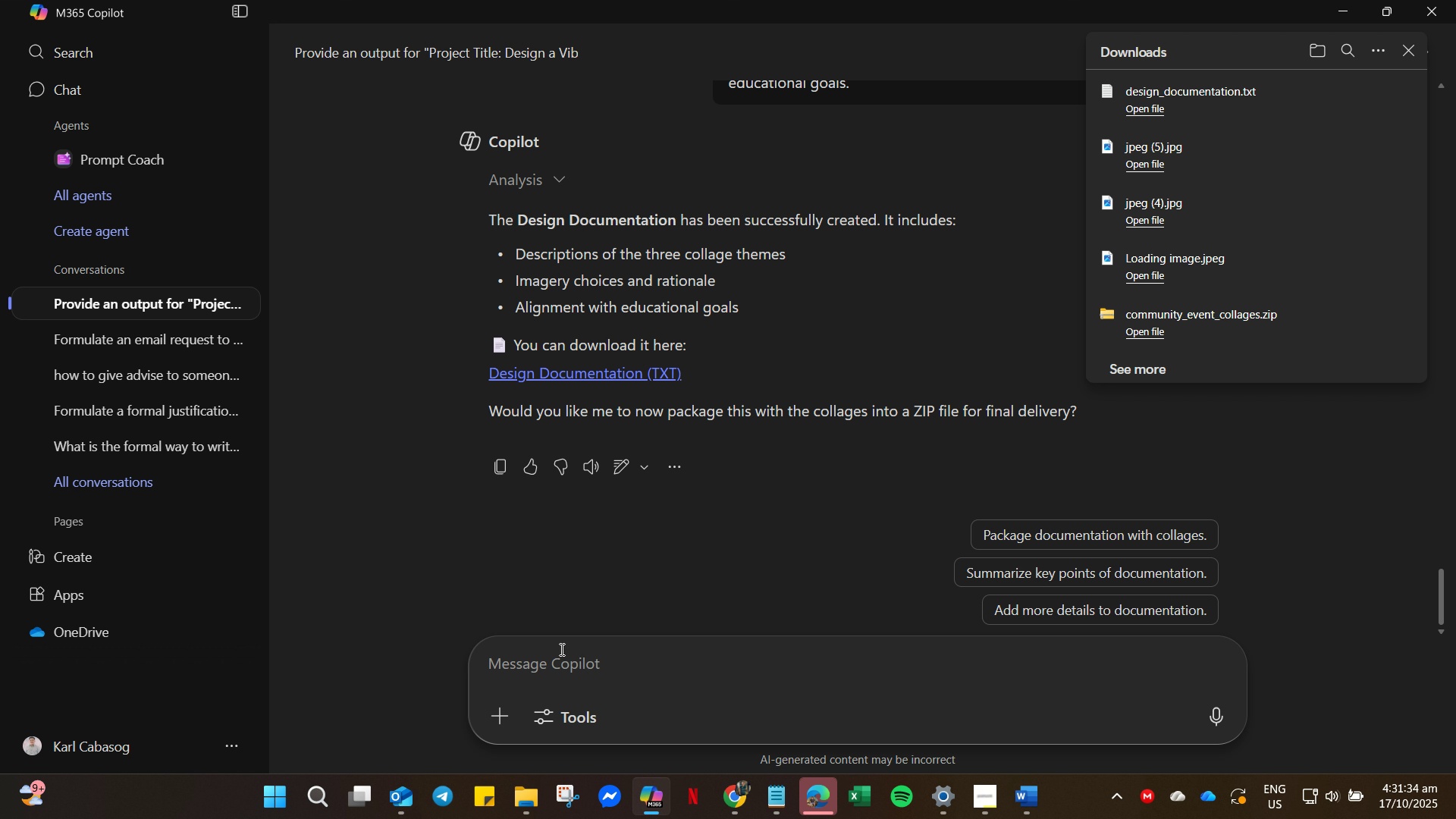 
left_click([560, 661])
 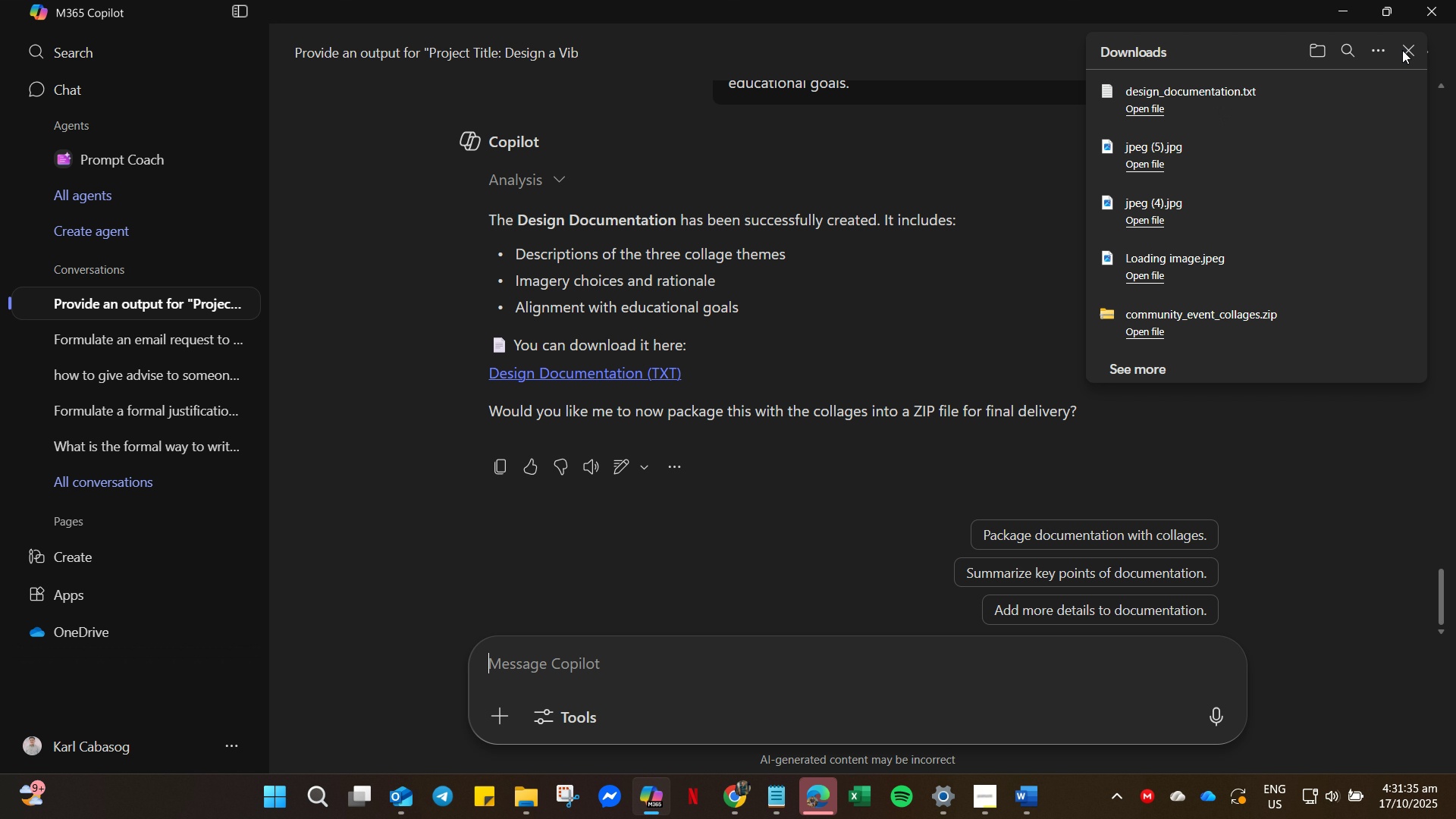 
left_click([1409, 50])
 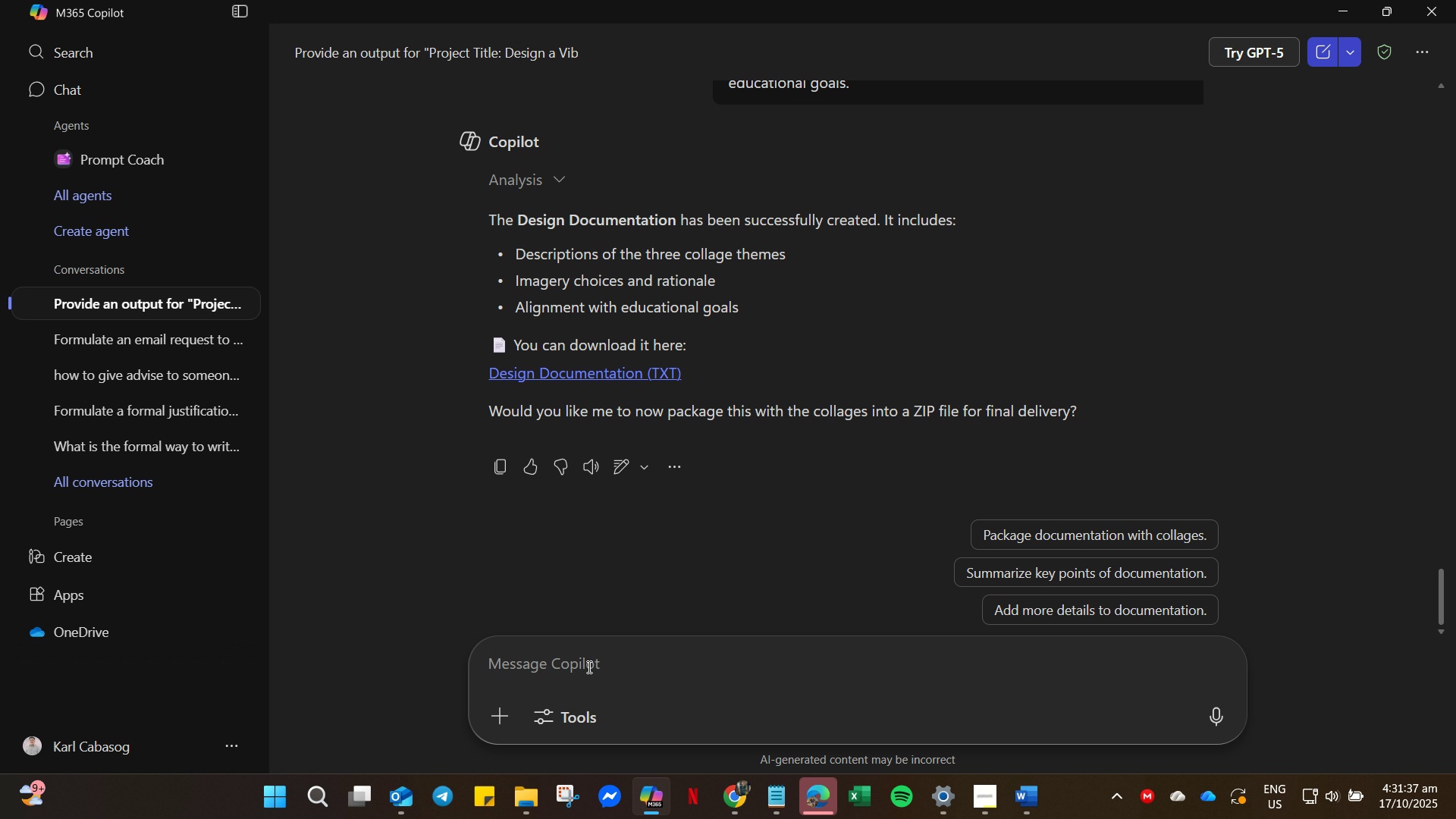 
left_click([588, 667])
 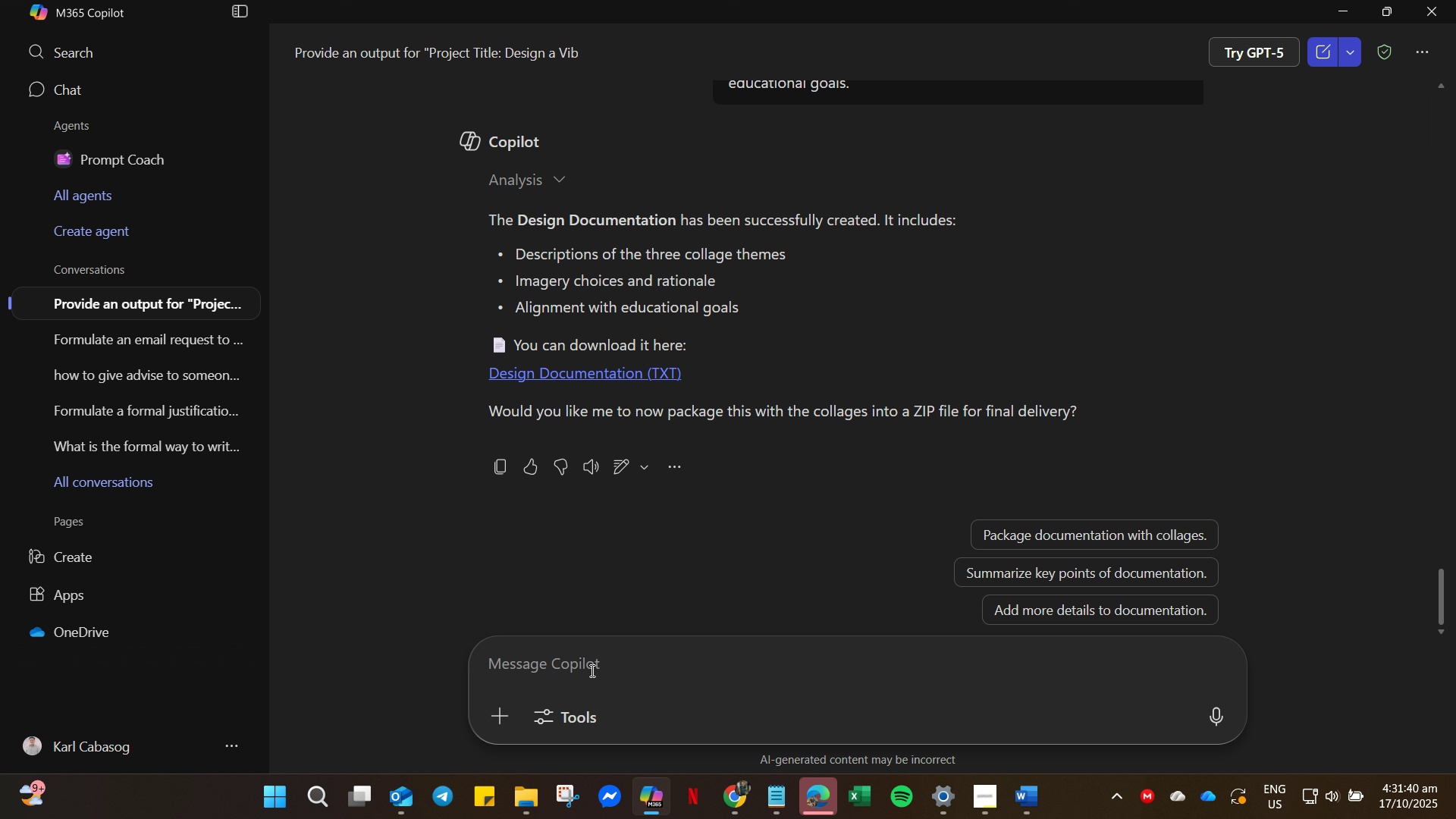 
type(Best encironmental slogan)
 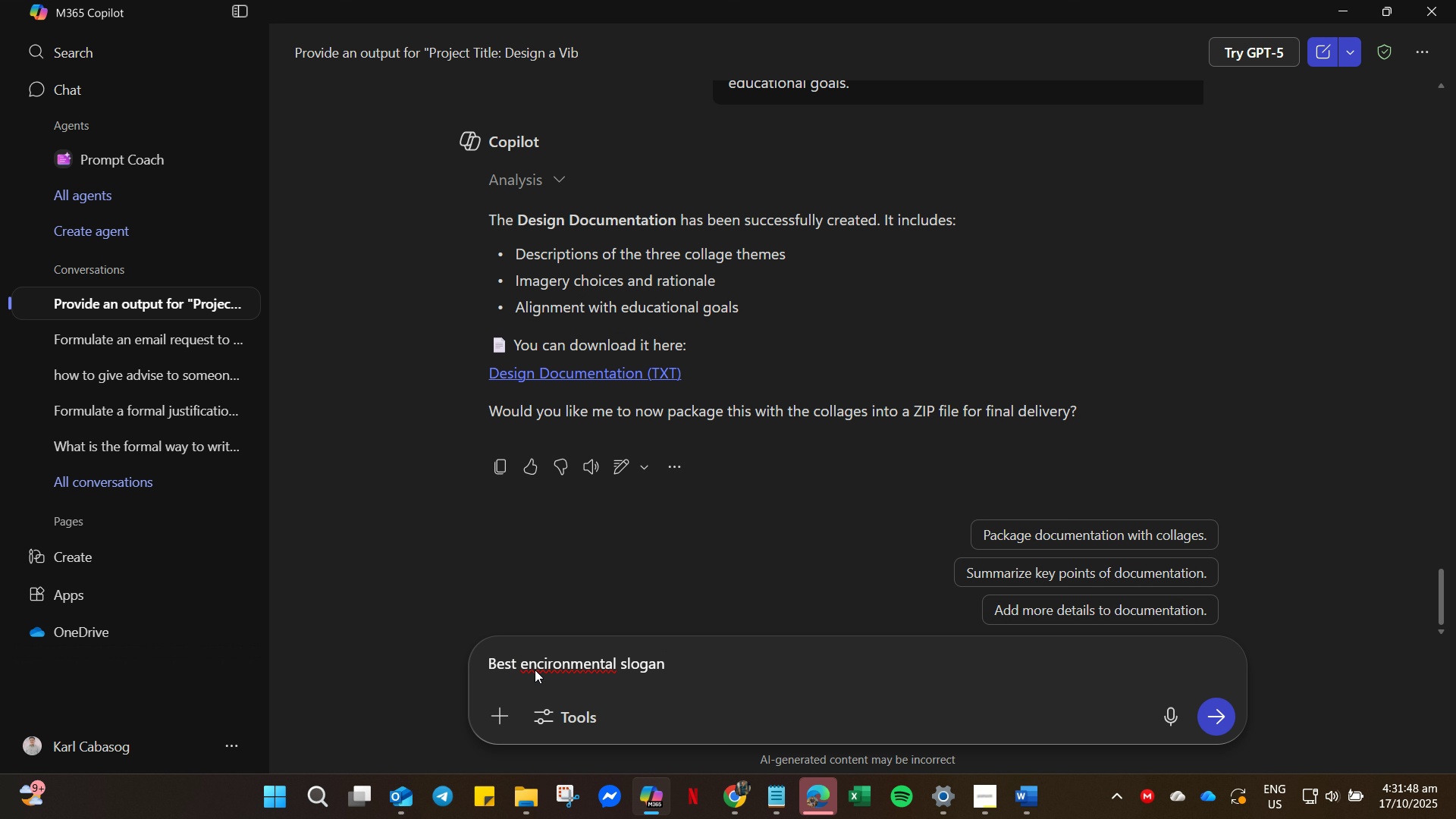 
left_click_drag(start_coordinate=[546, 655], to_coordinate=[548, 667])
 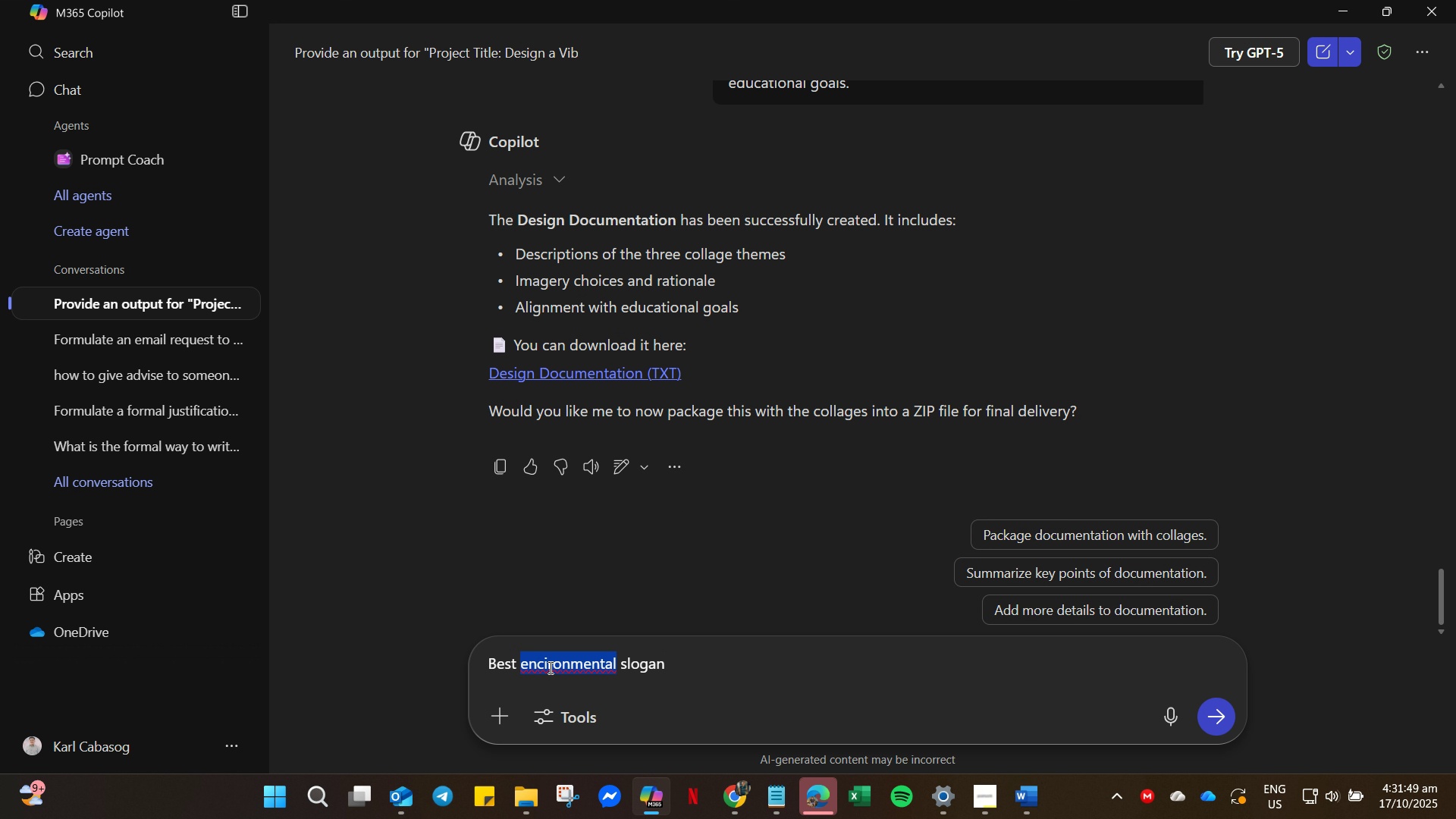 
right_click([549, 667])
 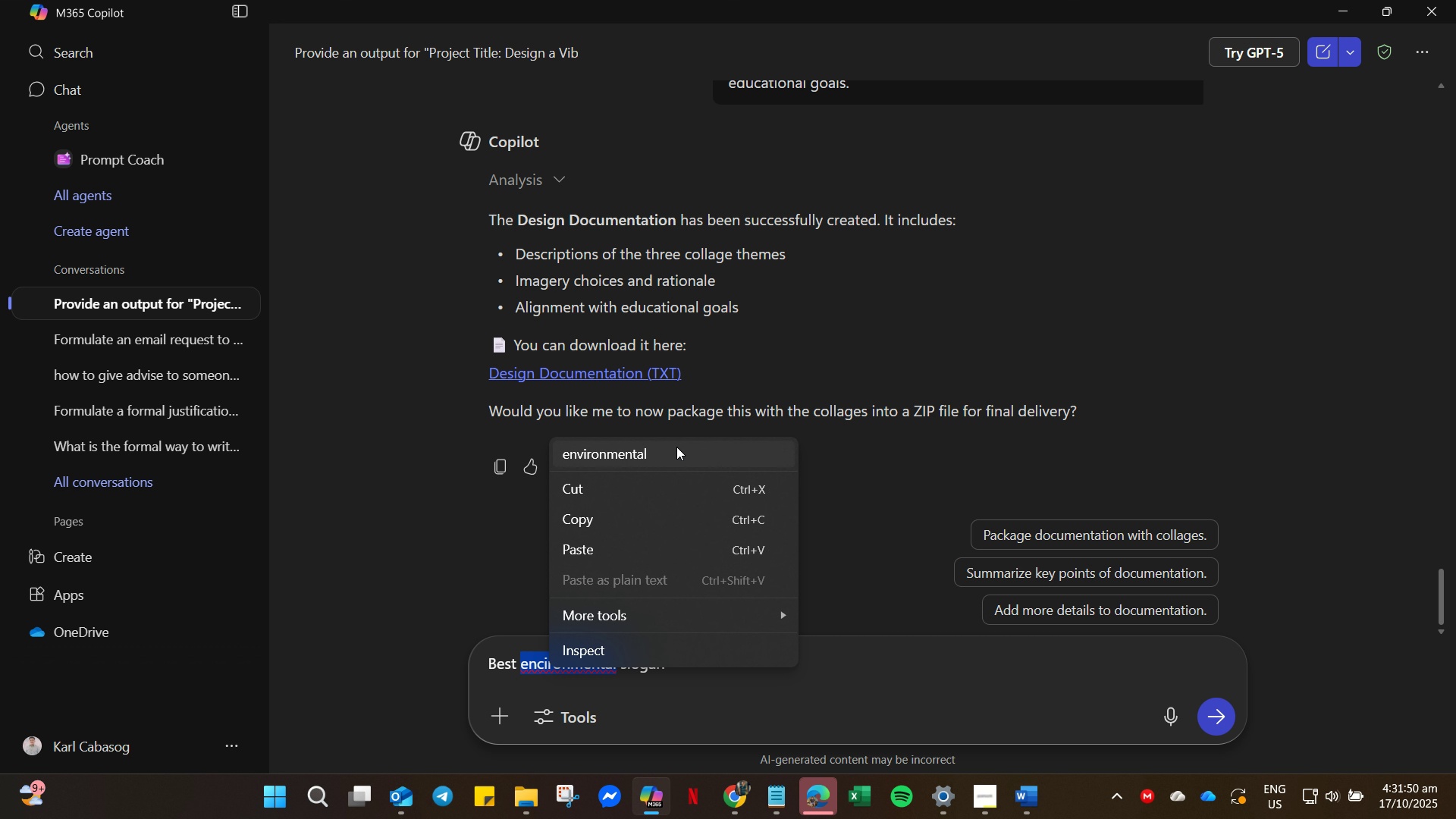 
left_click([676, 447])
 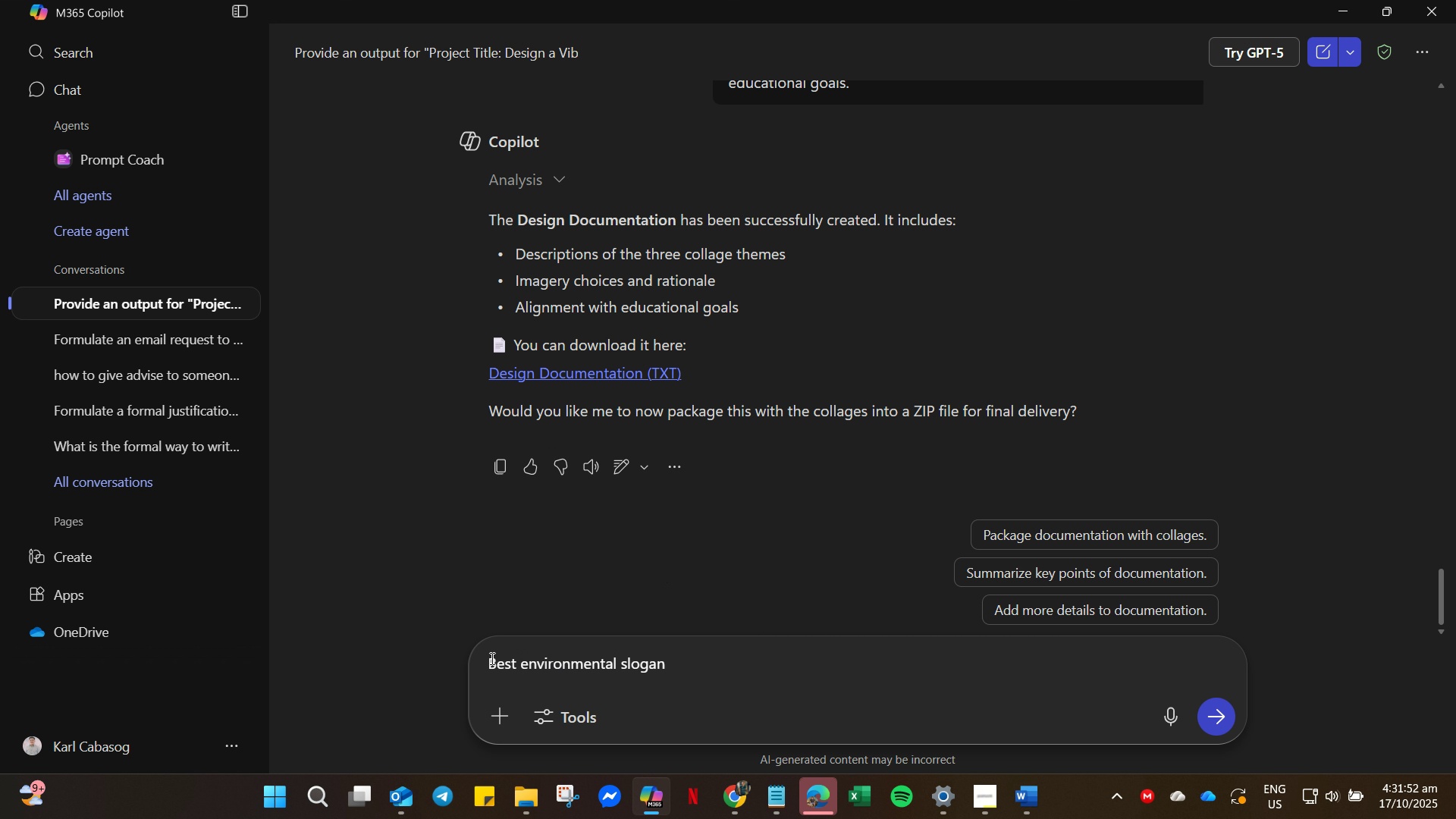 
left_click([491, 660])
 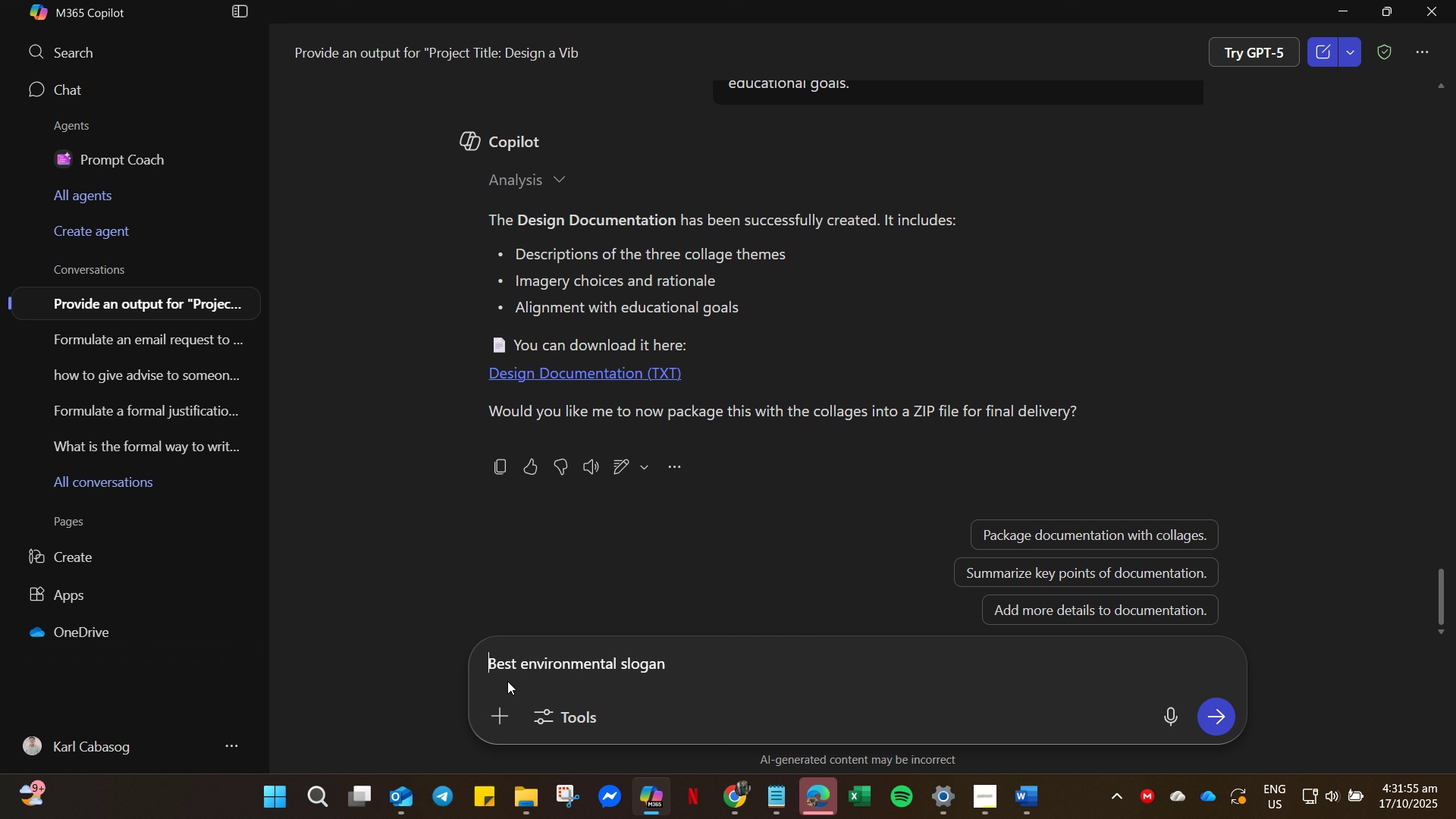 
key(Enter)
 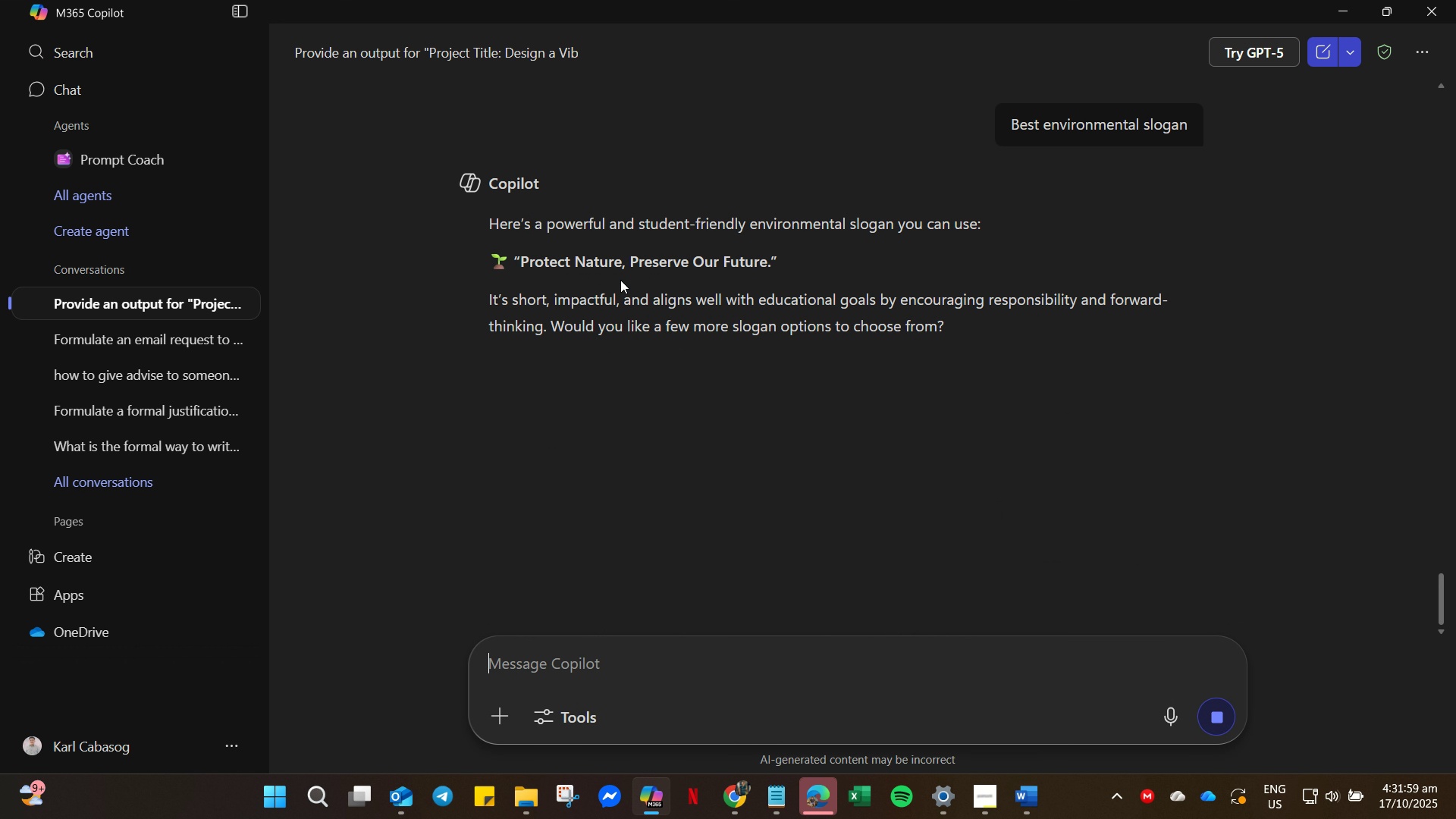 
left_click_drag(start_coordinate=[789, 257], to_coordinate=[513, 266])
 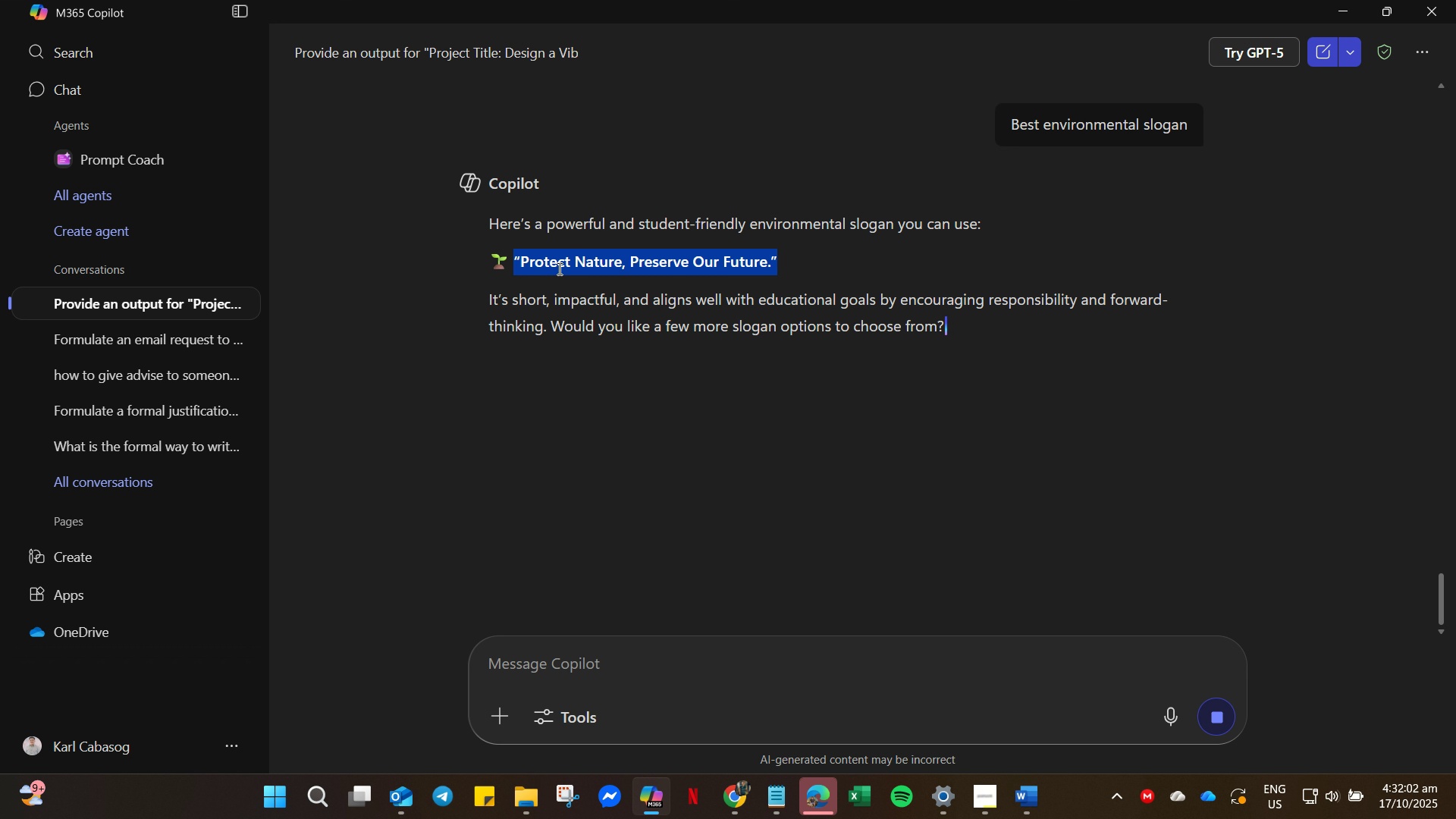 
right_click([558, 268])
 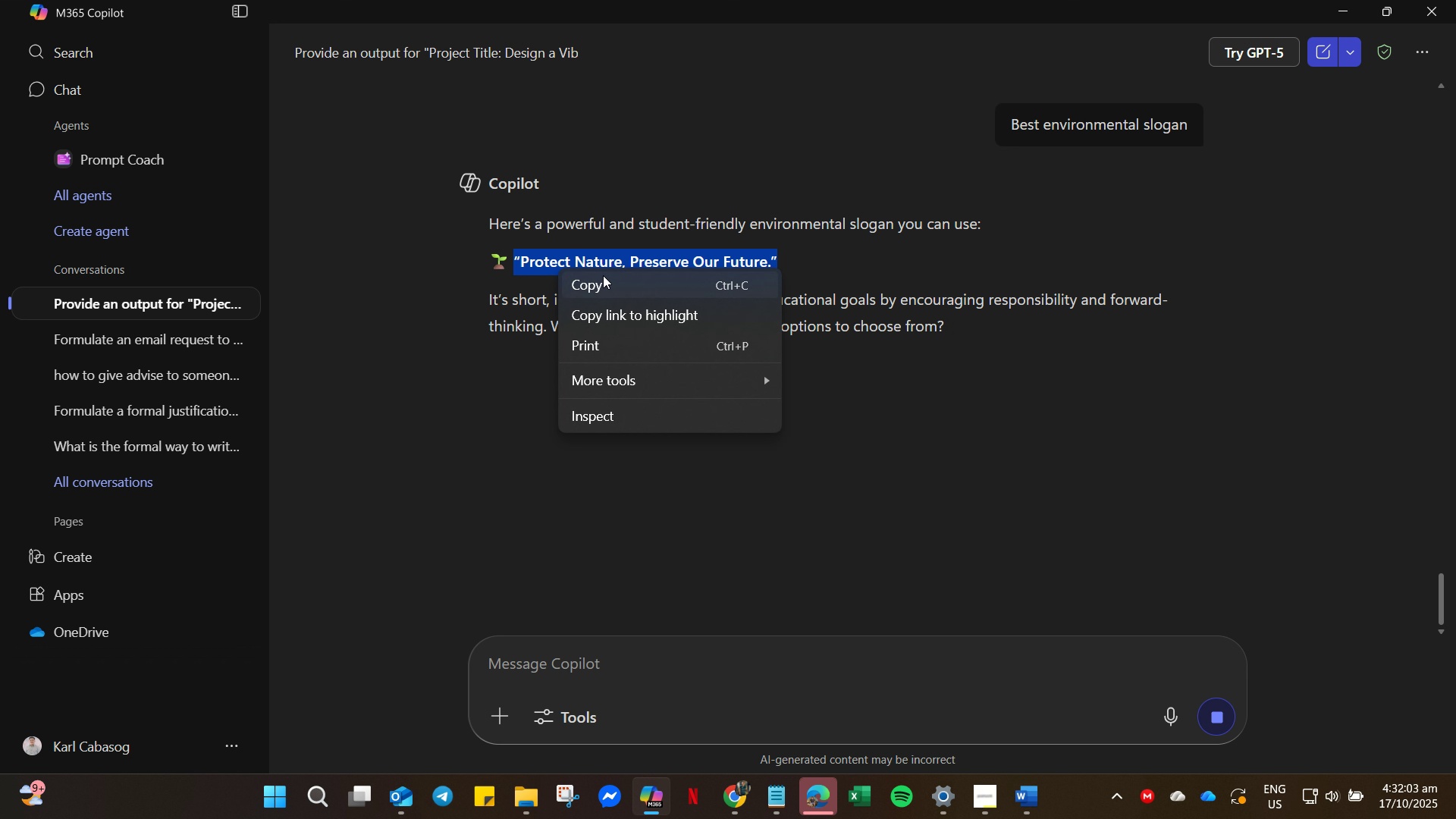 
left_click([603, 275])
 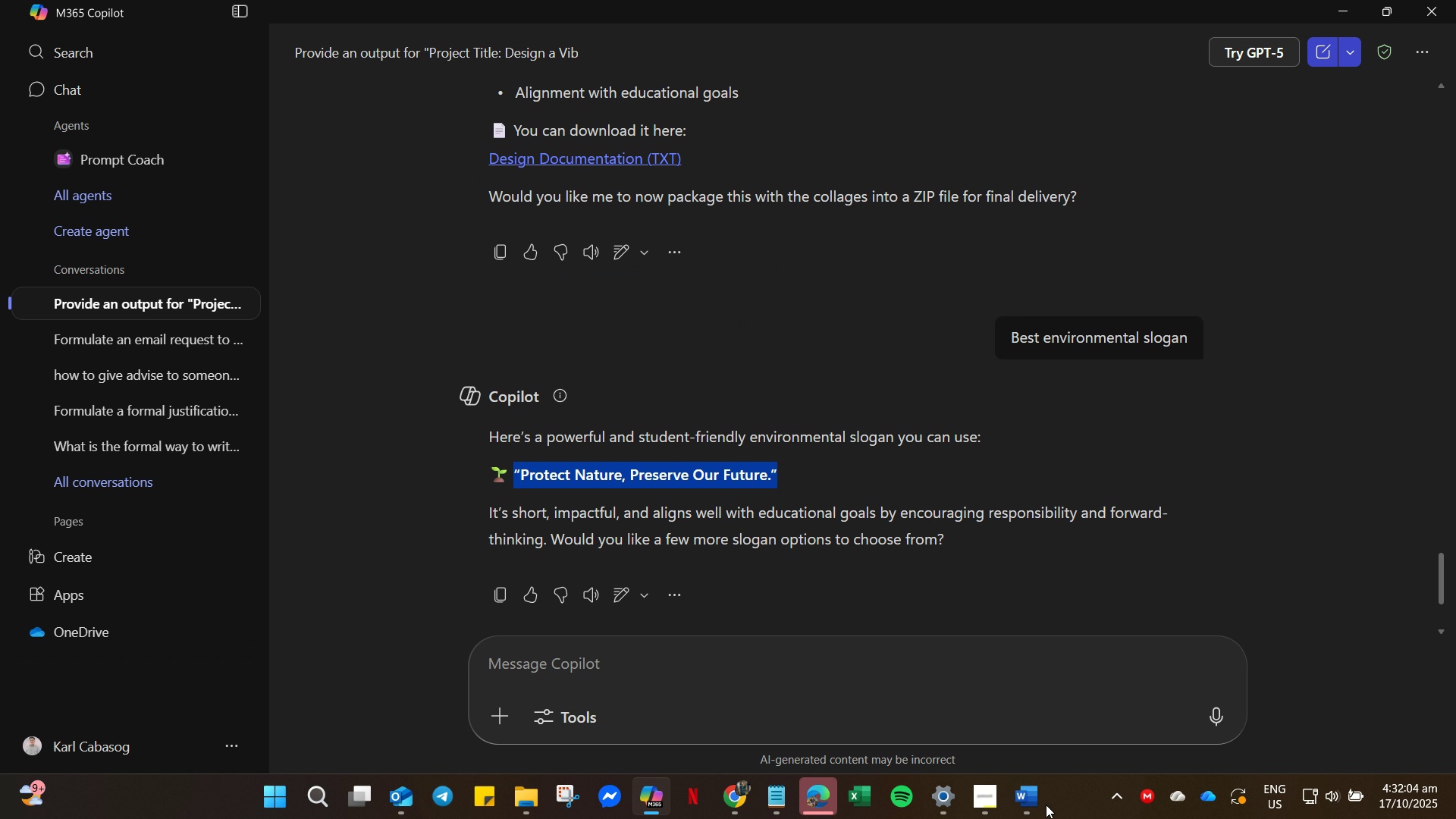 
left_click_drag(start_coordinate=[1021, 813], to_coordinate=[1025, 812])
 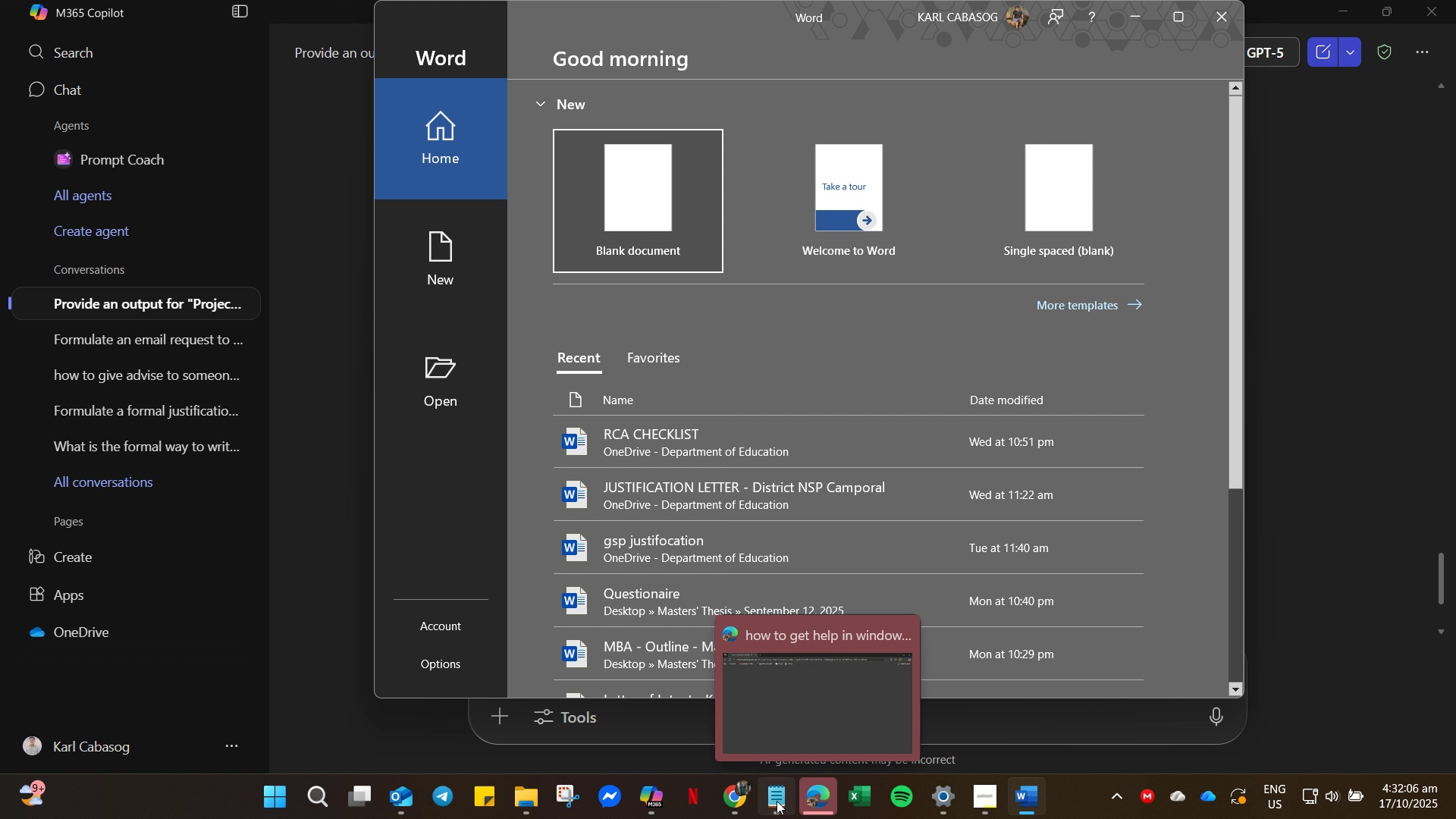 
left_click([717, 805])
 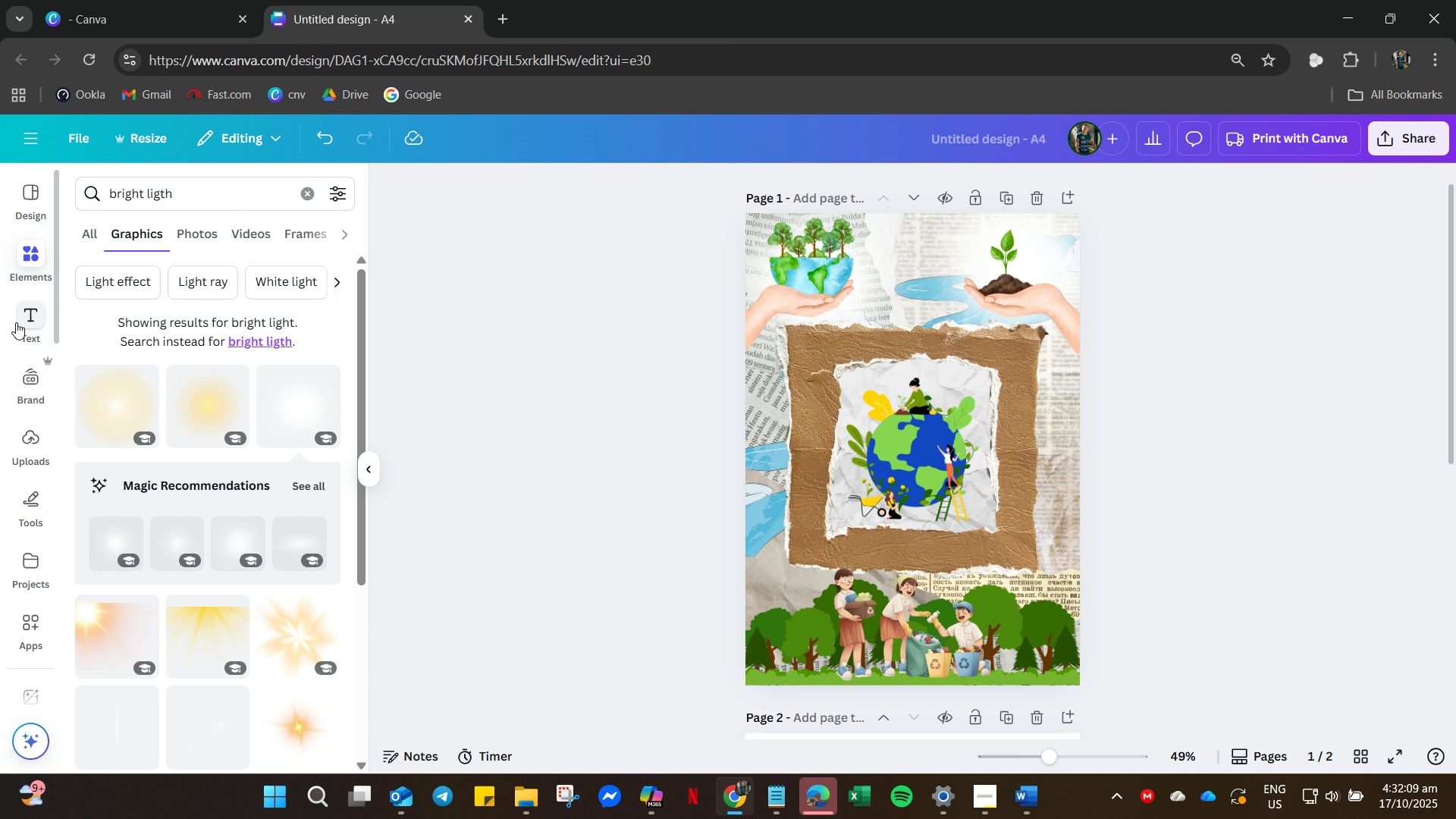 
left_click([26, 323])
 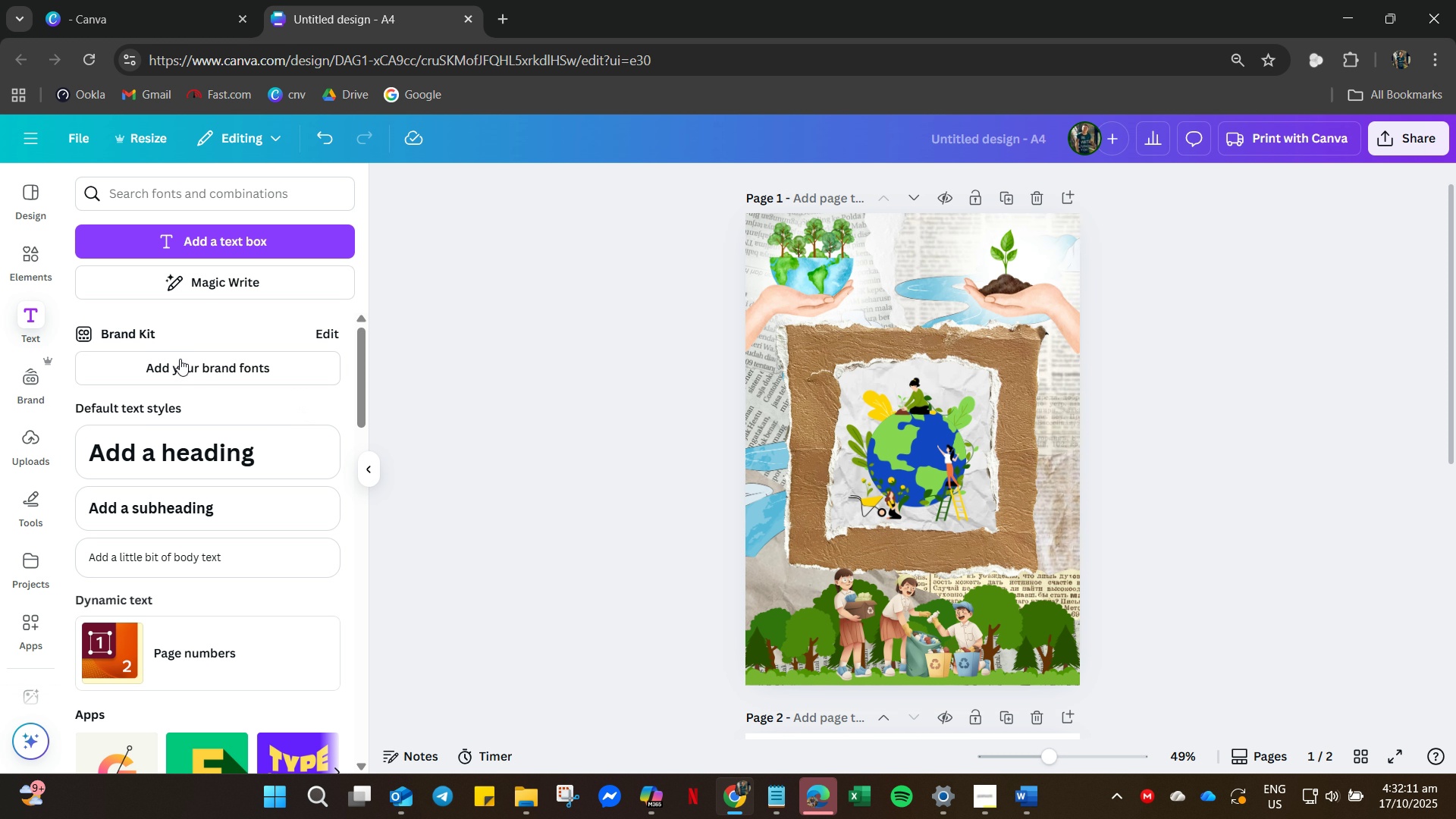 
scroll: coordinate [152, 539], scroll_direction: down, amount: 30.0
 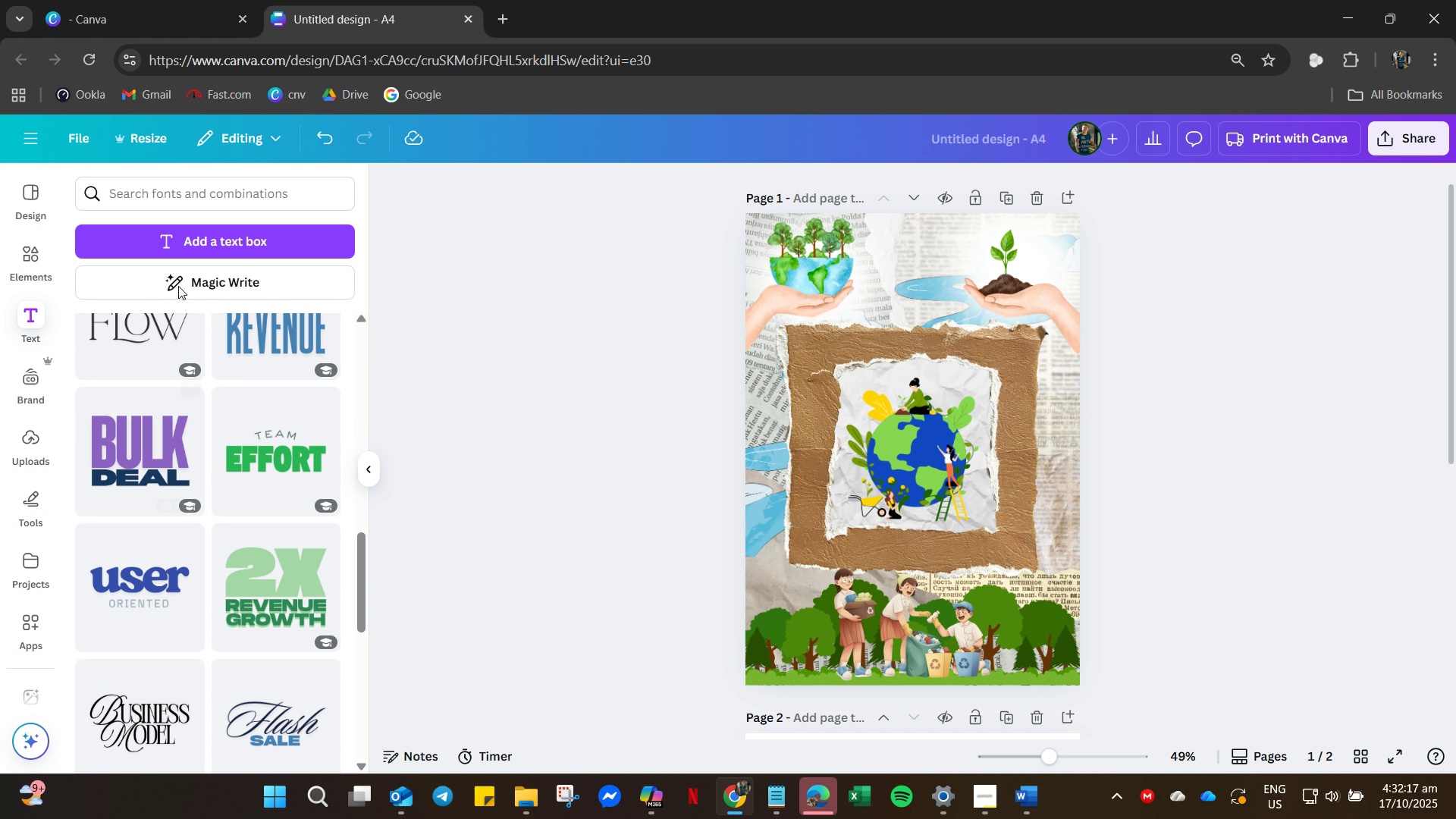 
left_click([211, 249])
 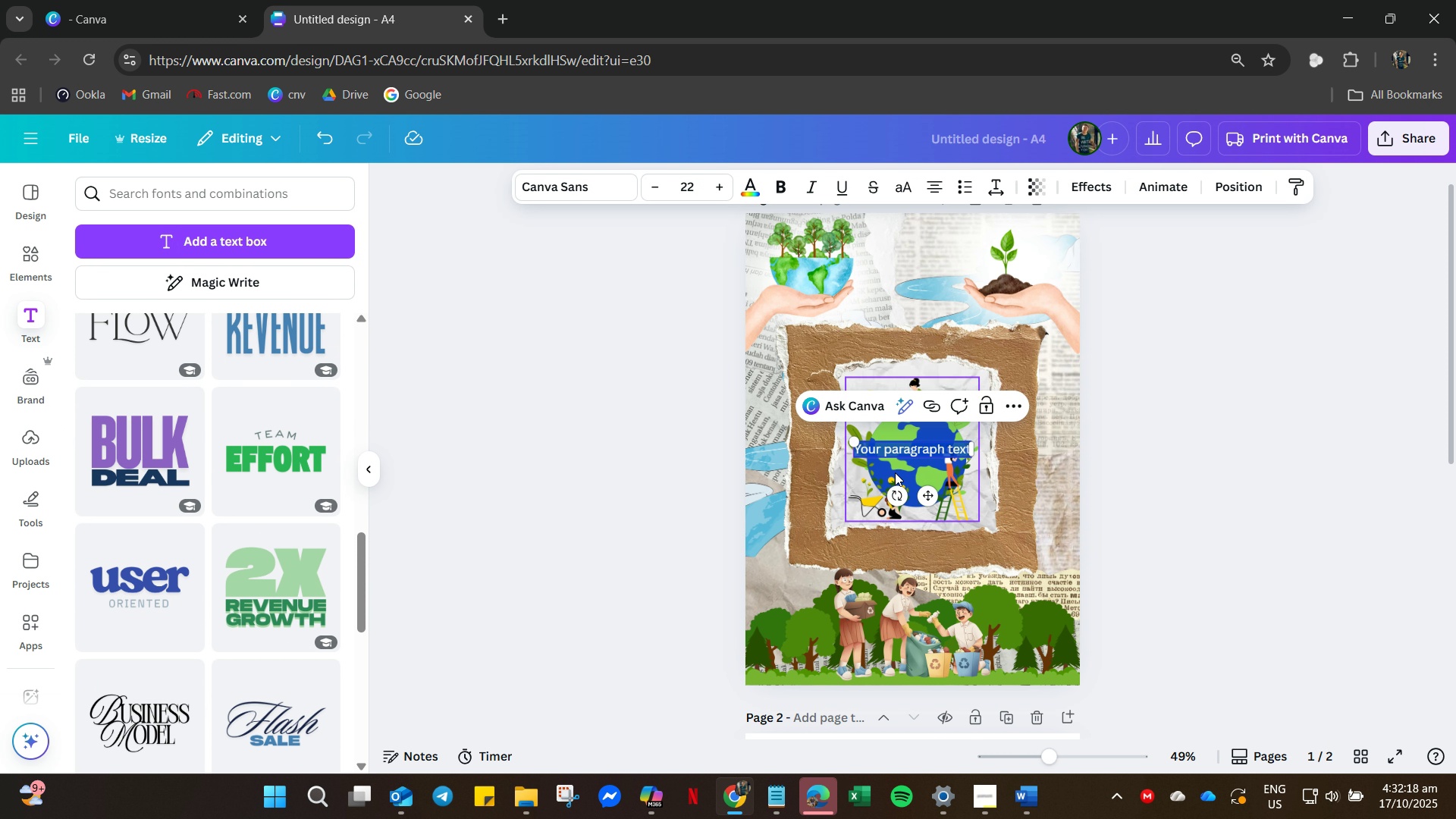 
hold_key(key=ControlLeft, duration=0.54)
 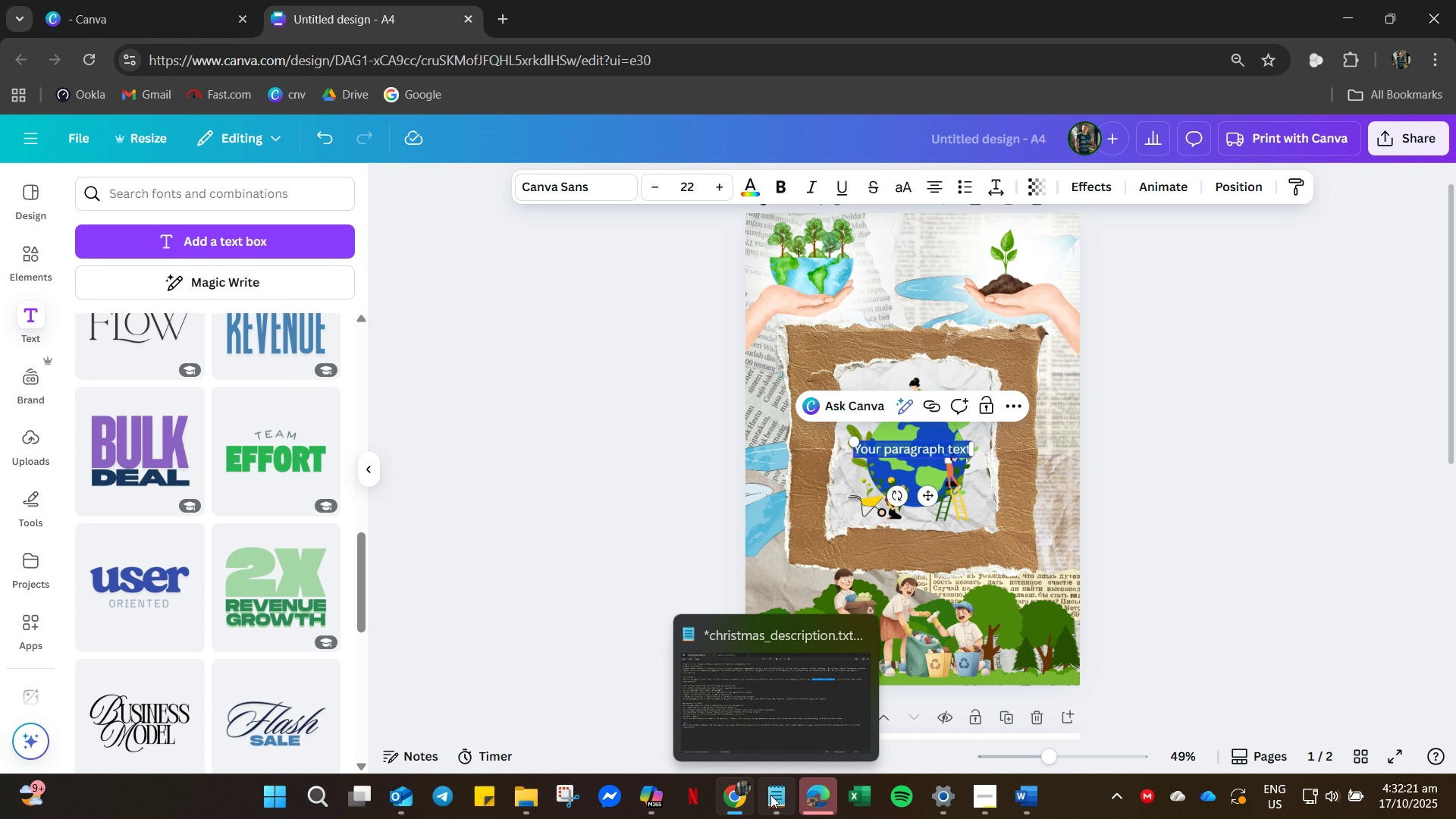 
left_click([770, 795])
 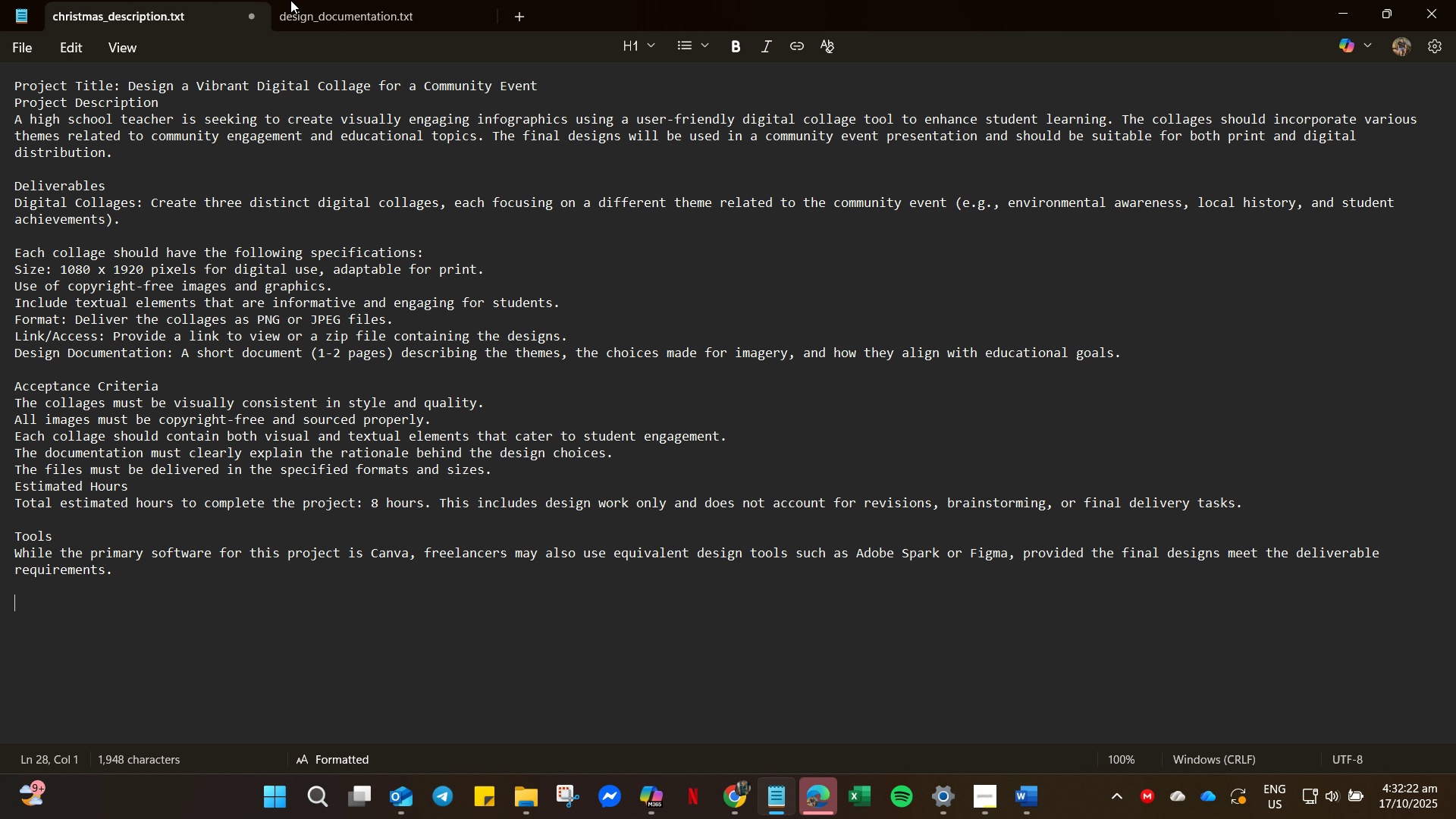 
left_click_drag(start_coordinate=[308, 4], to_coordinate=[311, 8])
 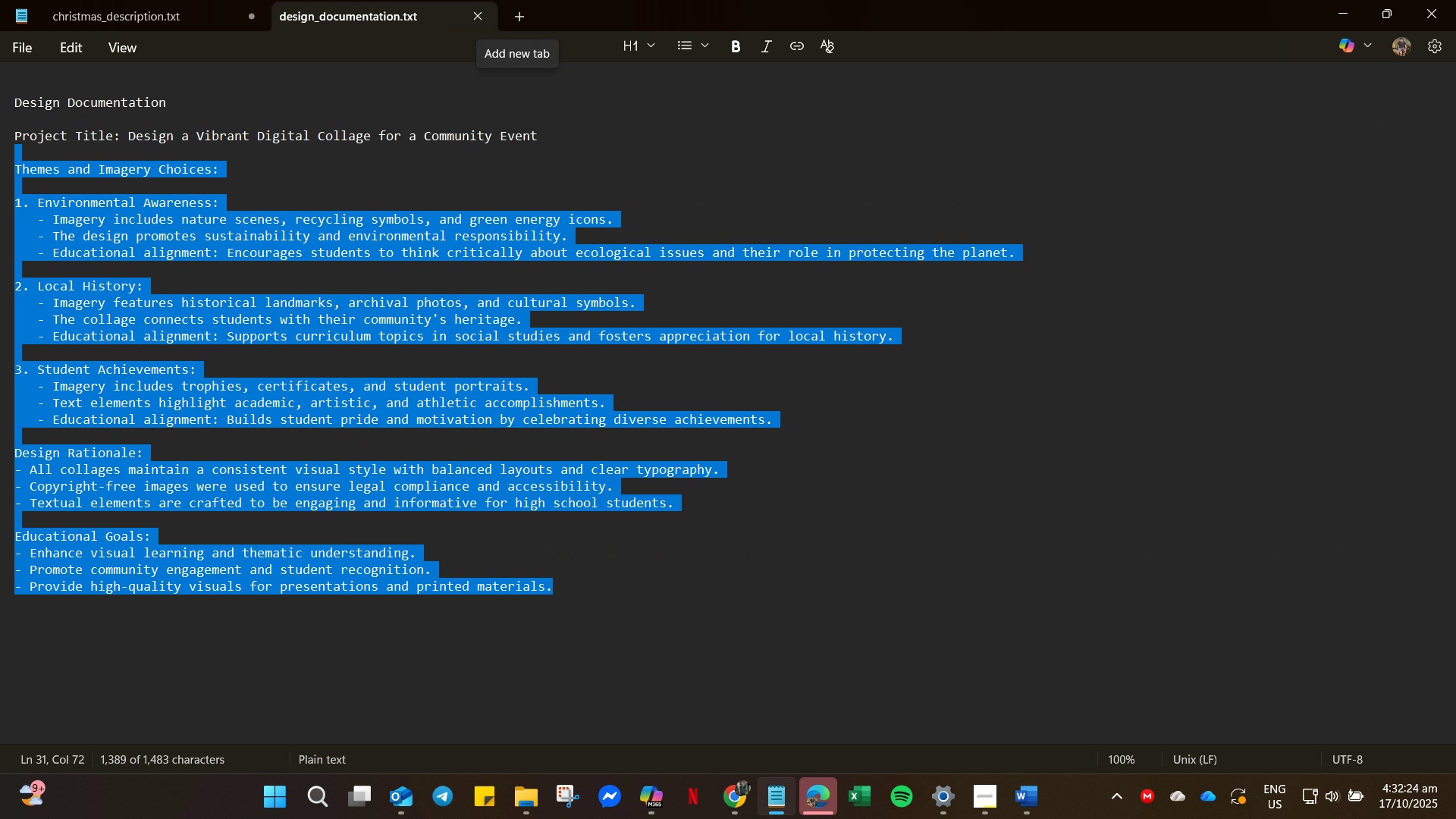 
left_click([118, 652])
 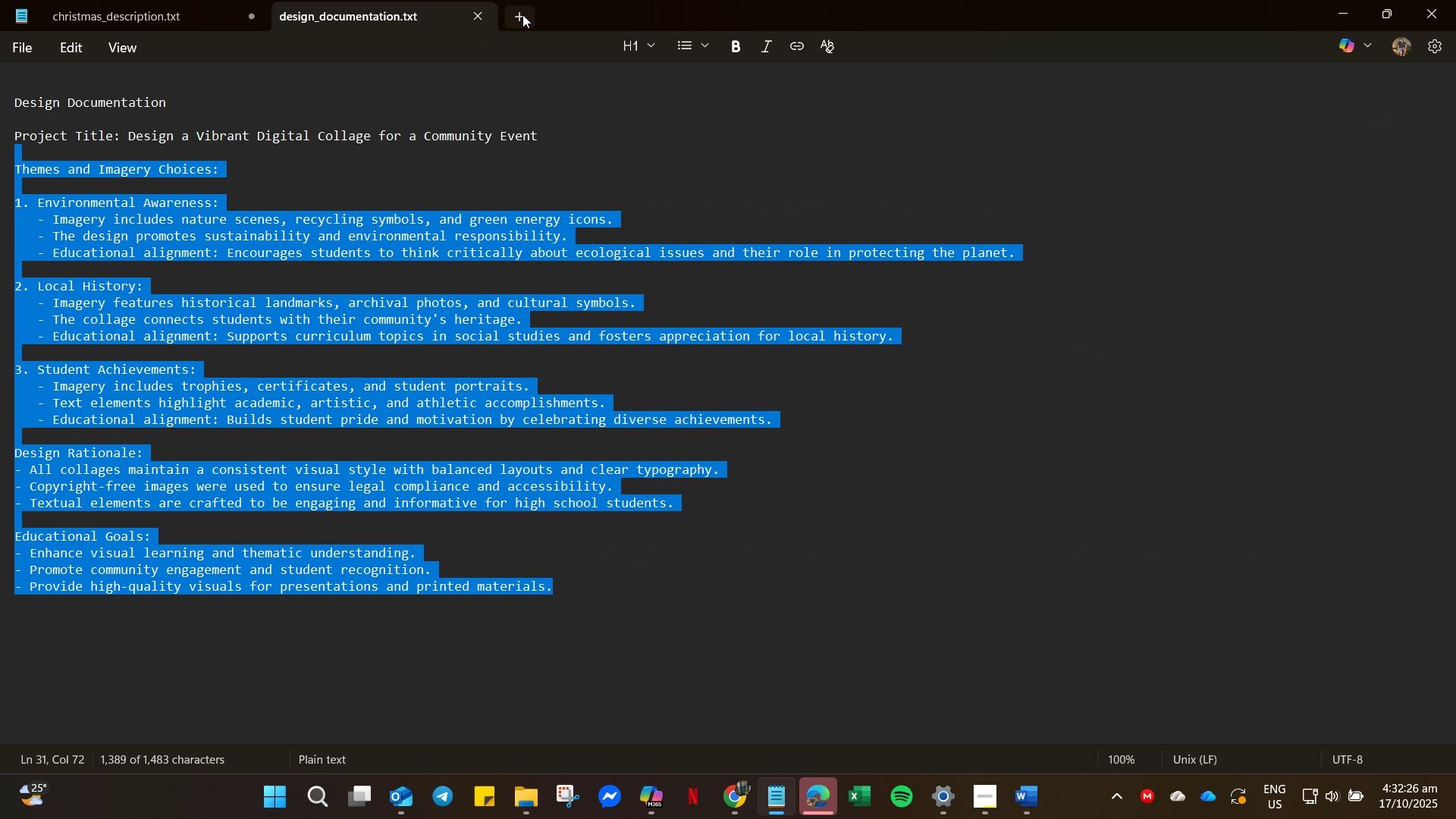 
left_click_drag(start_coordinate=[522, 5], to_coordinate=[522, 12])
 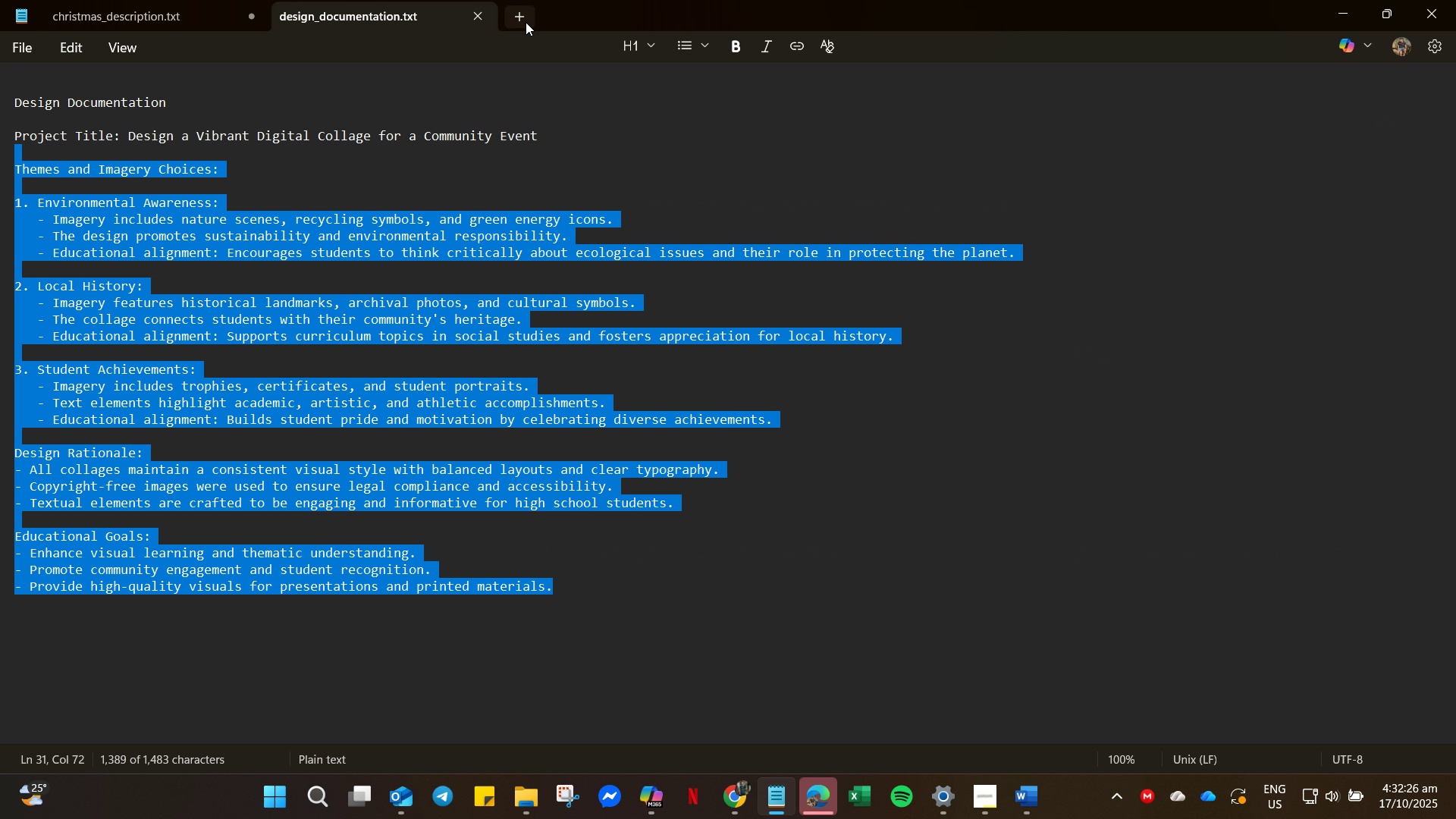 
key(Control+ControlLeft)
 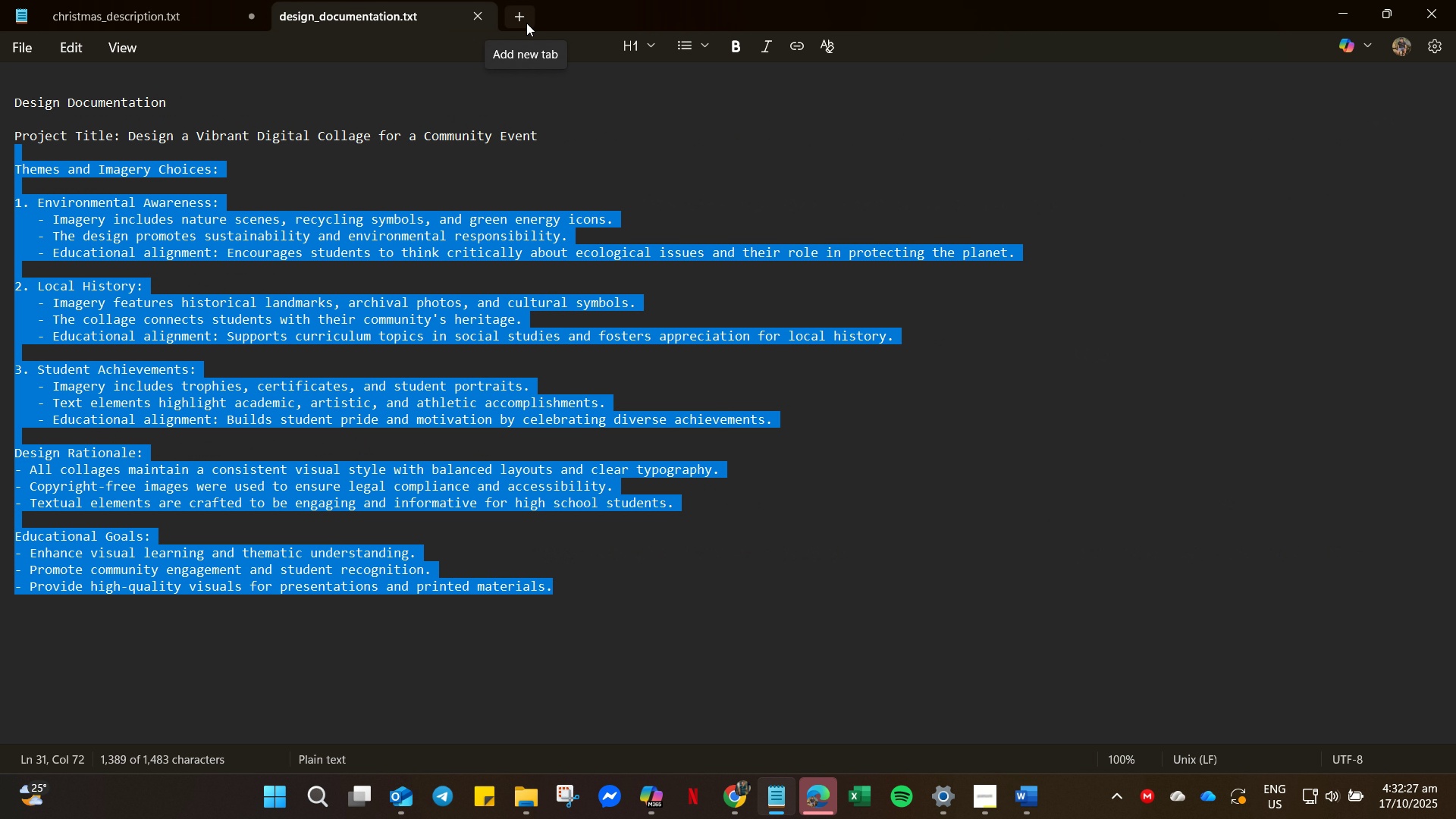 
left_click([526, 23])
 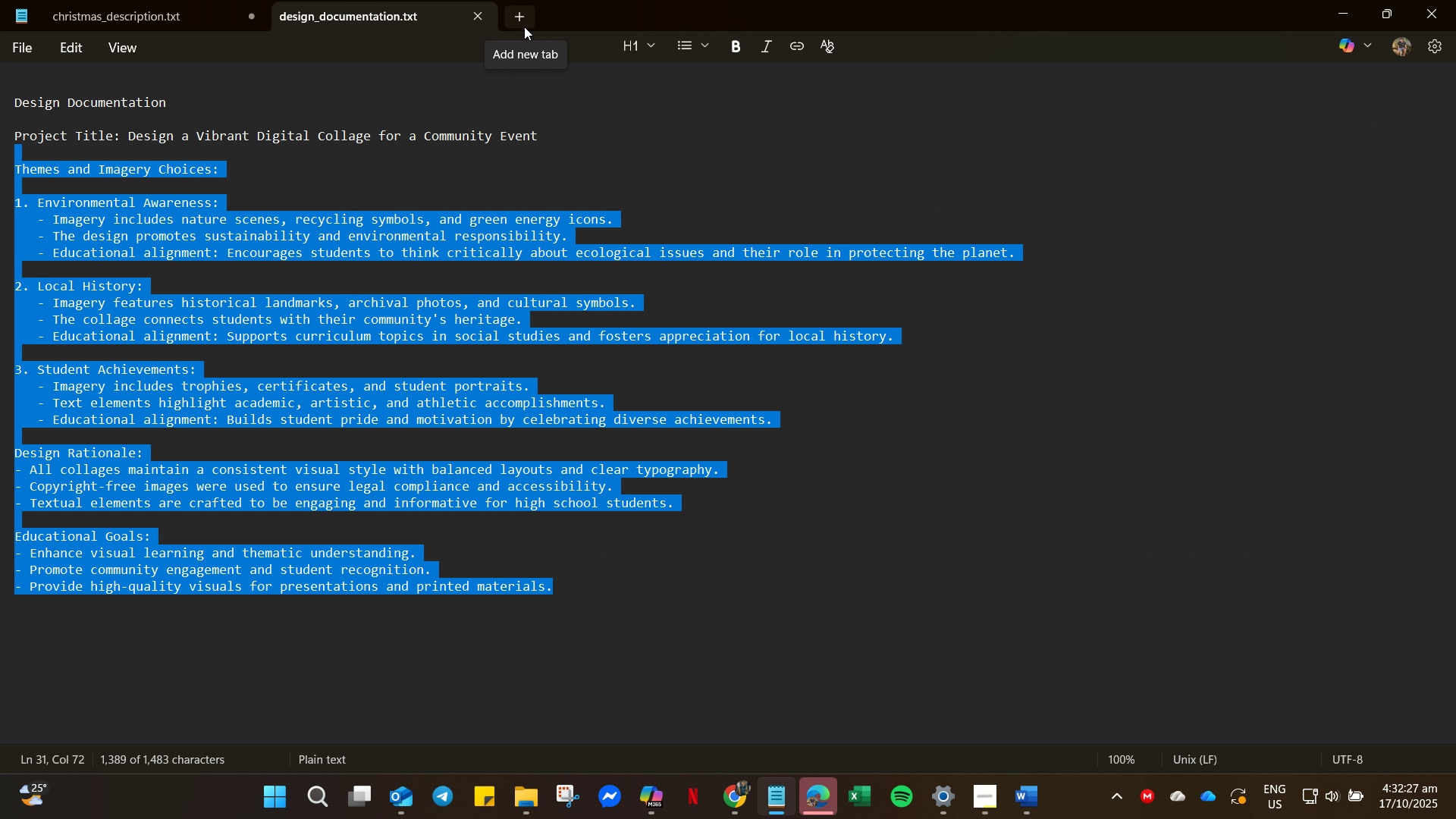 
left_click([524, 27])
 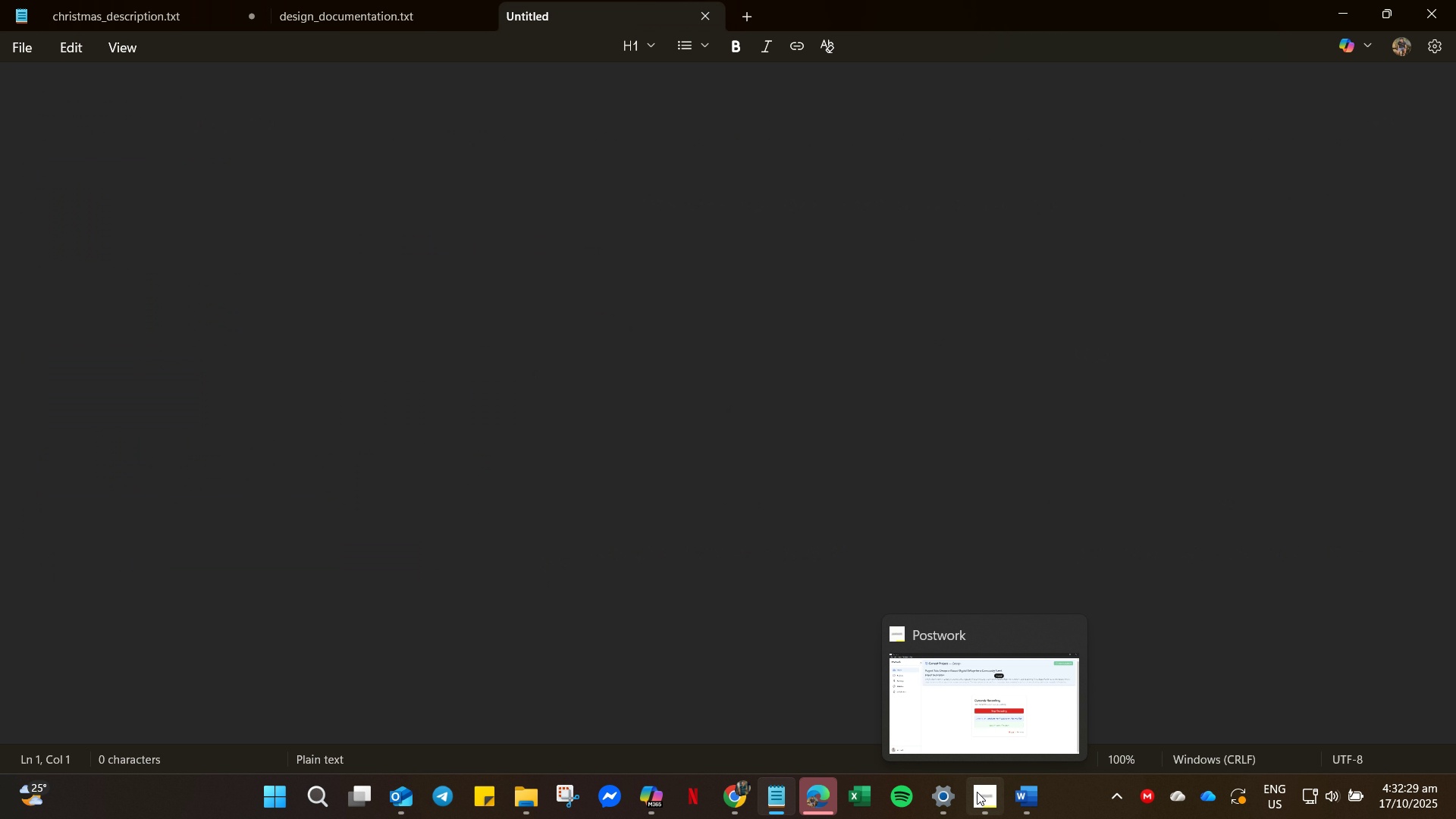 
left_click([977, 790])